 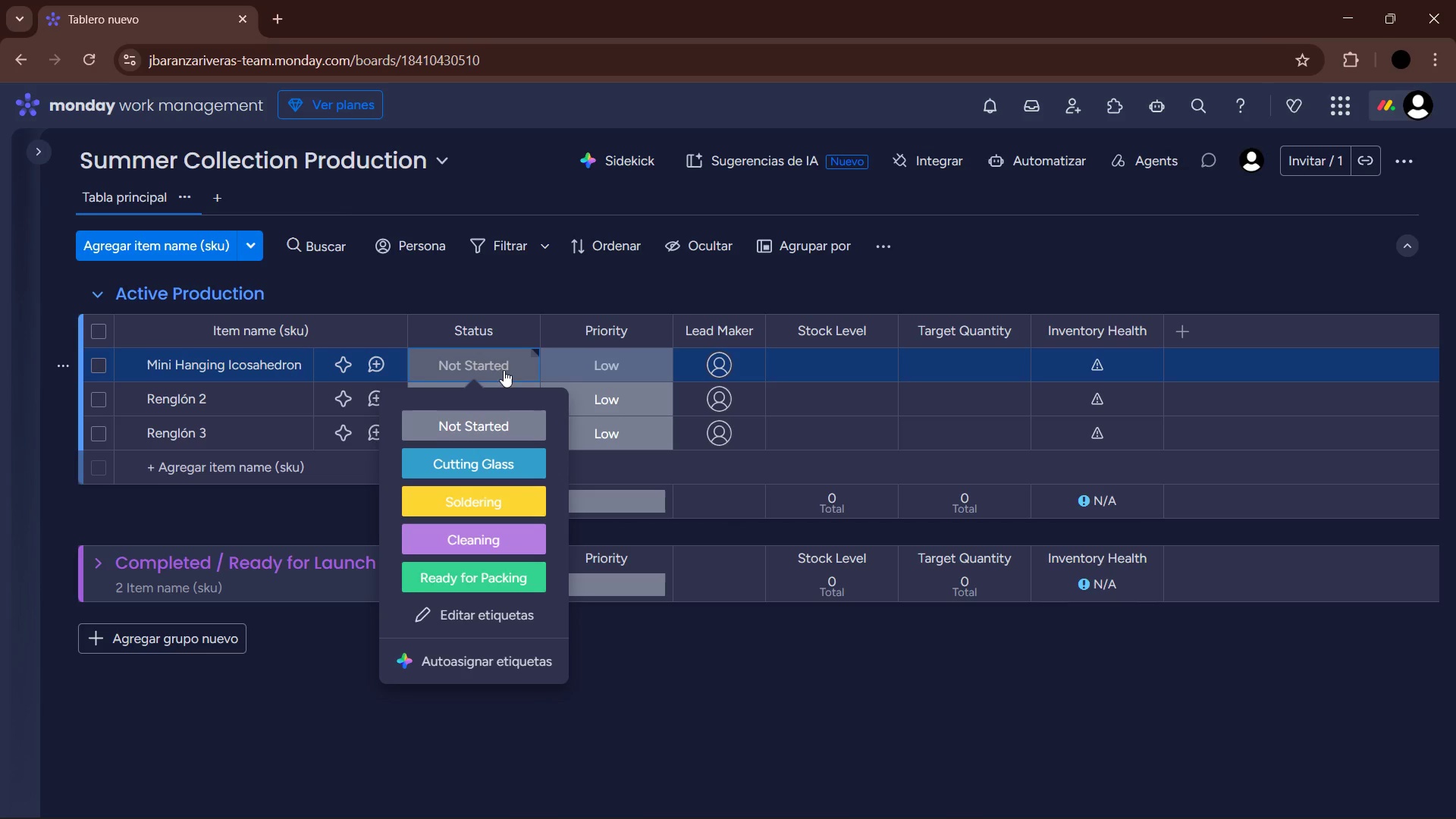 
left_click([507, 469])
 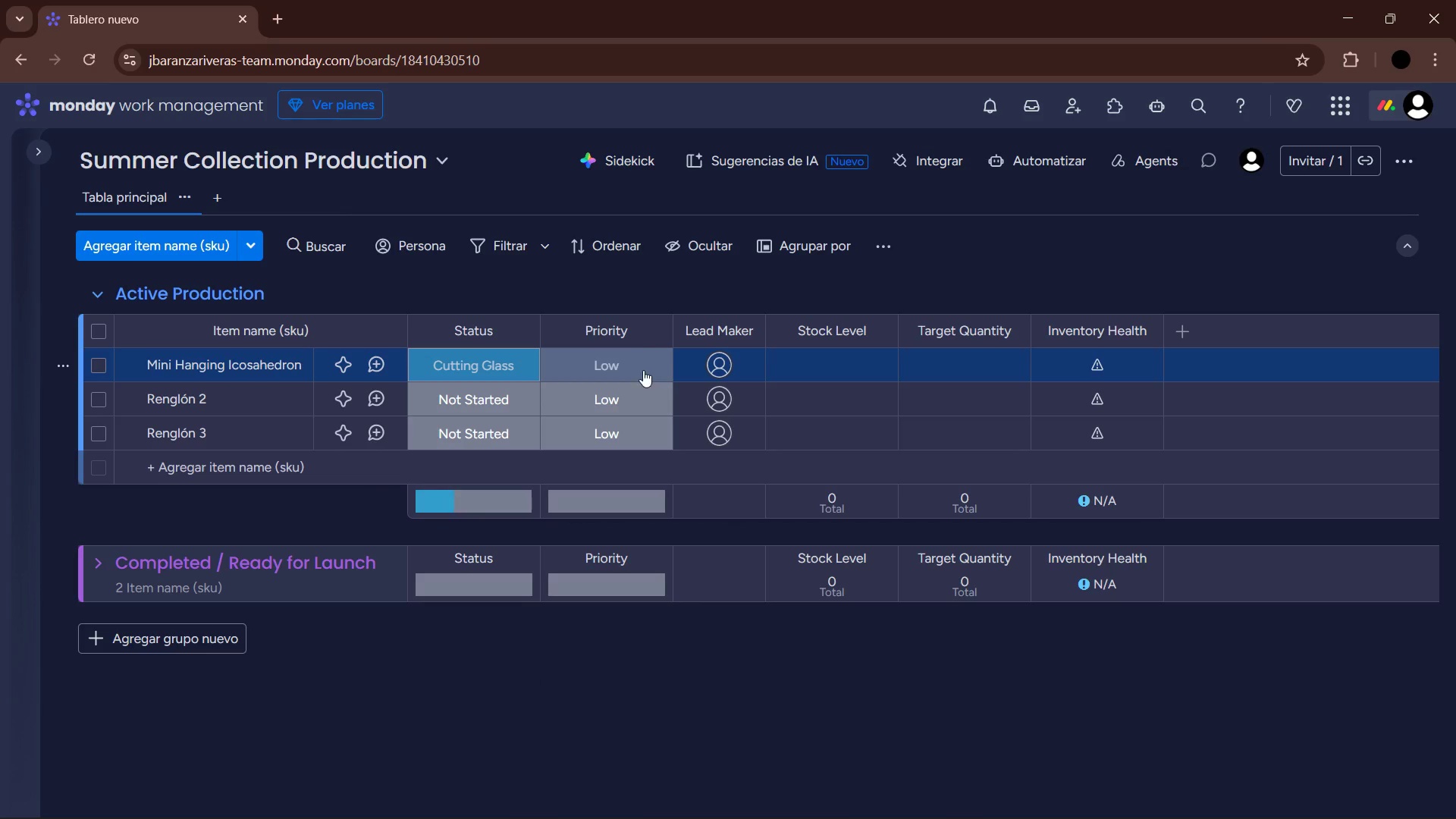 
left_click([643, 370])
 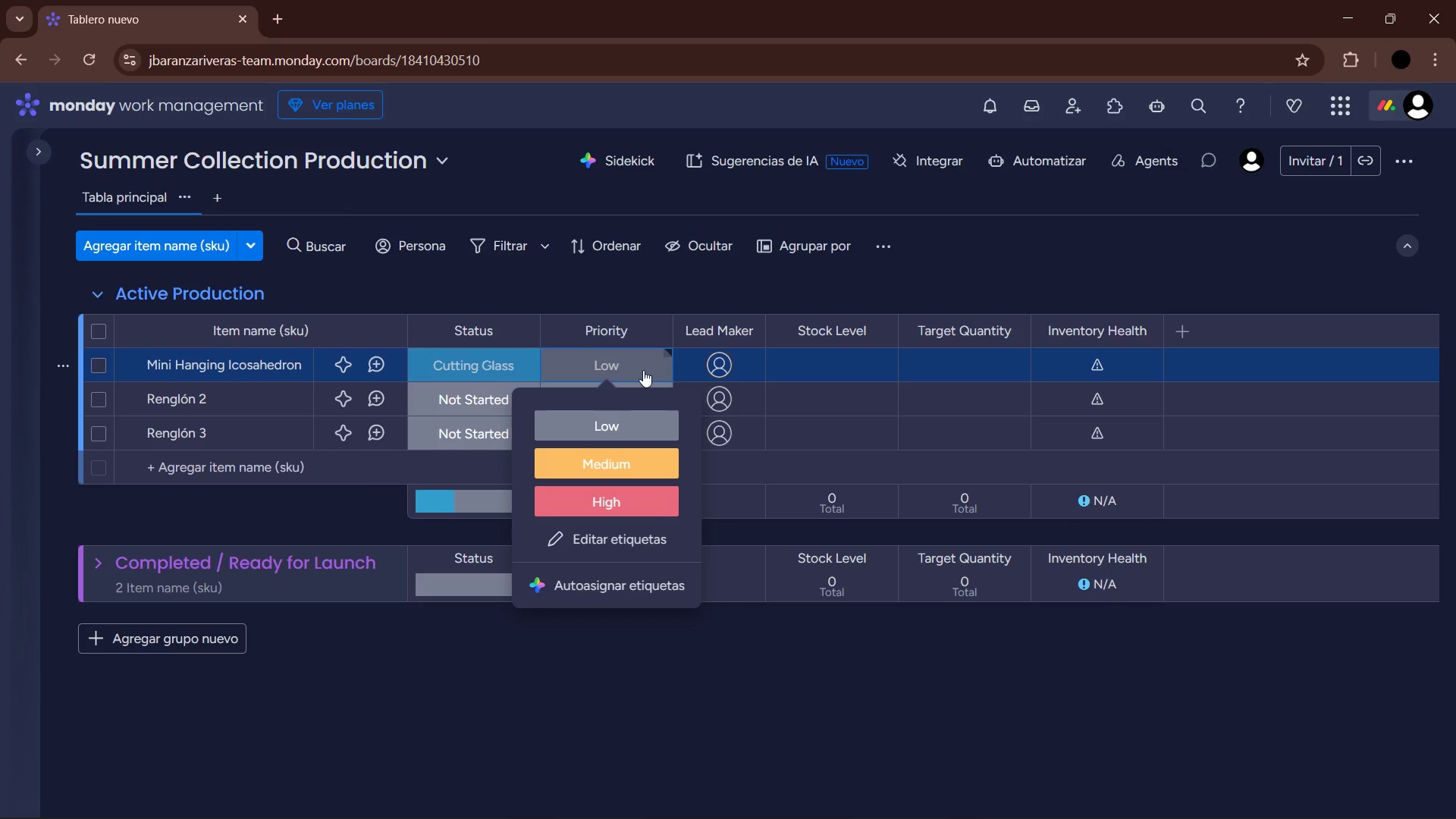 
left_click([623, 494])
 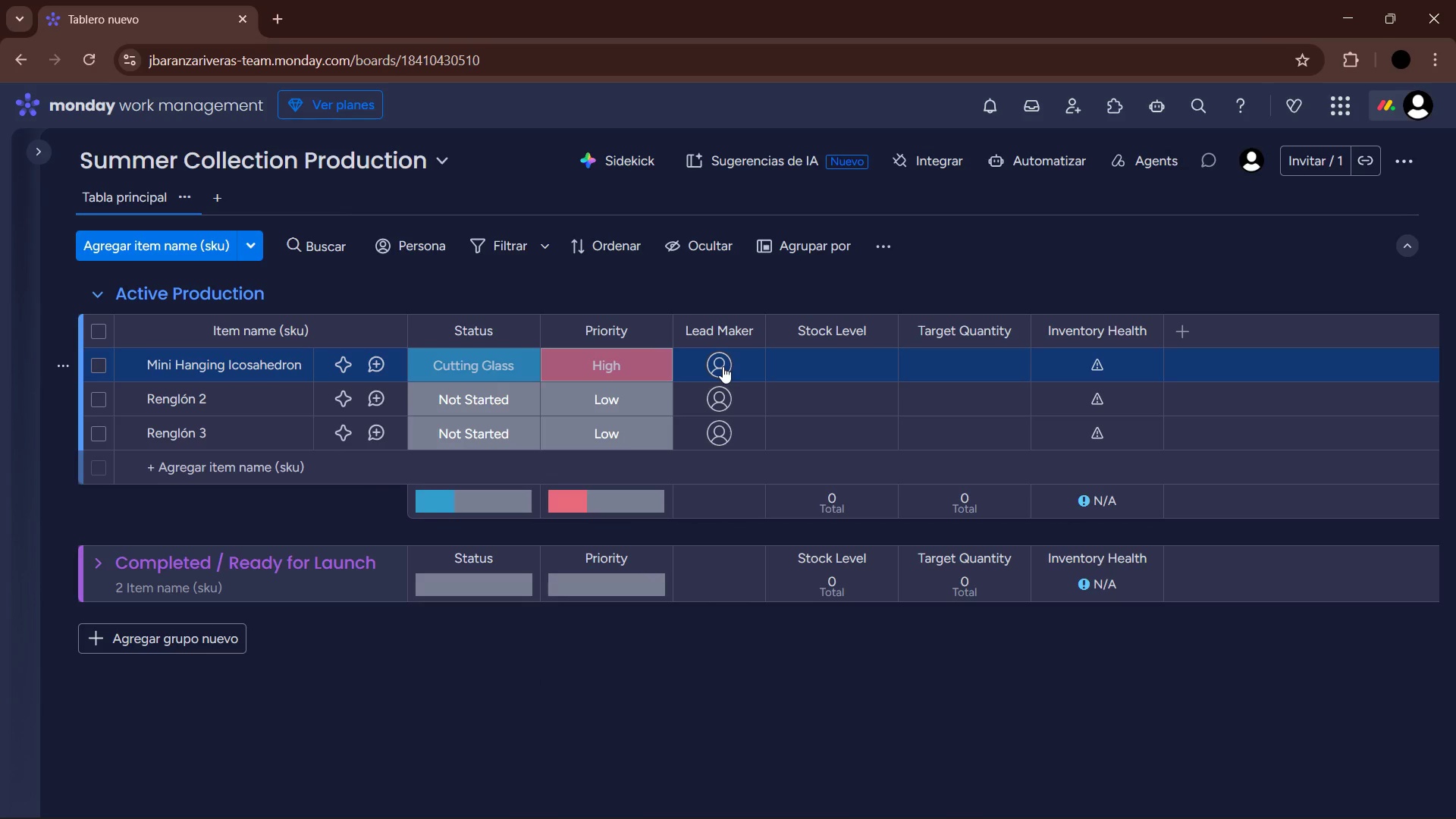 
left_click([723, 366])
 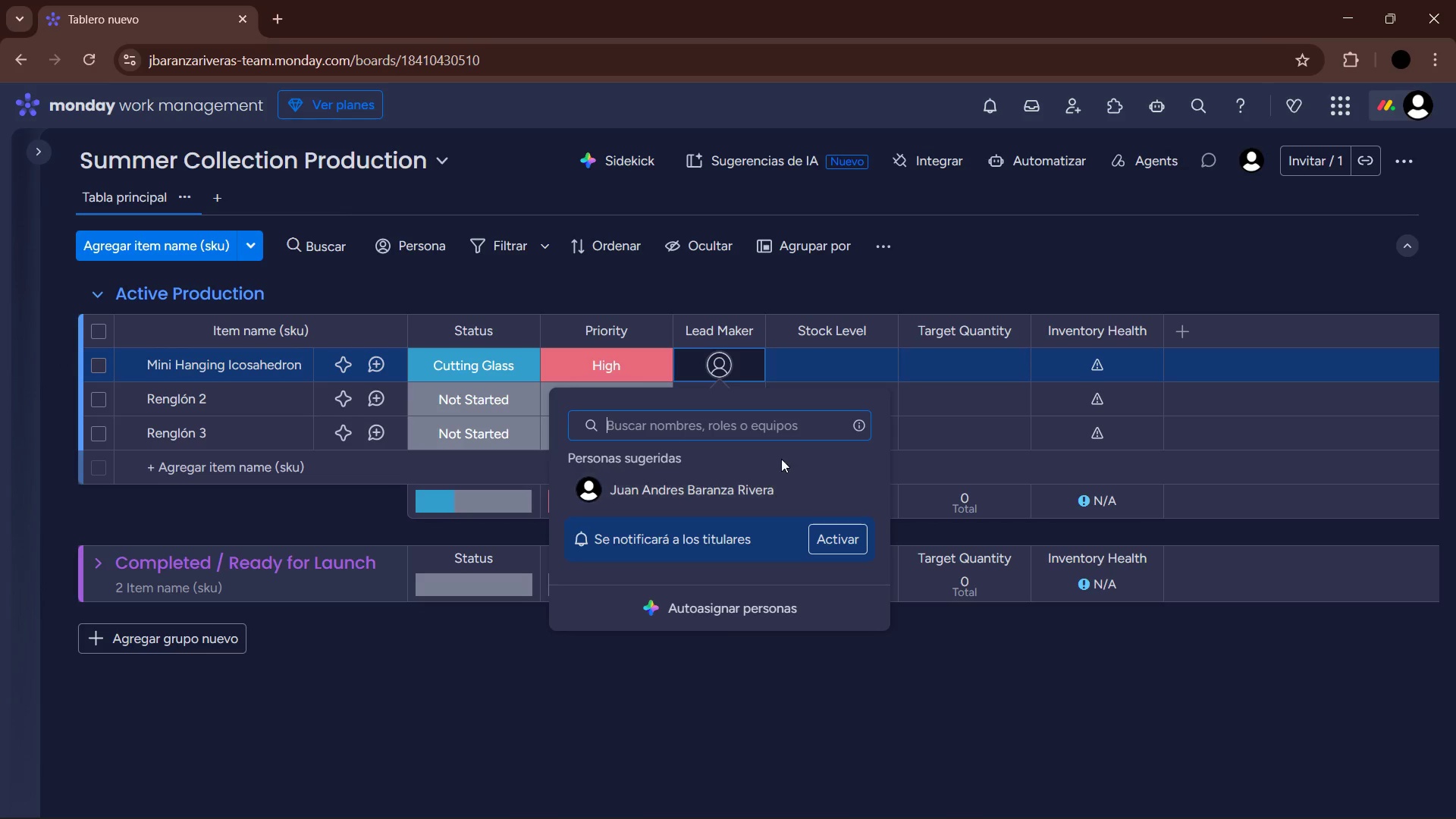 
left_click([761, 482])
 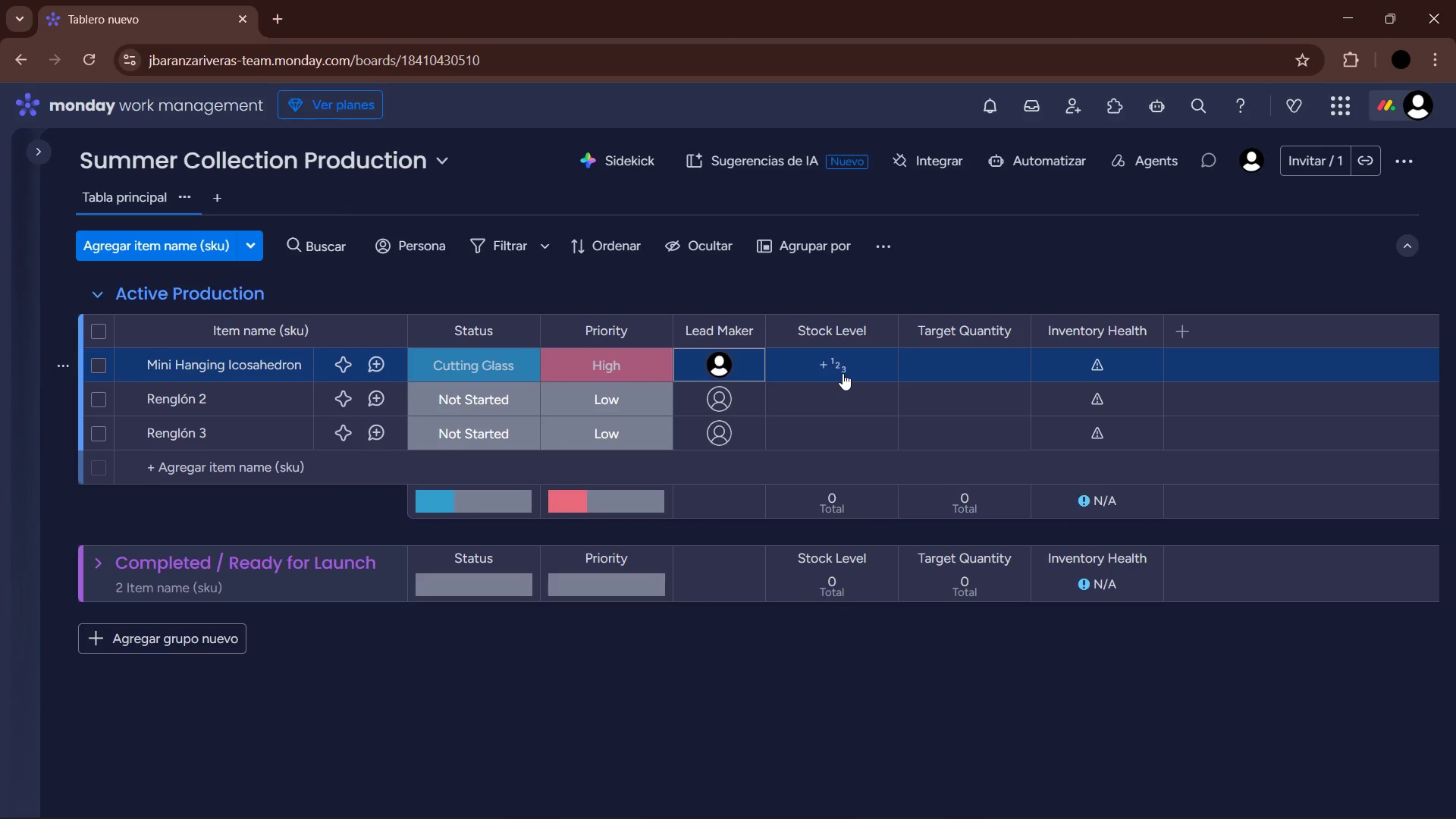 
left_click([842, 373])
 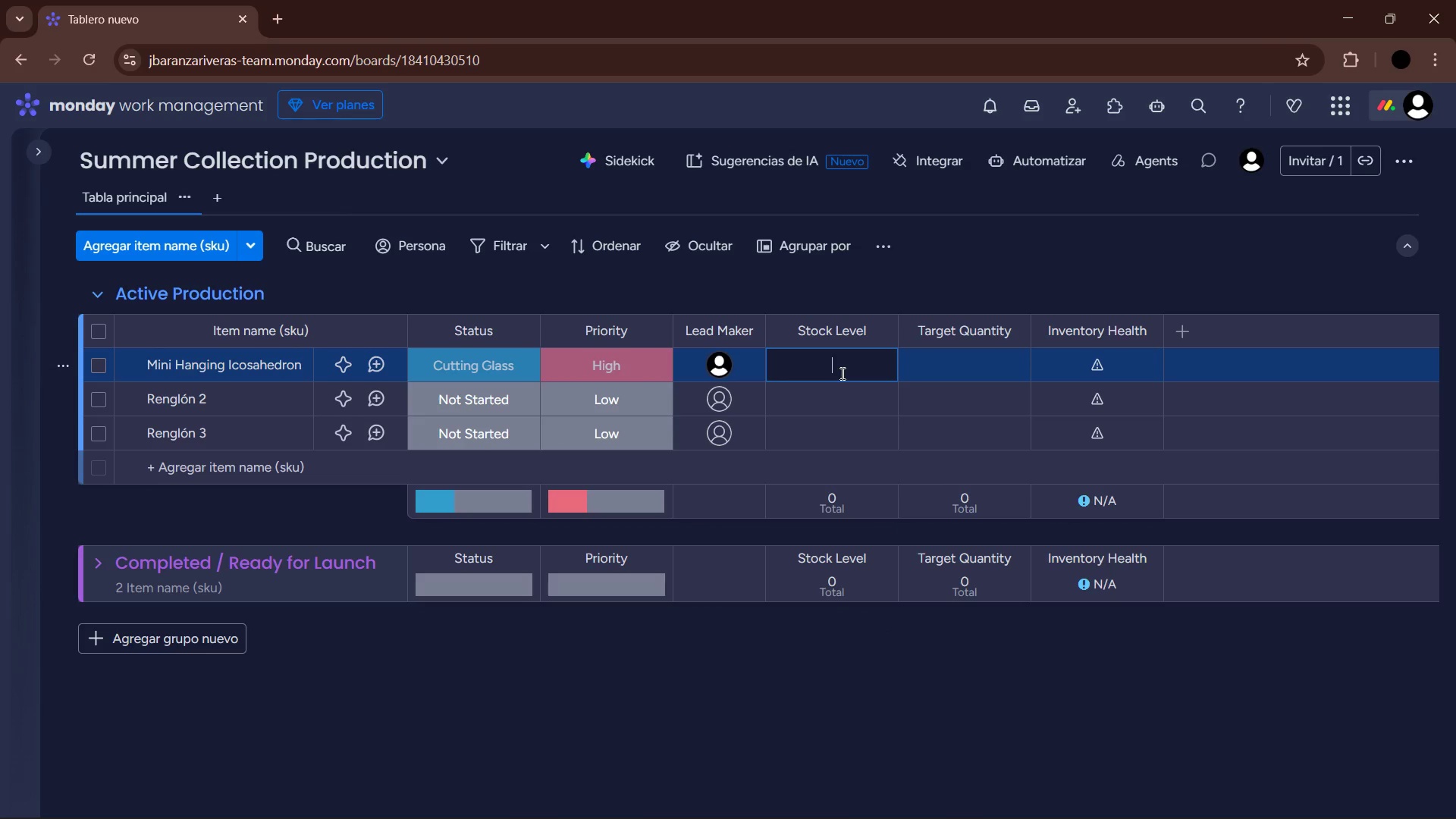 
key(Numpad1)
 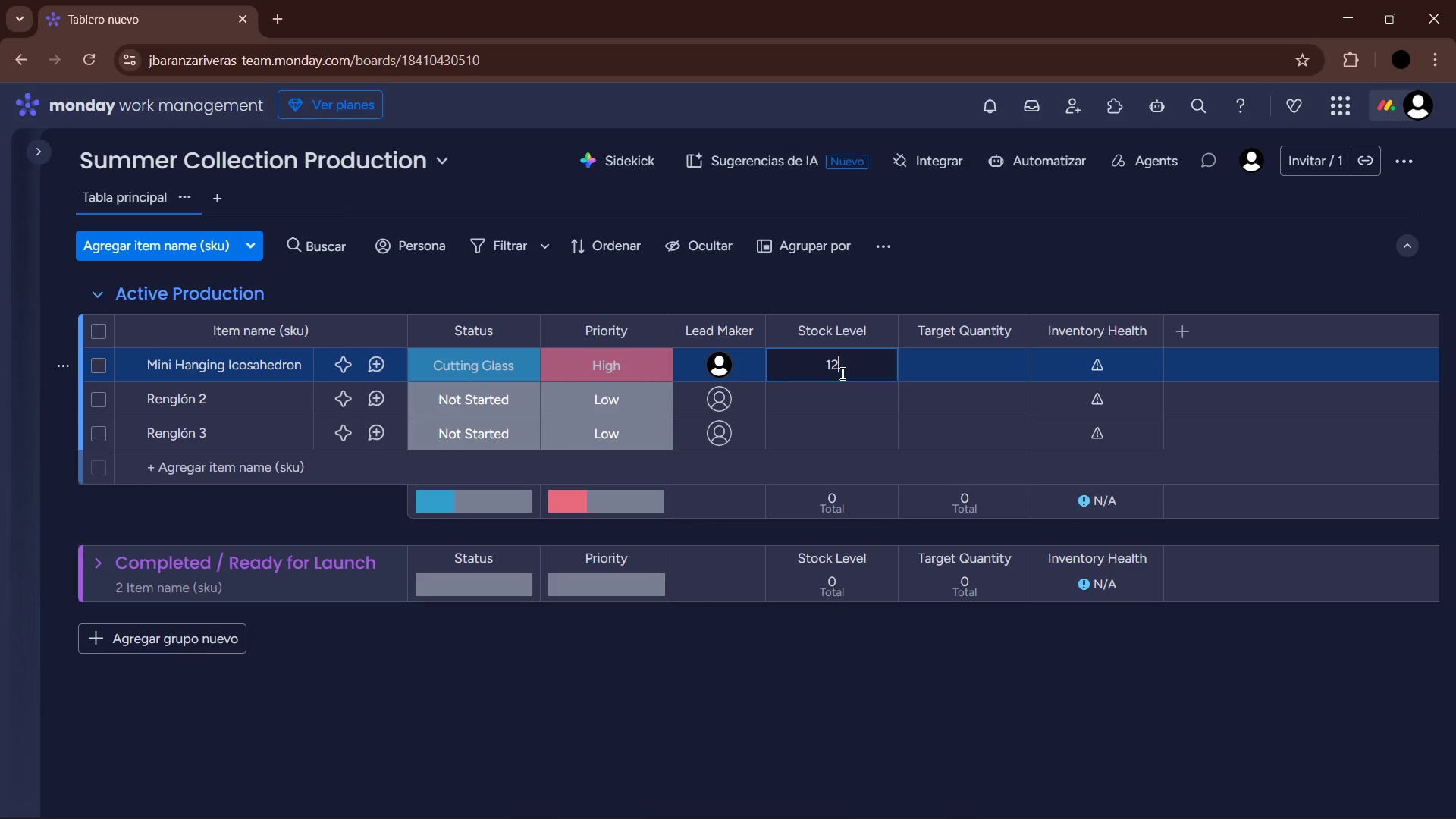 
key(Numpad2)
 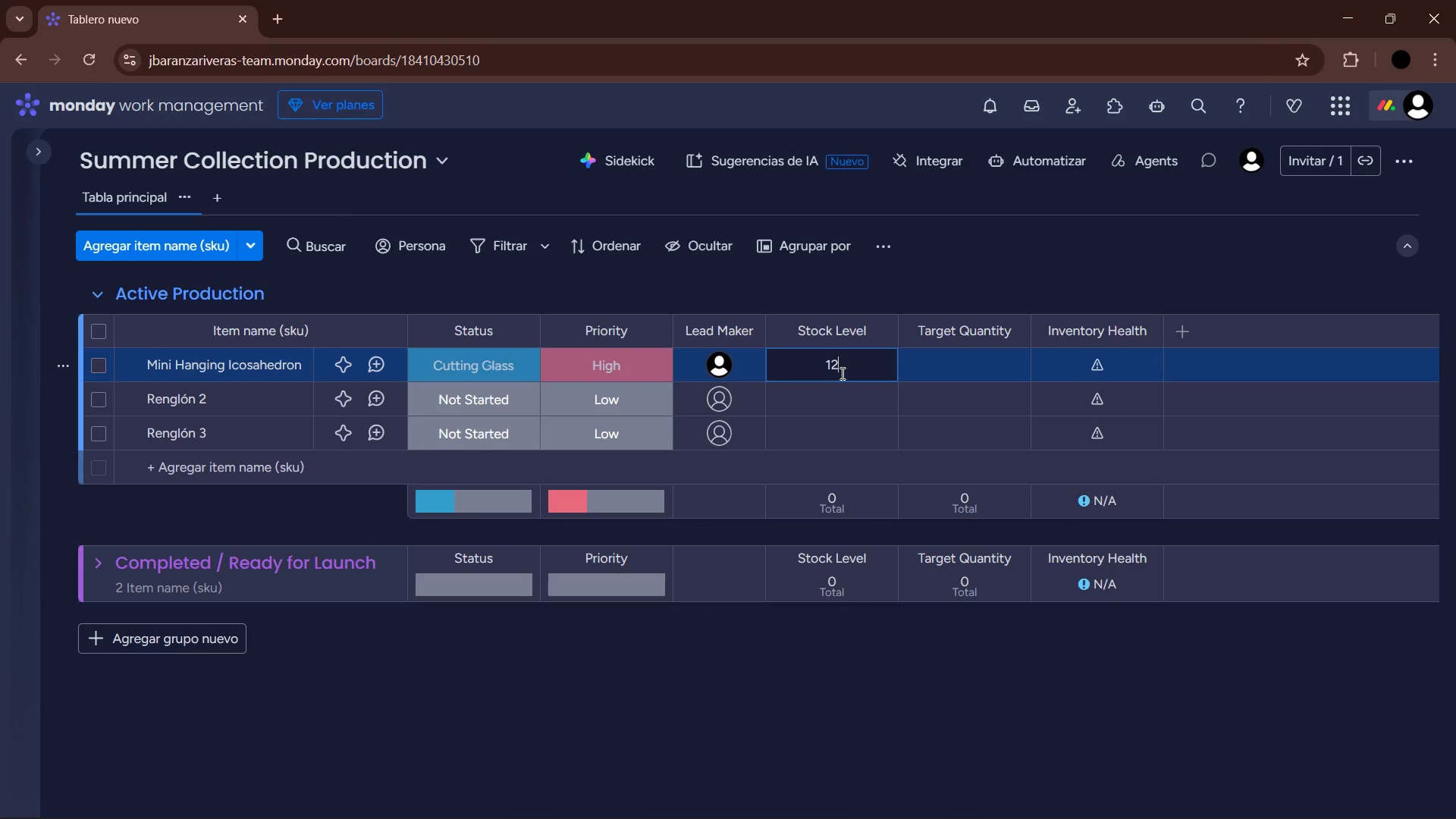 
key(Enter)
 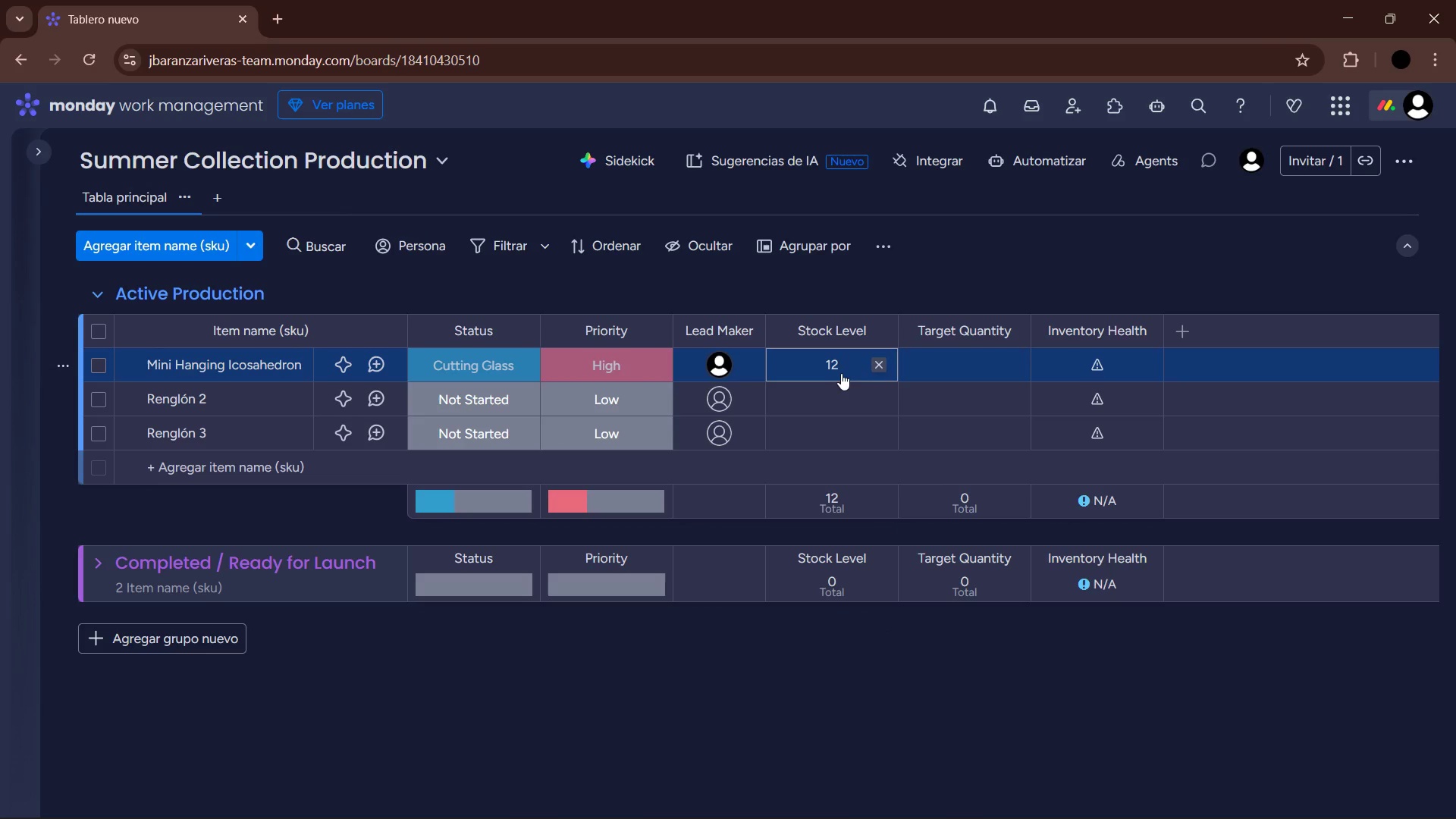 
key(ArrowRight)
 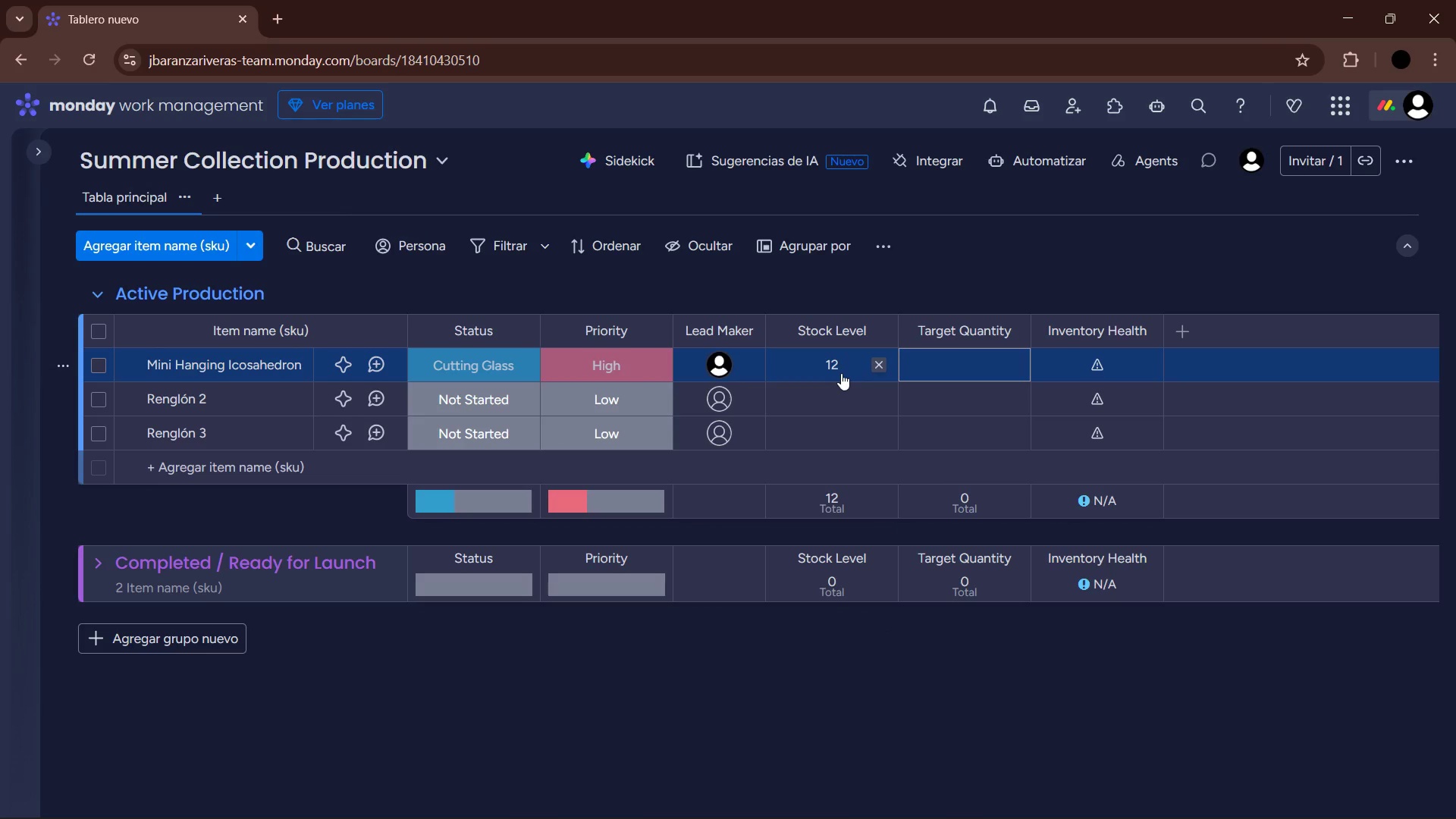 
key(Enter)
 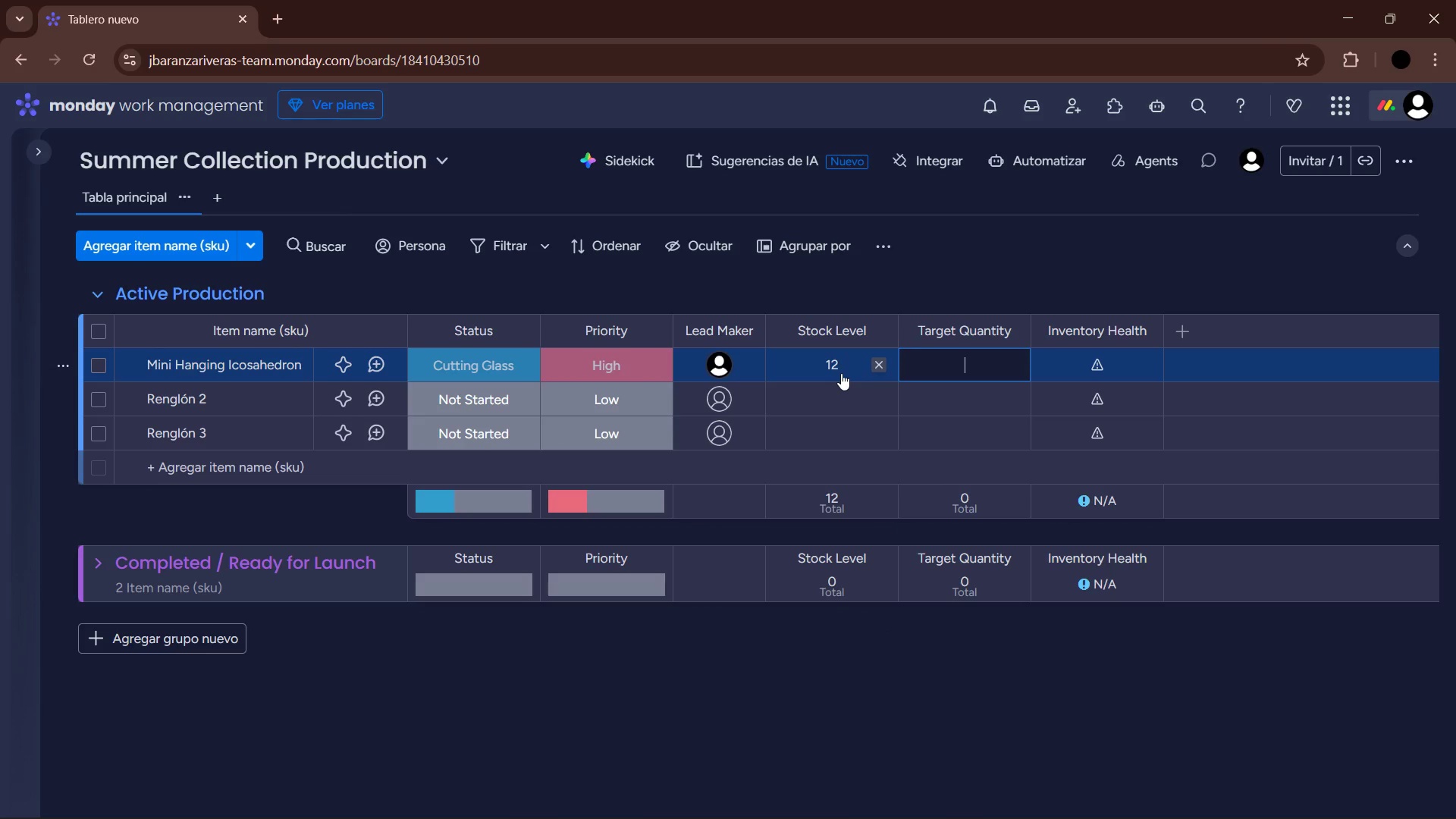 
key(Numpad5)
 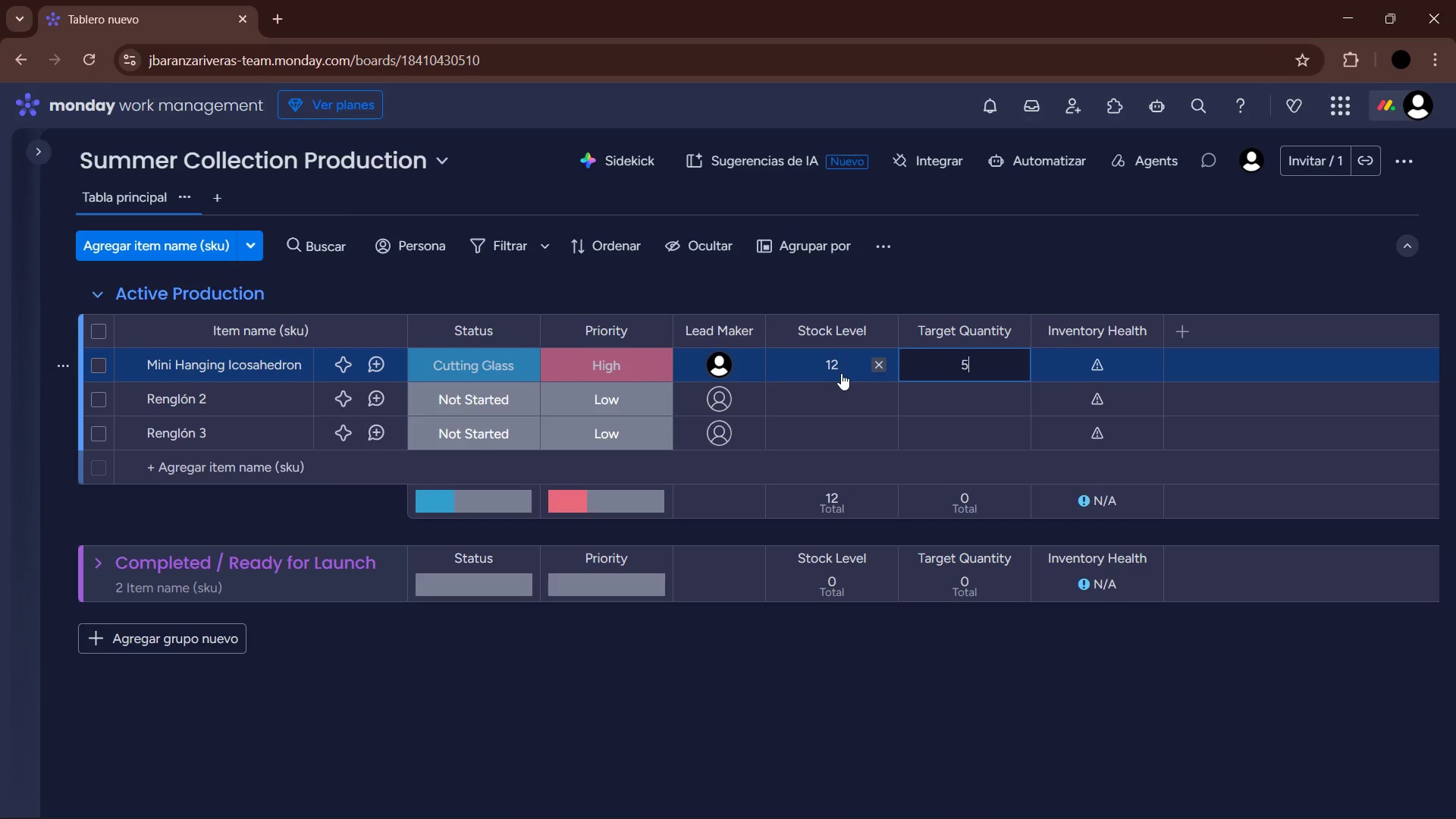 
key(Numpad0)
 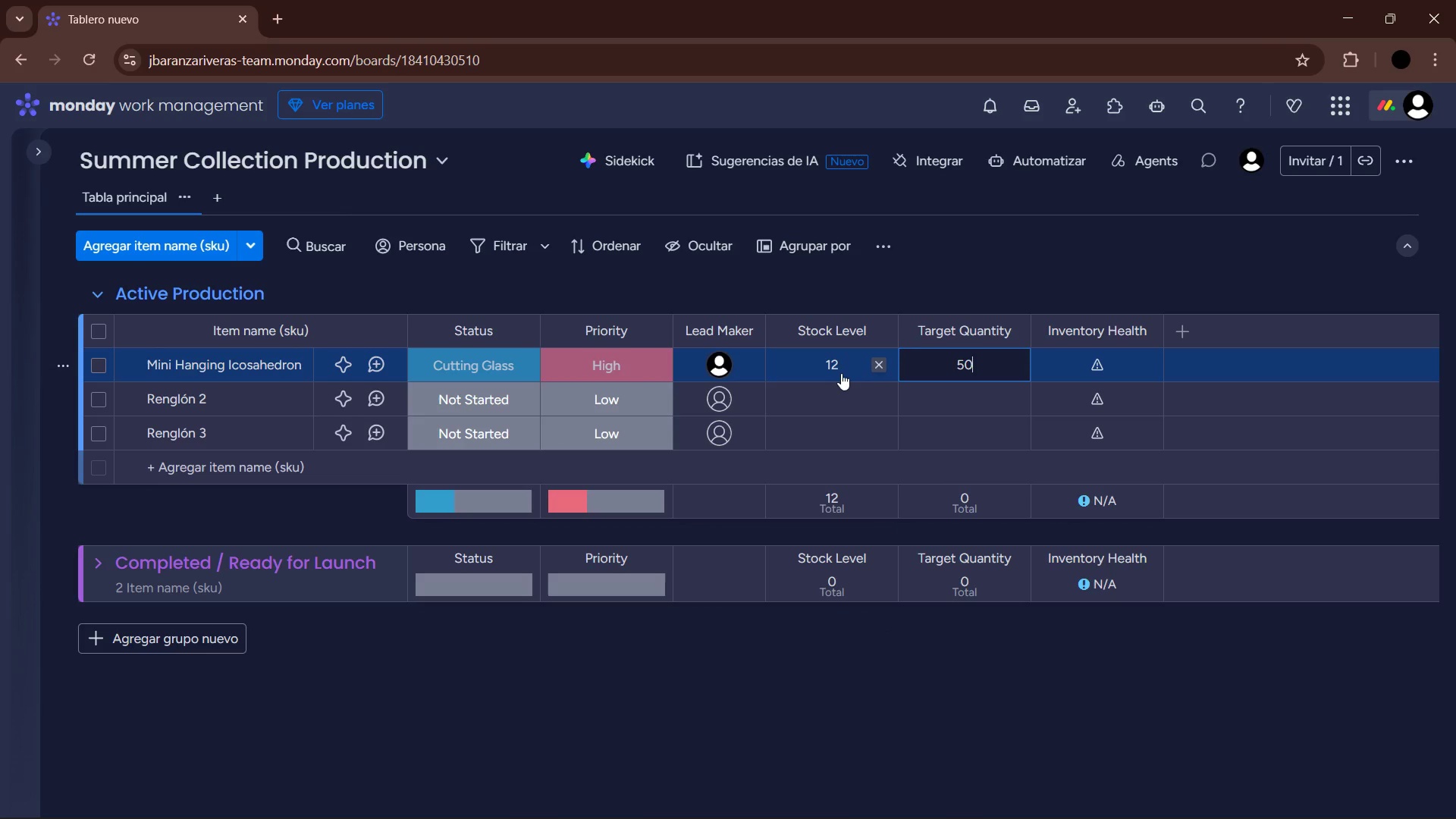 
key(Enter)
 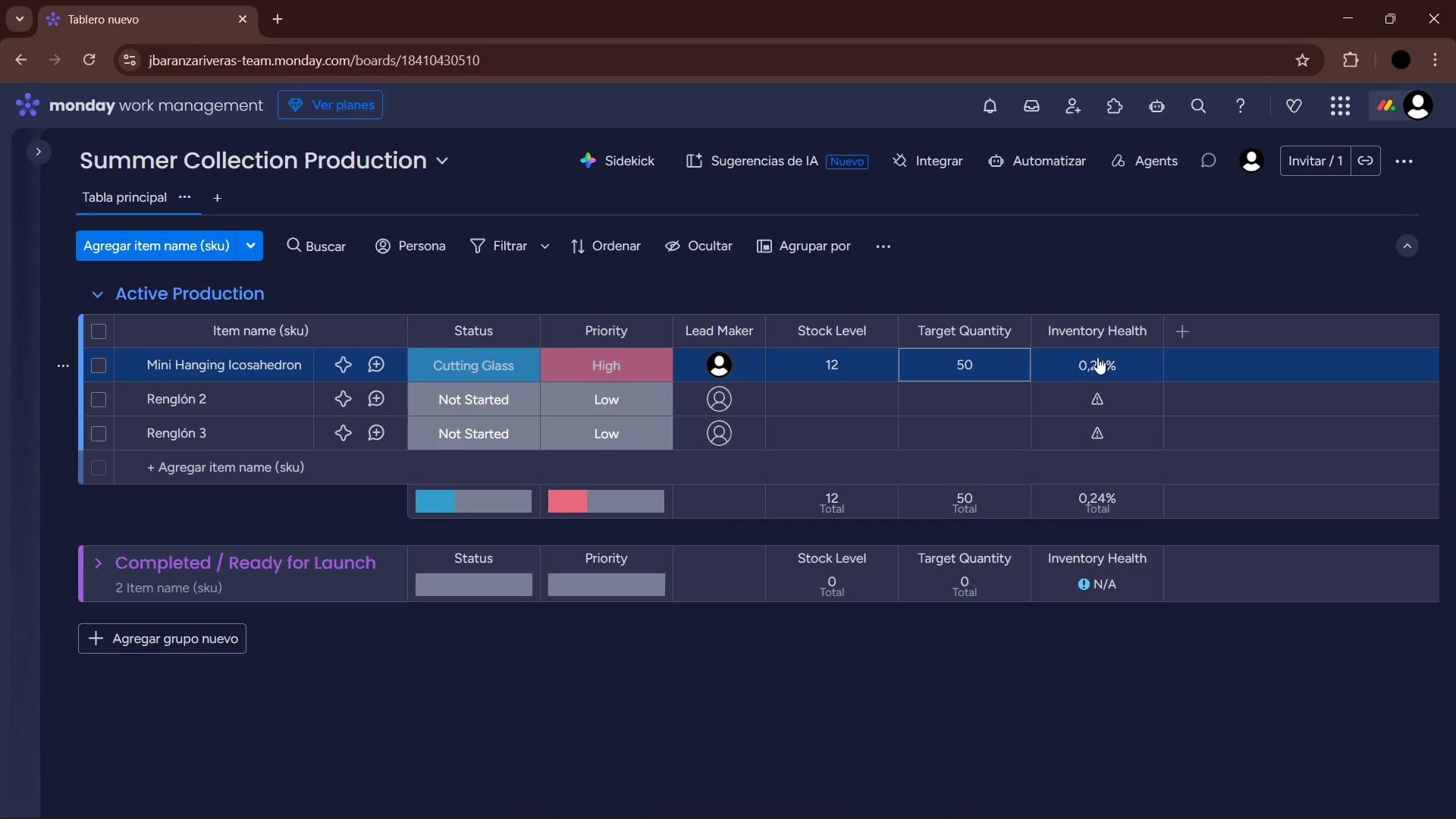 
wait(6.52)
 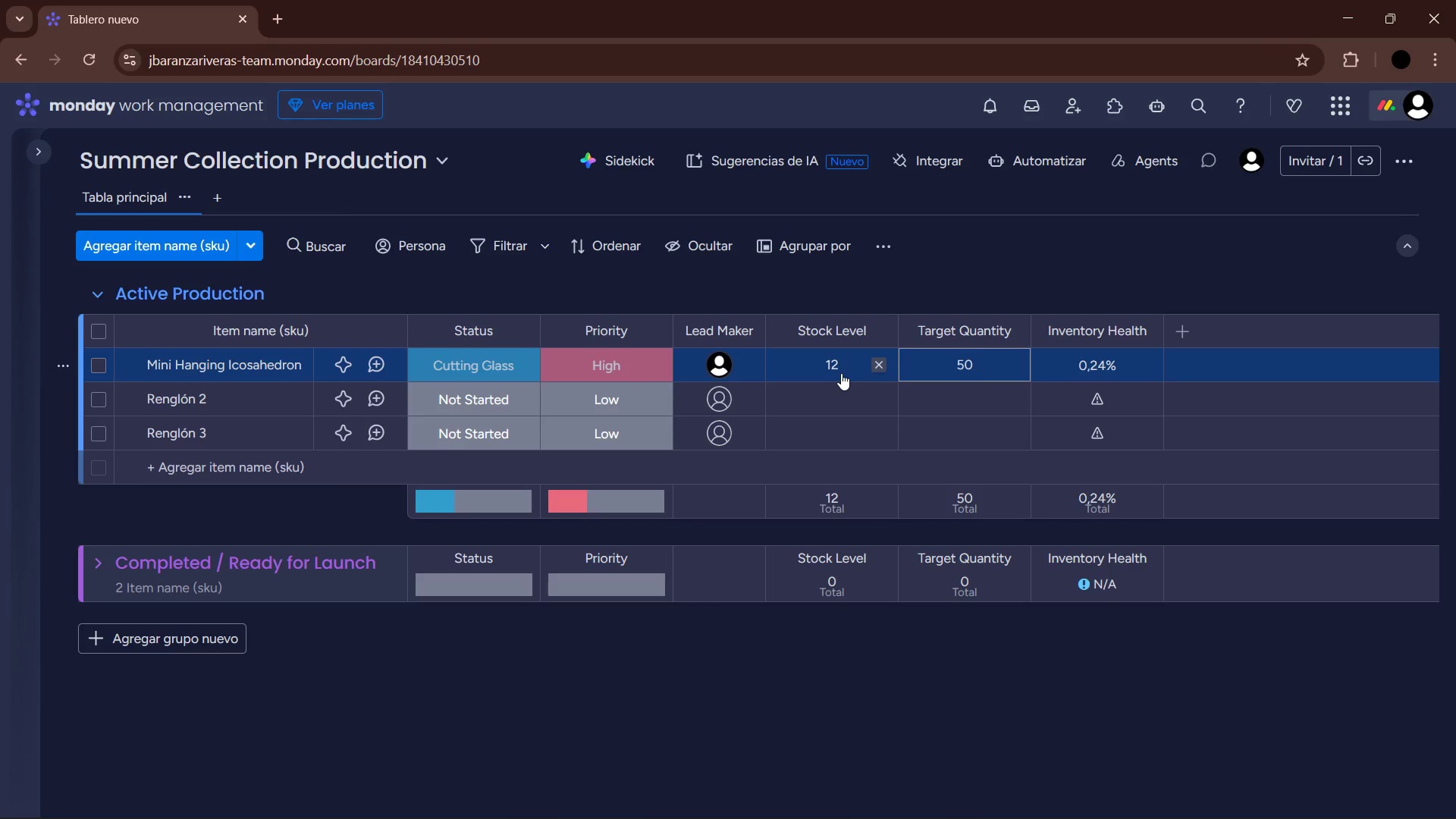 
left_click([1150, 331])
 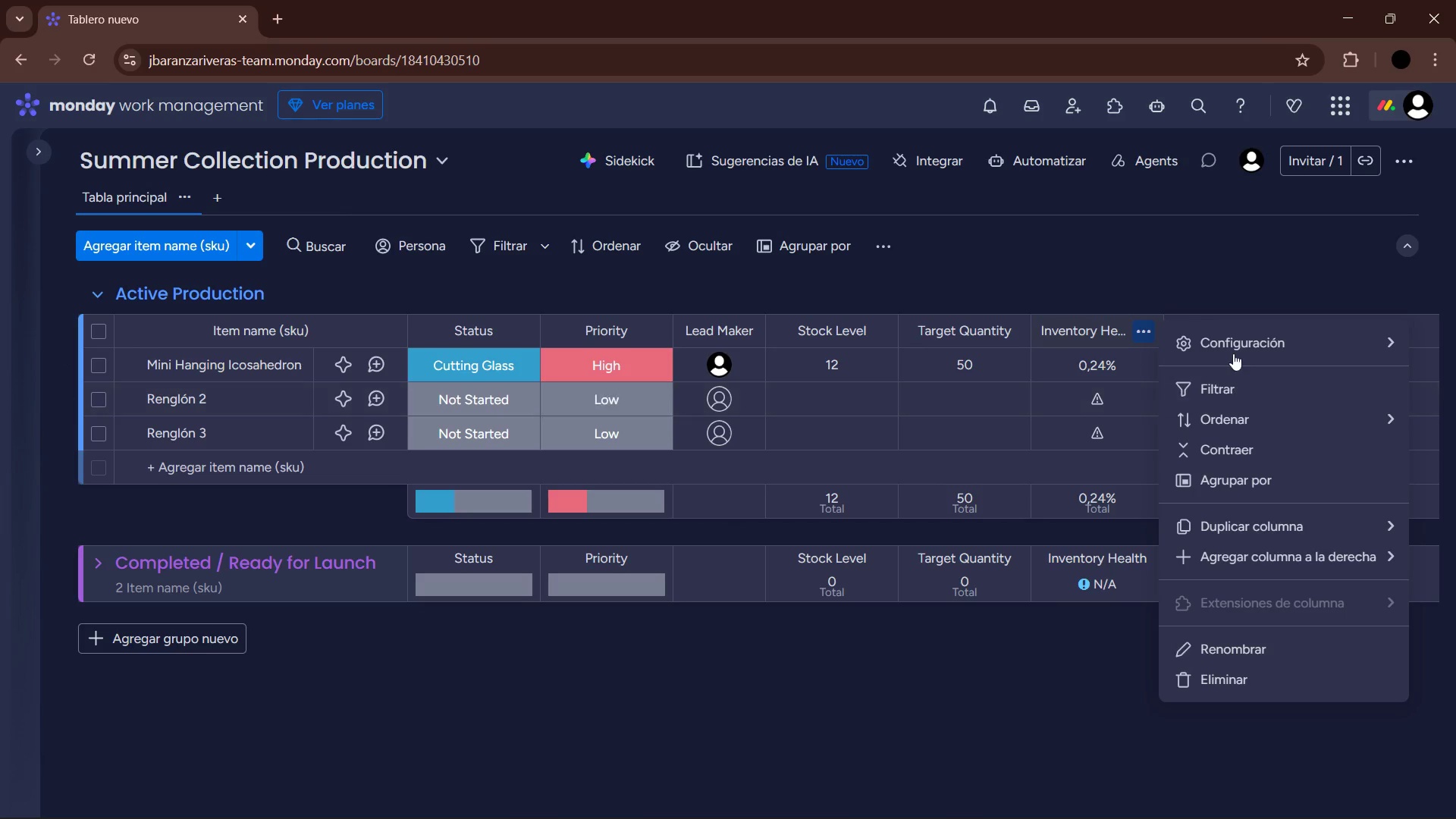 
left_click([1233, 349])
 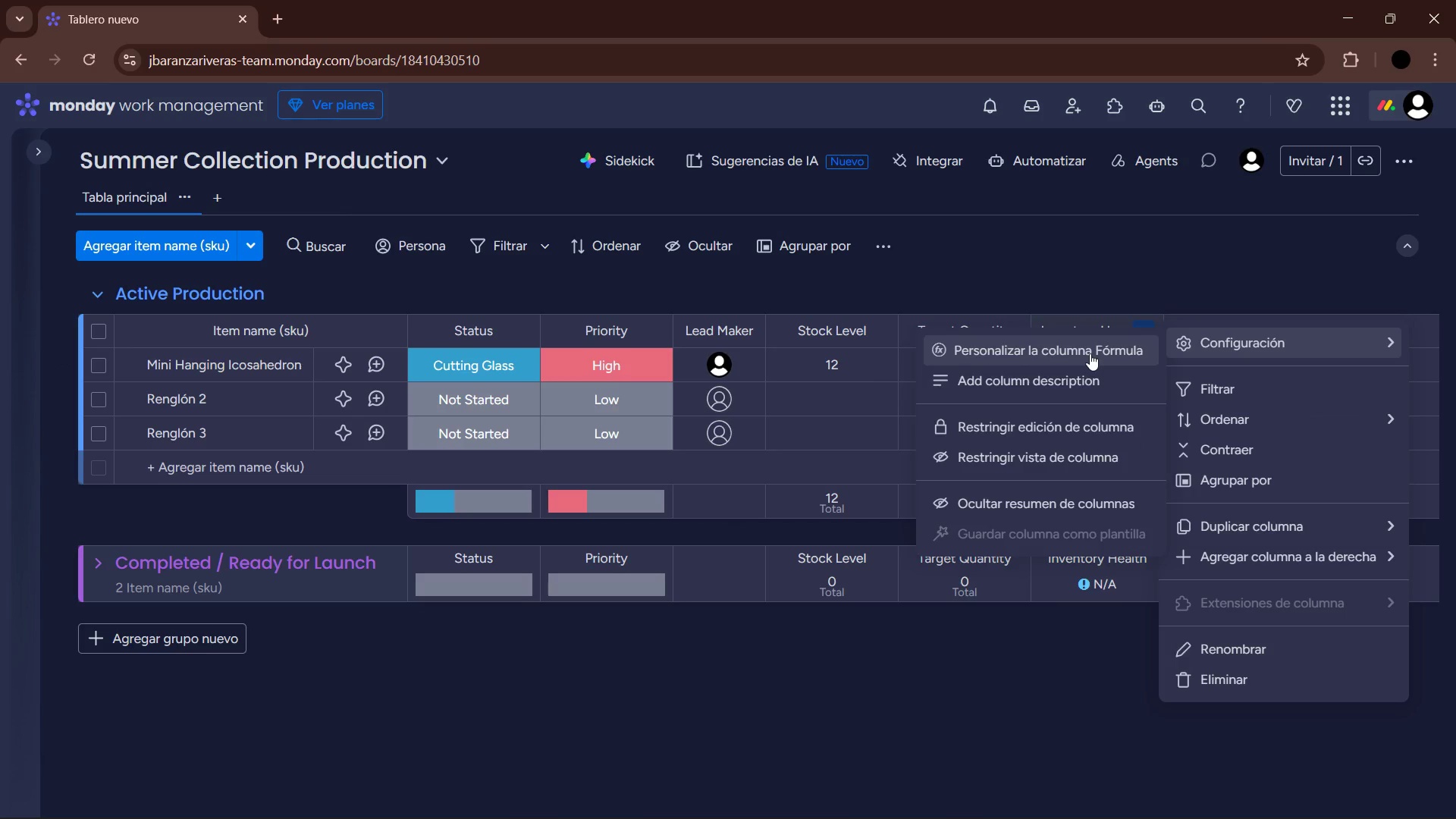 
left_click([1090, 353])
 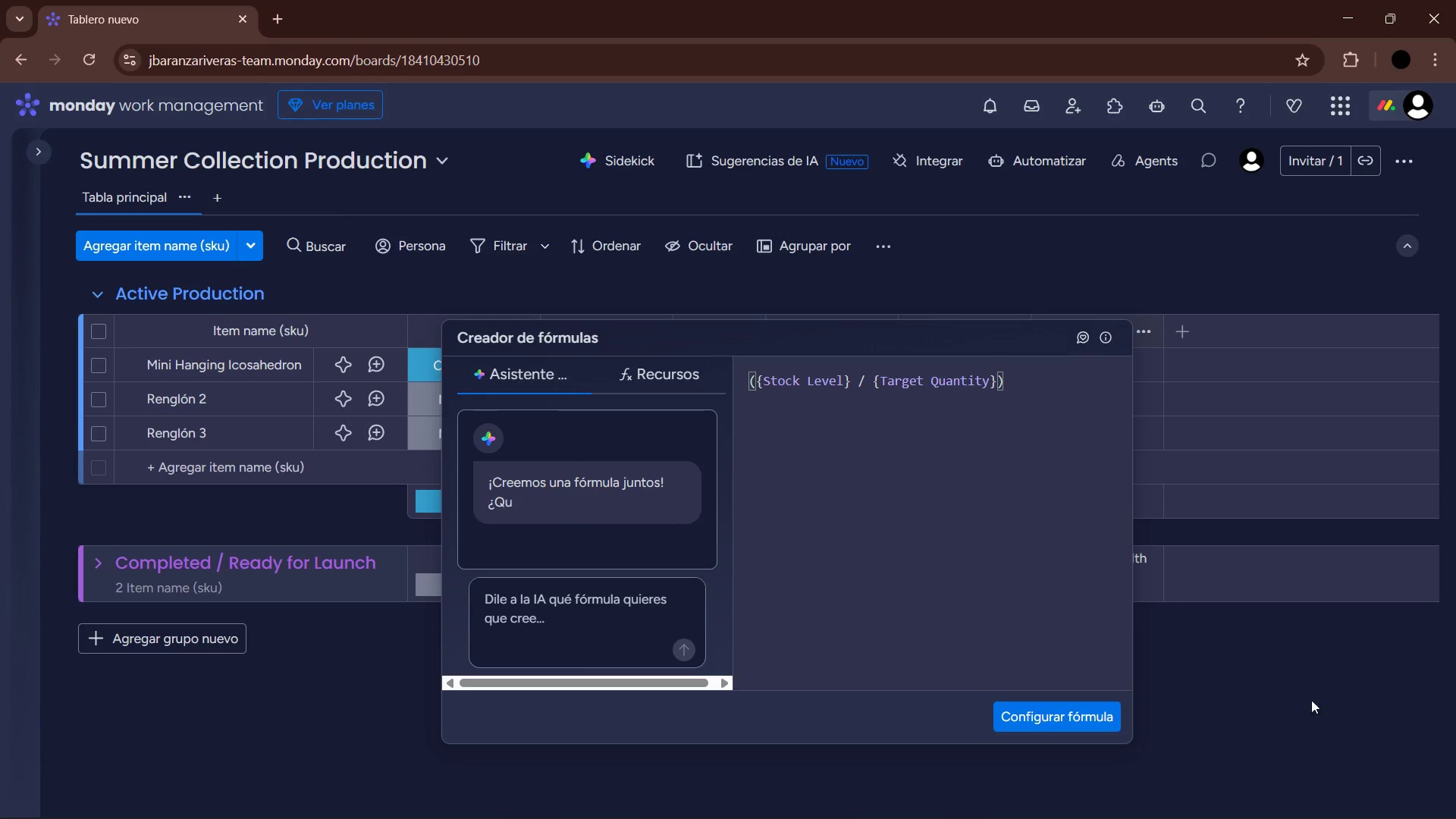 
left_click([1262, 684])
 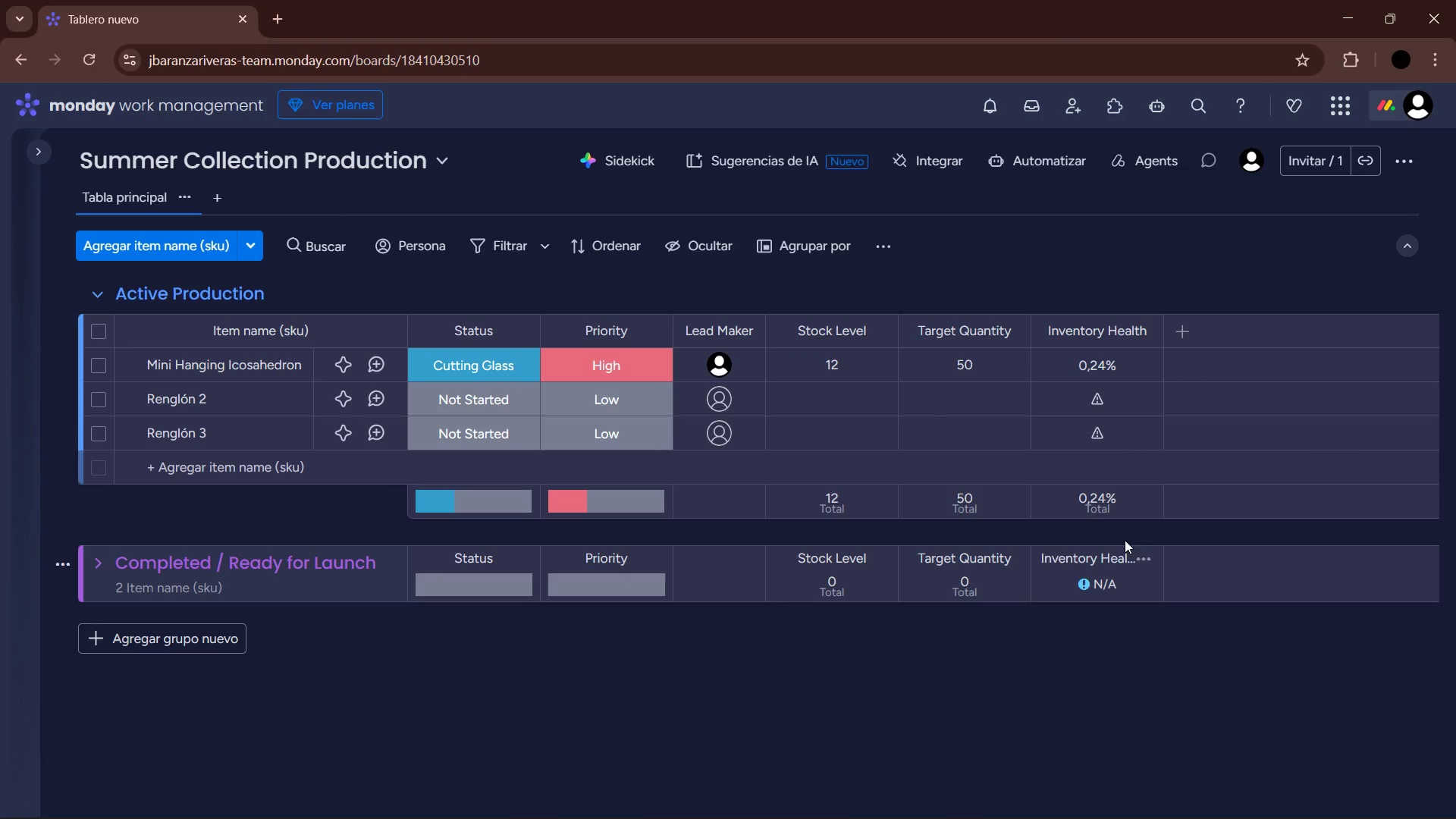 
left_click([1122, 495])
 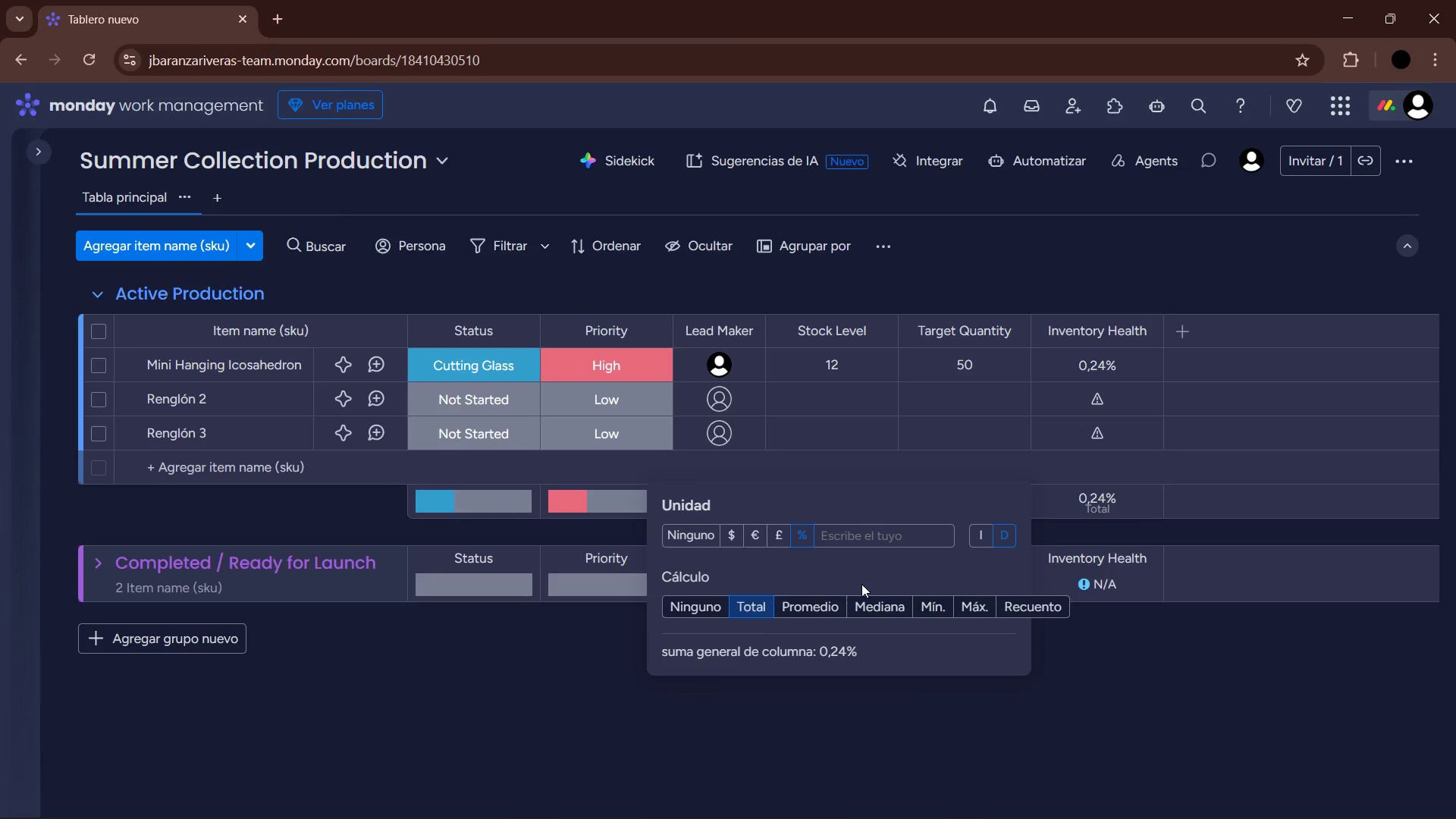 
left_click_drag(start_coordinate=[1150, 701], to_coordinate=[1153, 695])
 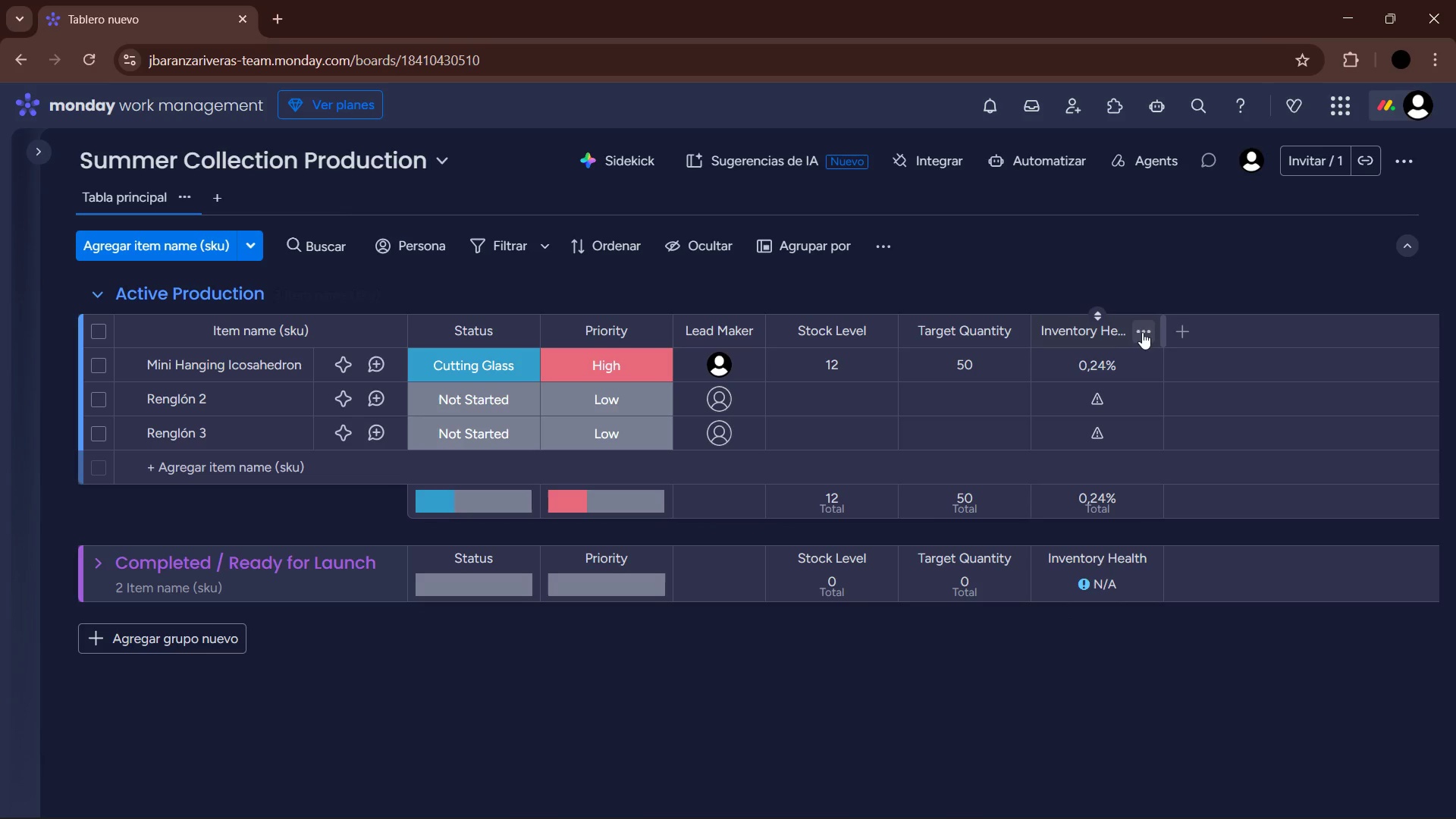 
left_click([1144, 332])
 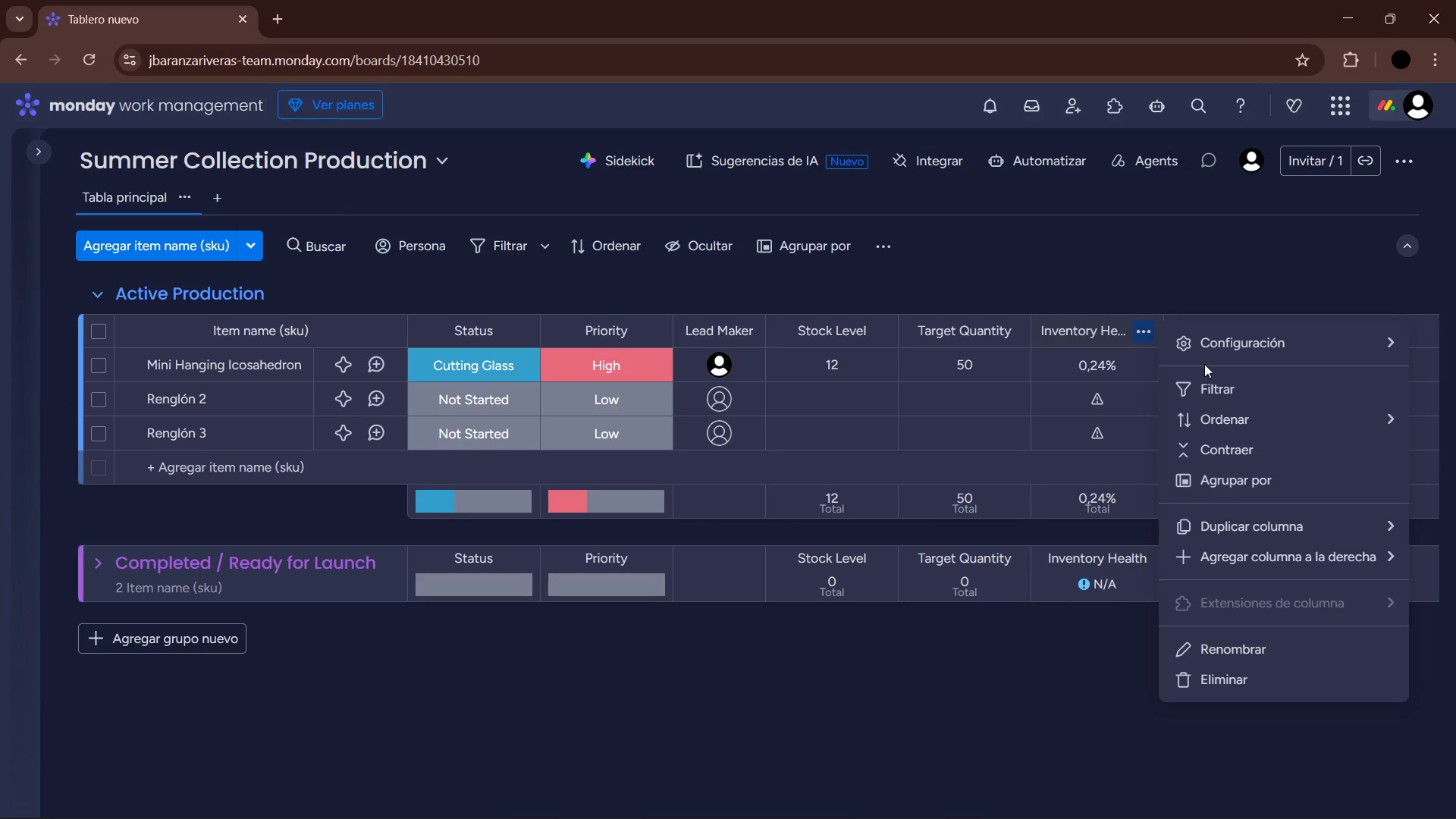 
double_click([1204, 351])
 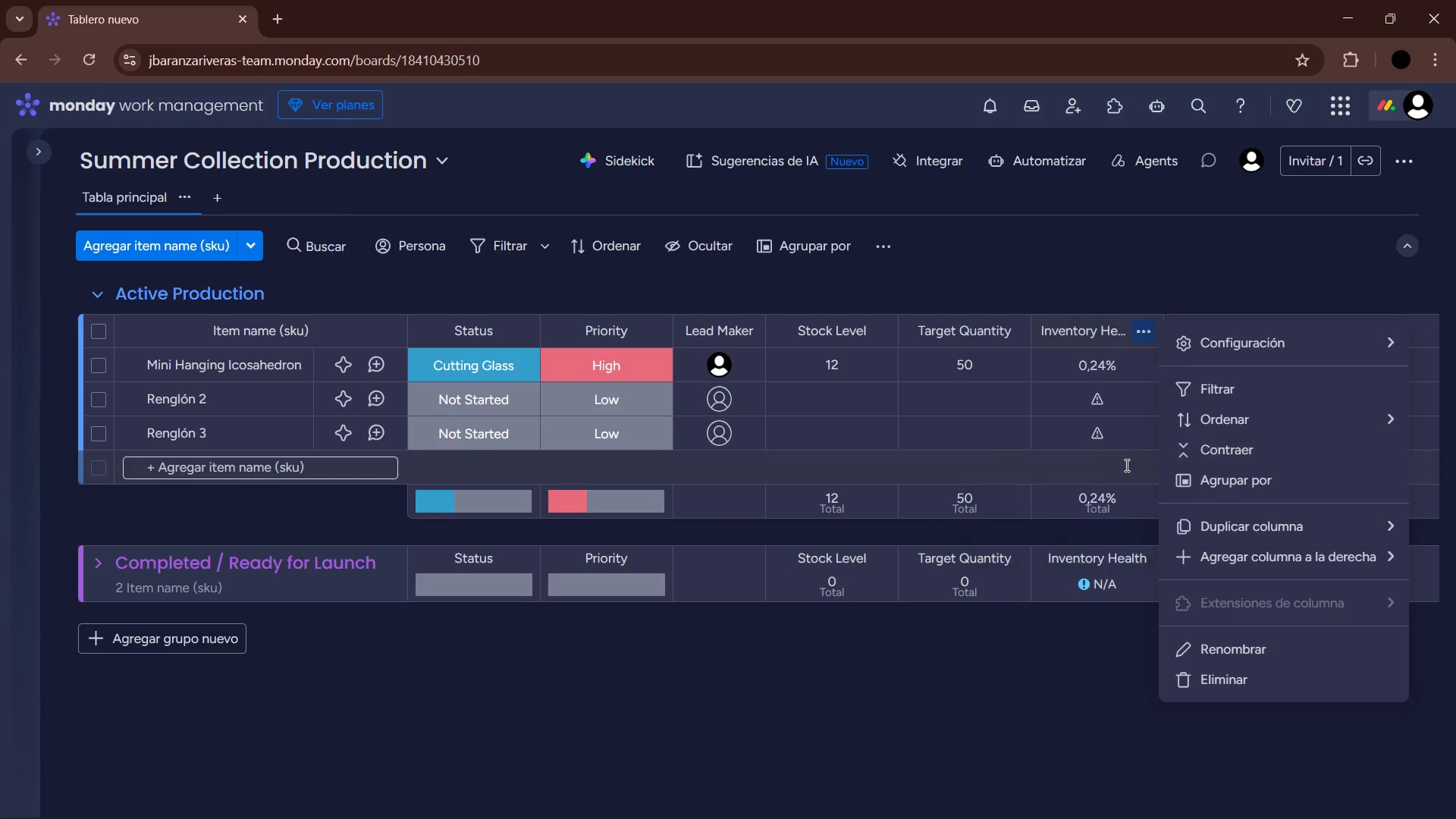 
mouse_move([1244, 396])
 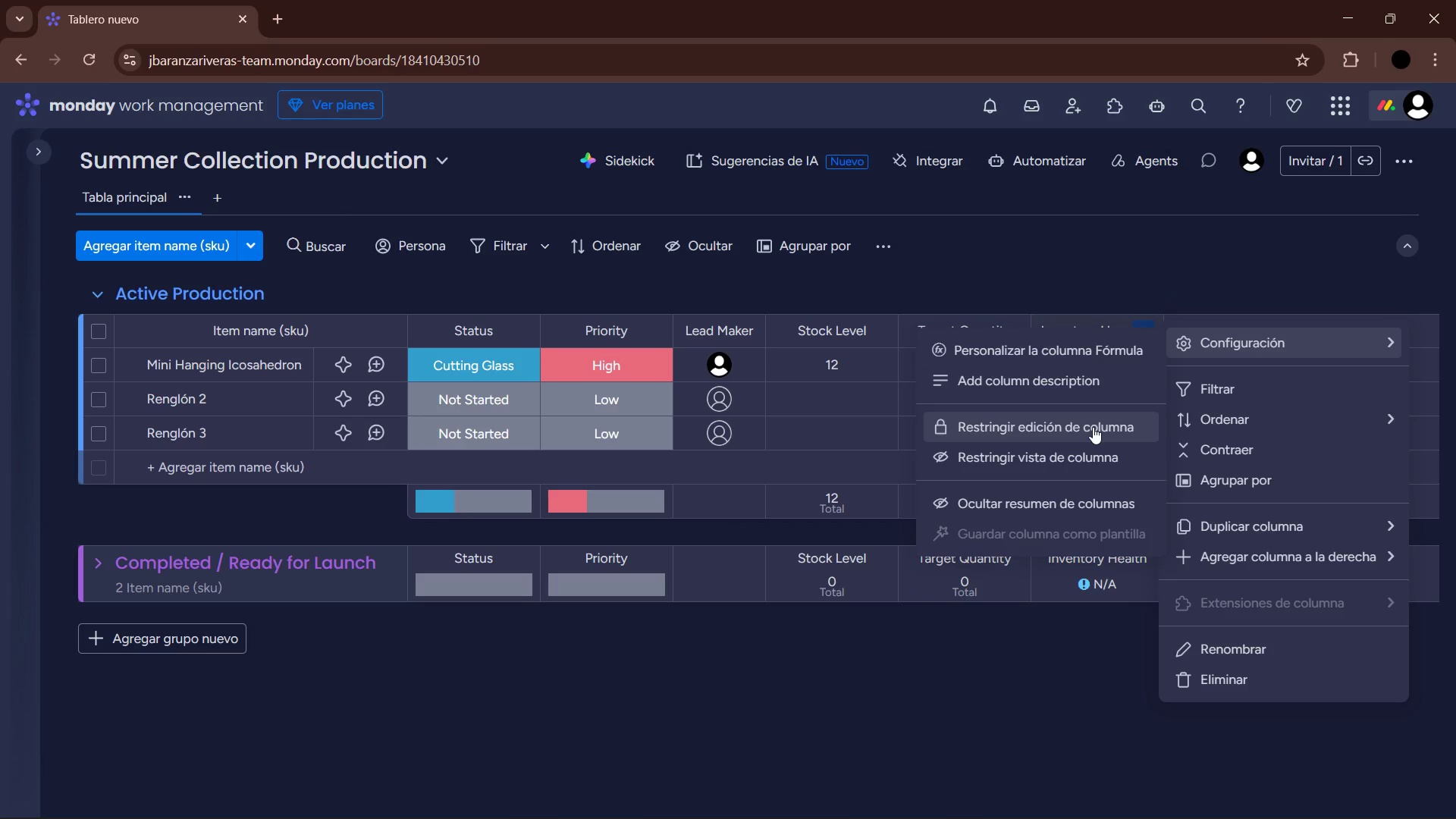 
wait(14.45)
 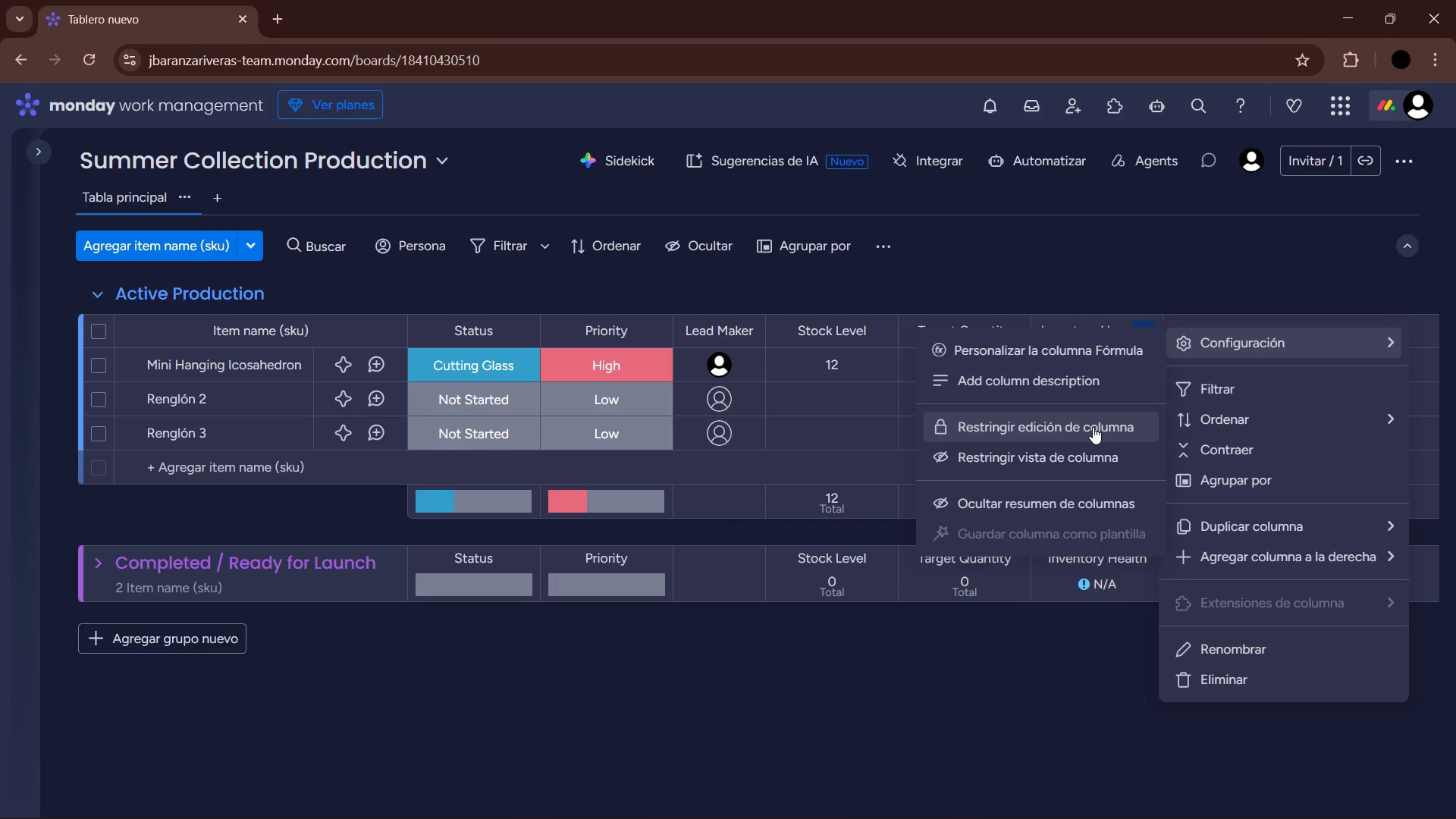 
left_click([684, 375])
 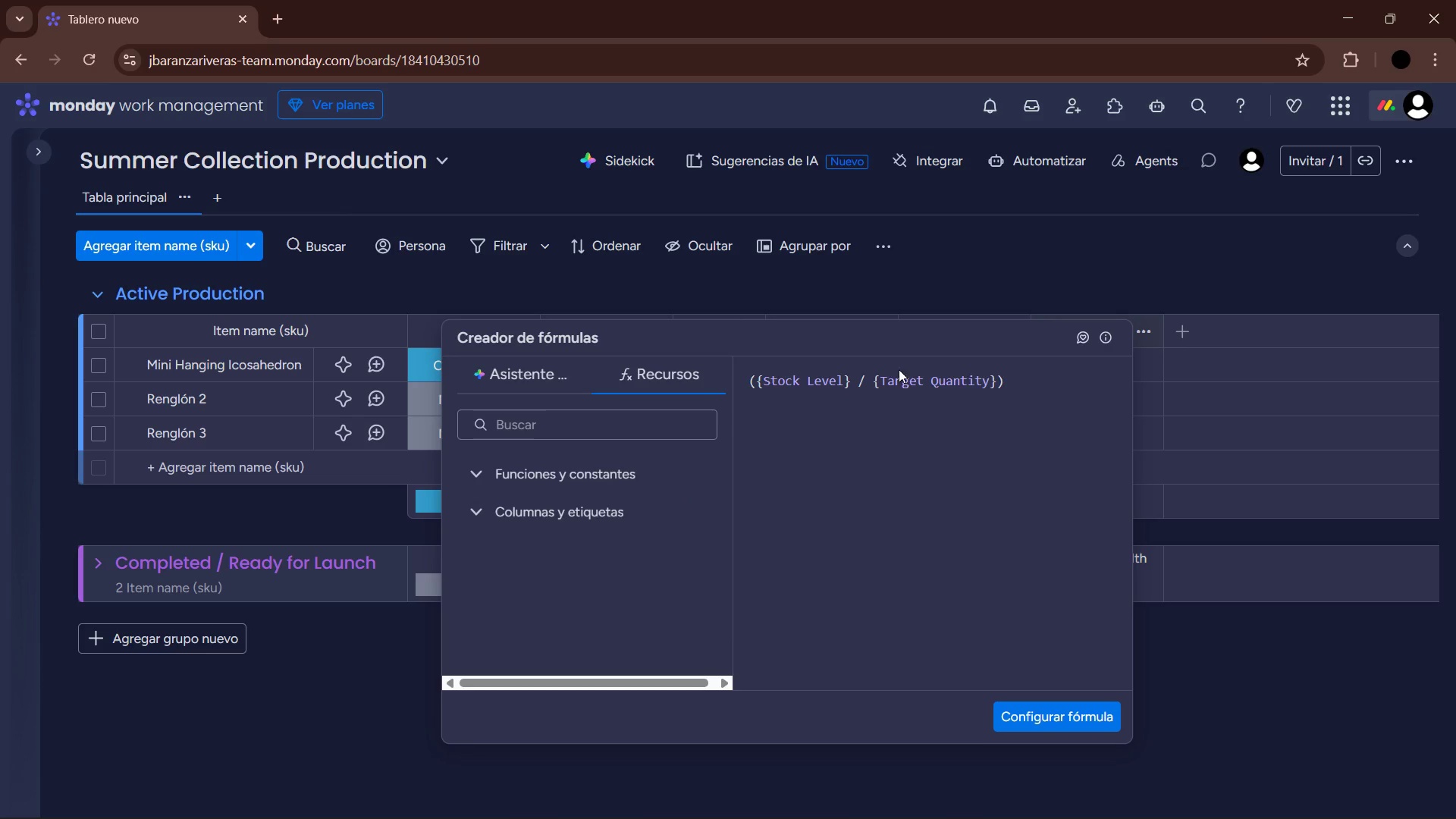 
left_click([1253, 704])
 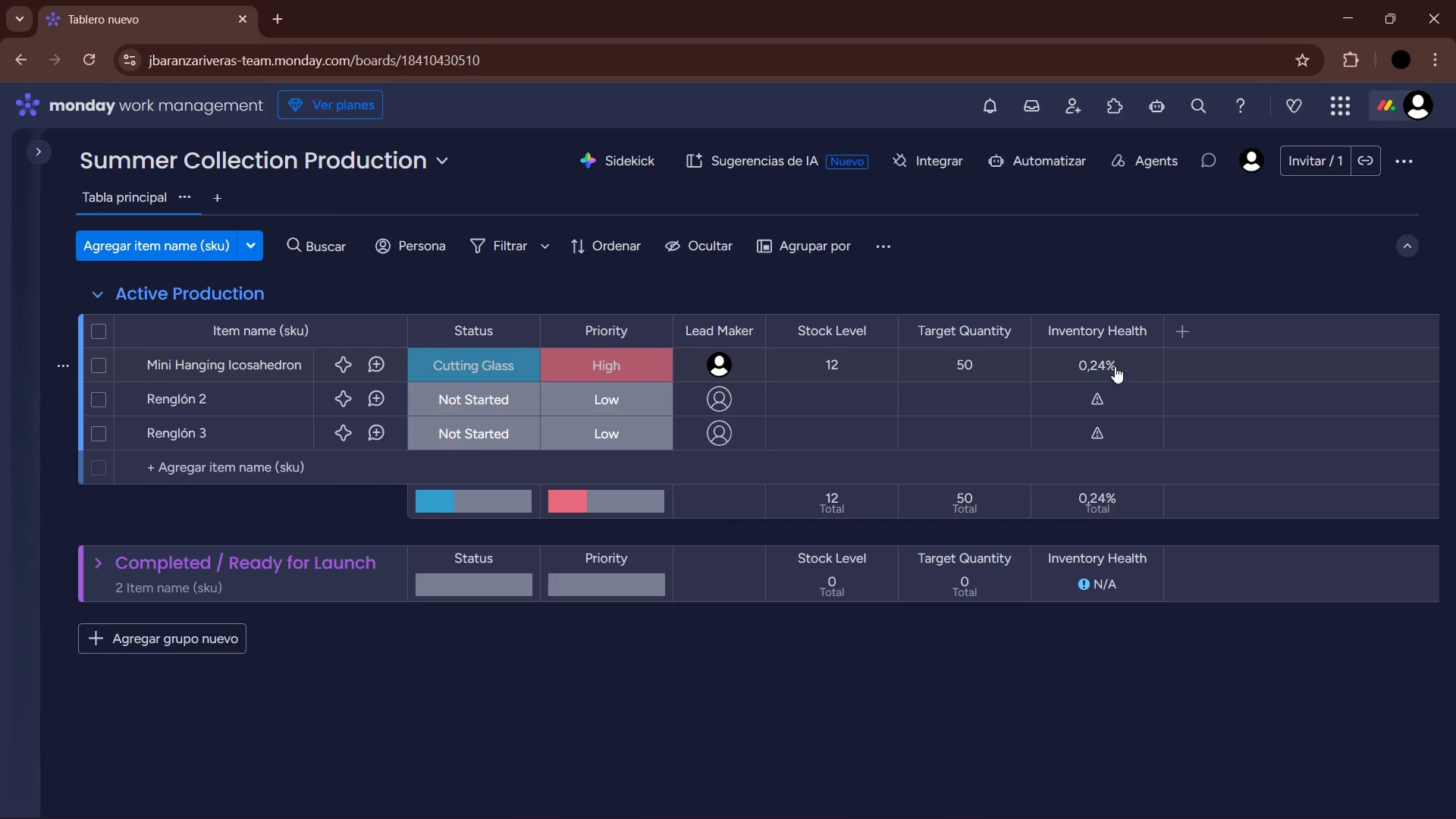 
wait(41.8)
 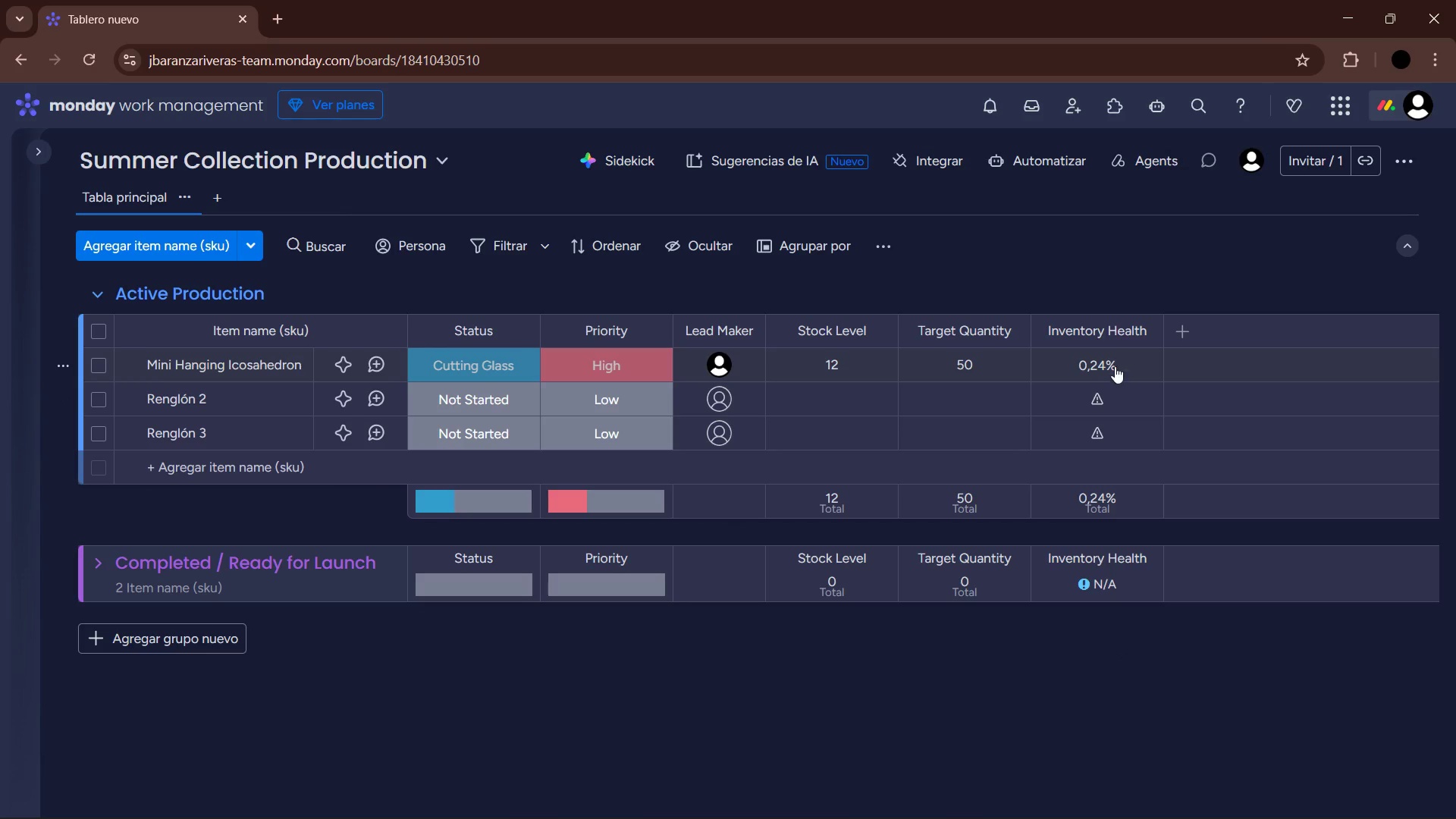 
key(ArrowLeft)
 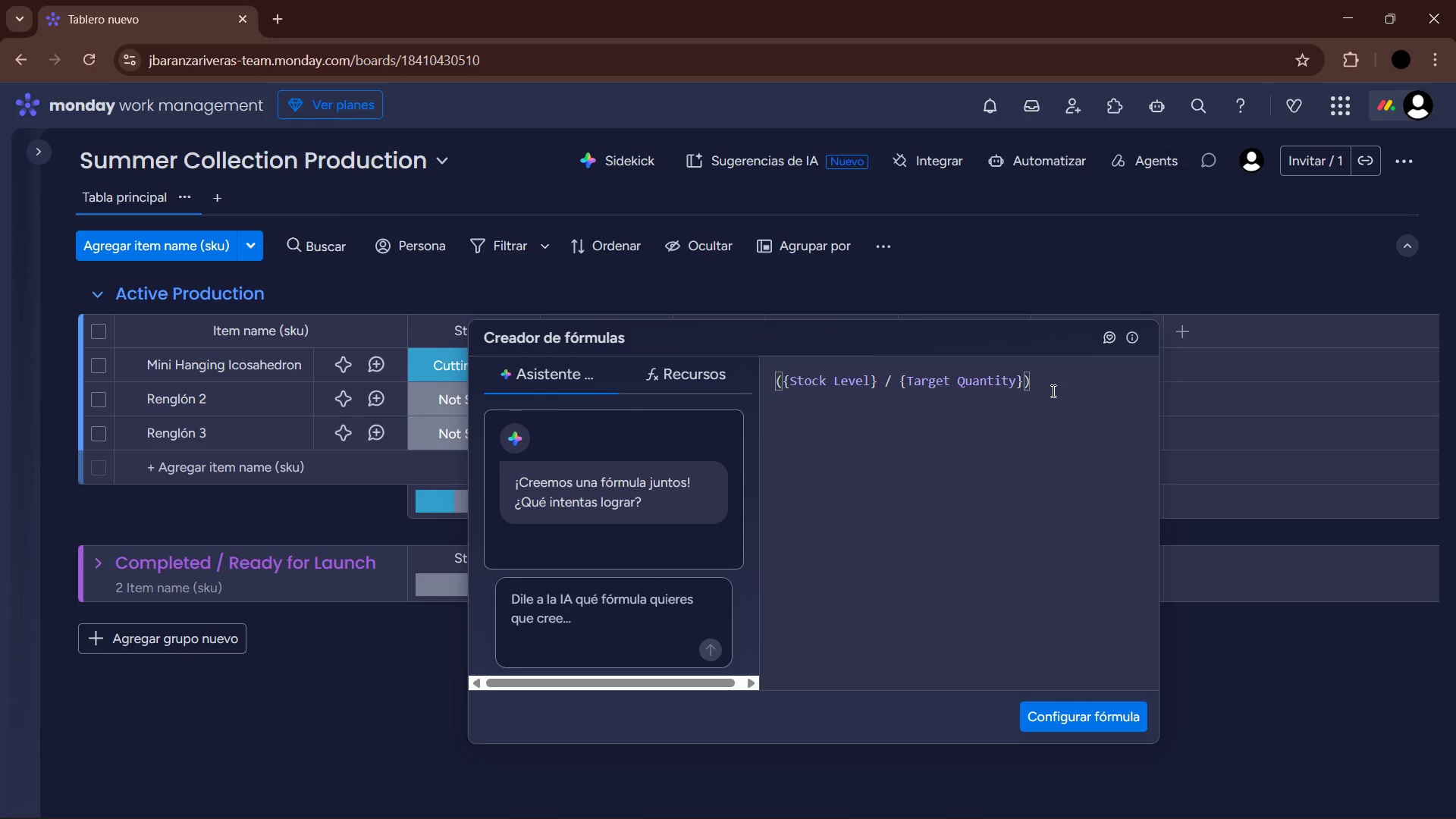 
key(Space)
 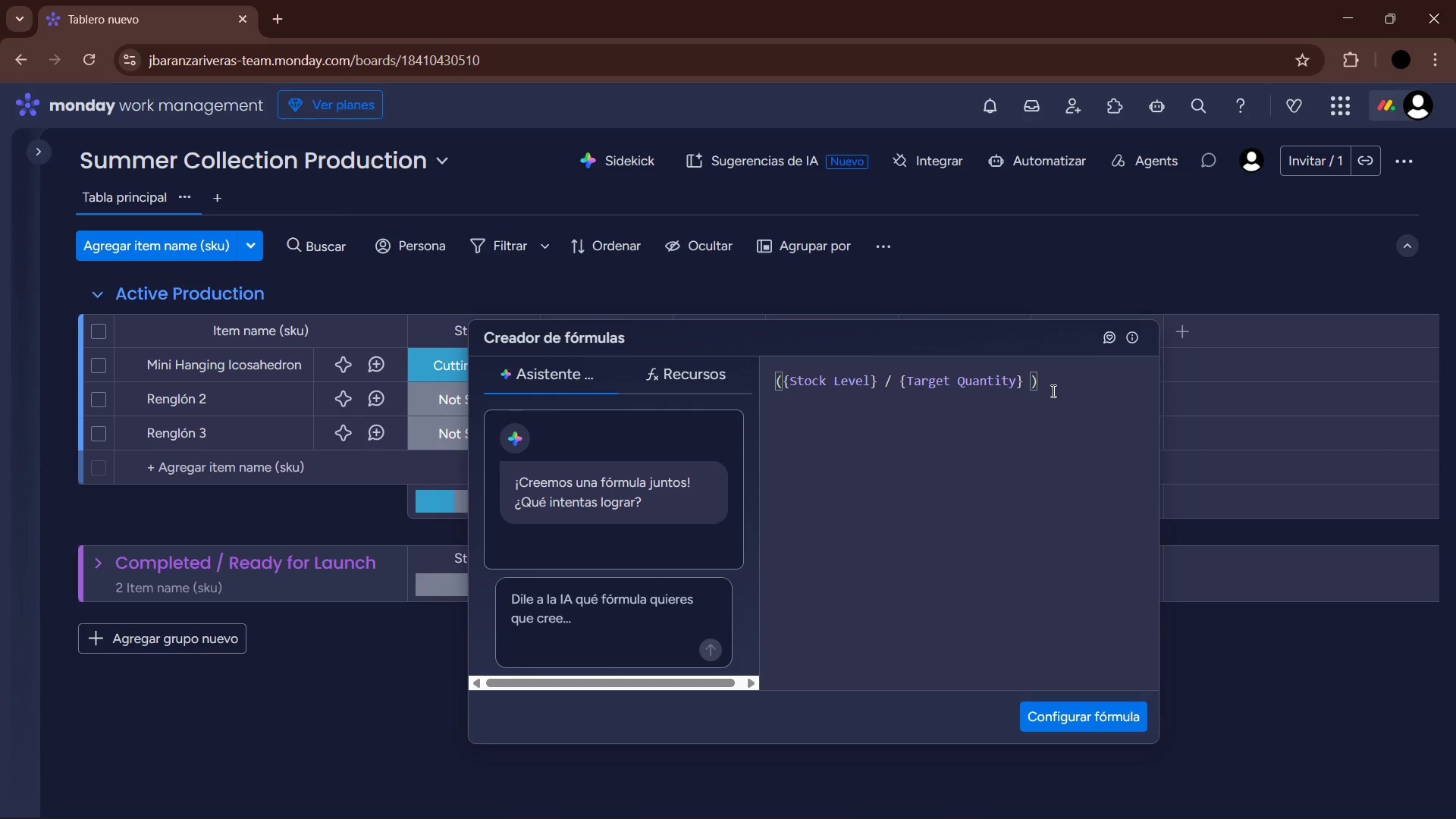 
key(NumpadMultiply)
 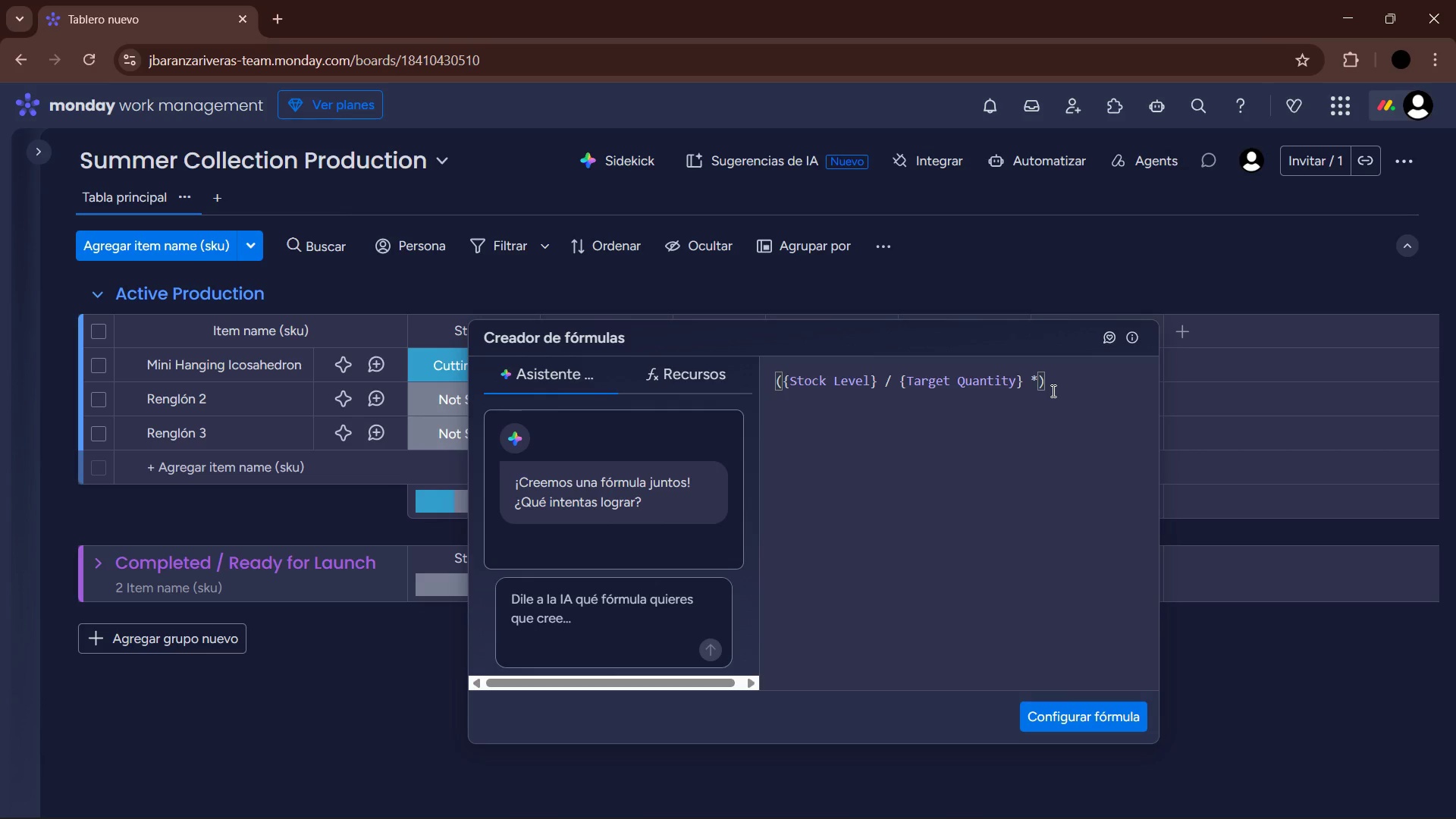 
key(Space)
 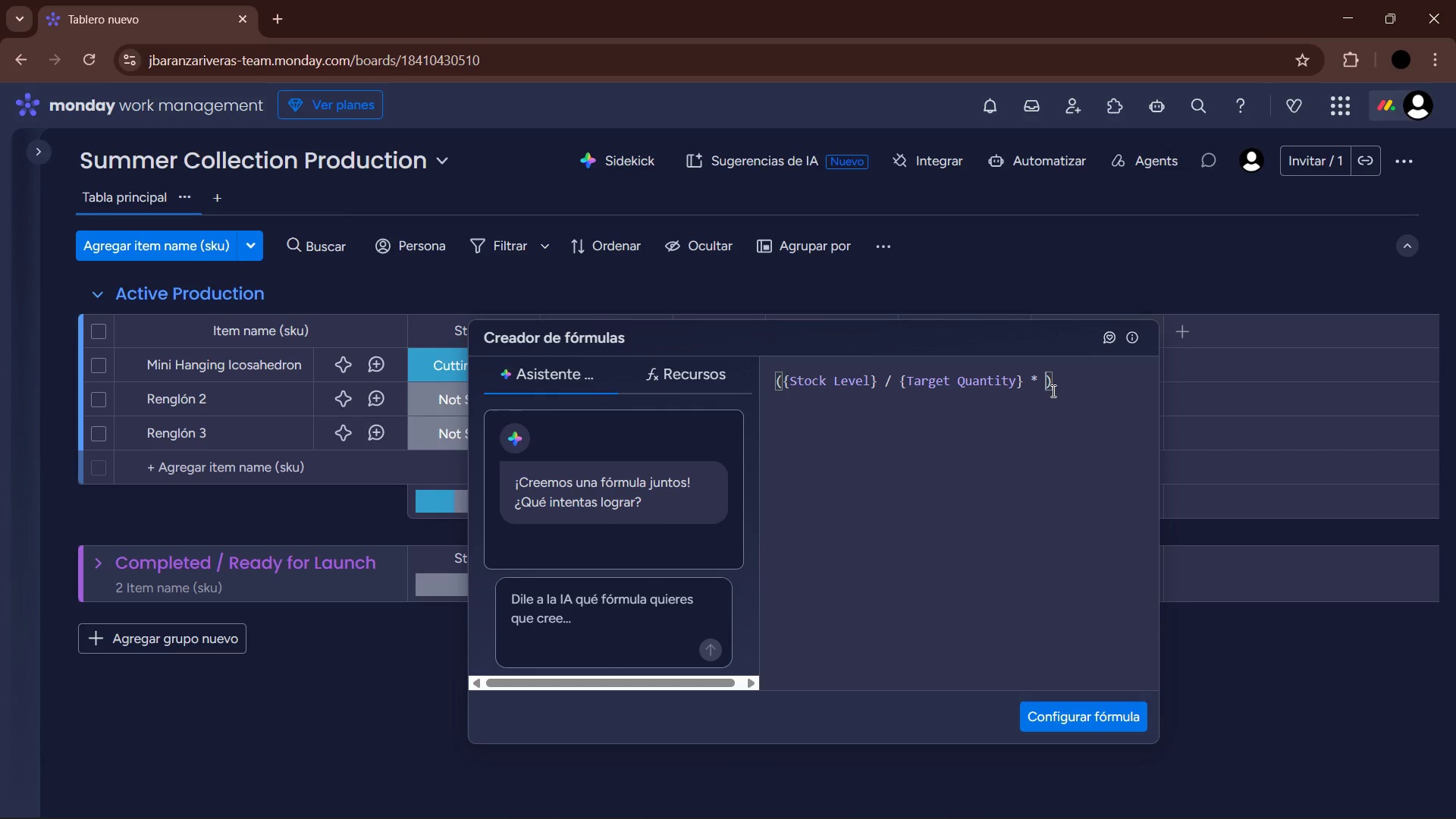 
key(Numpad1)
 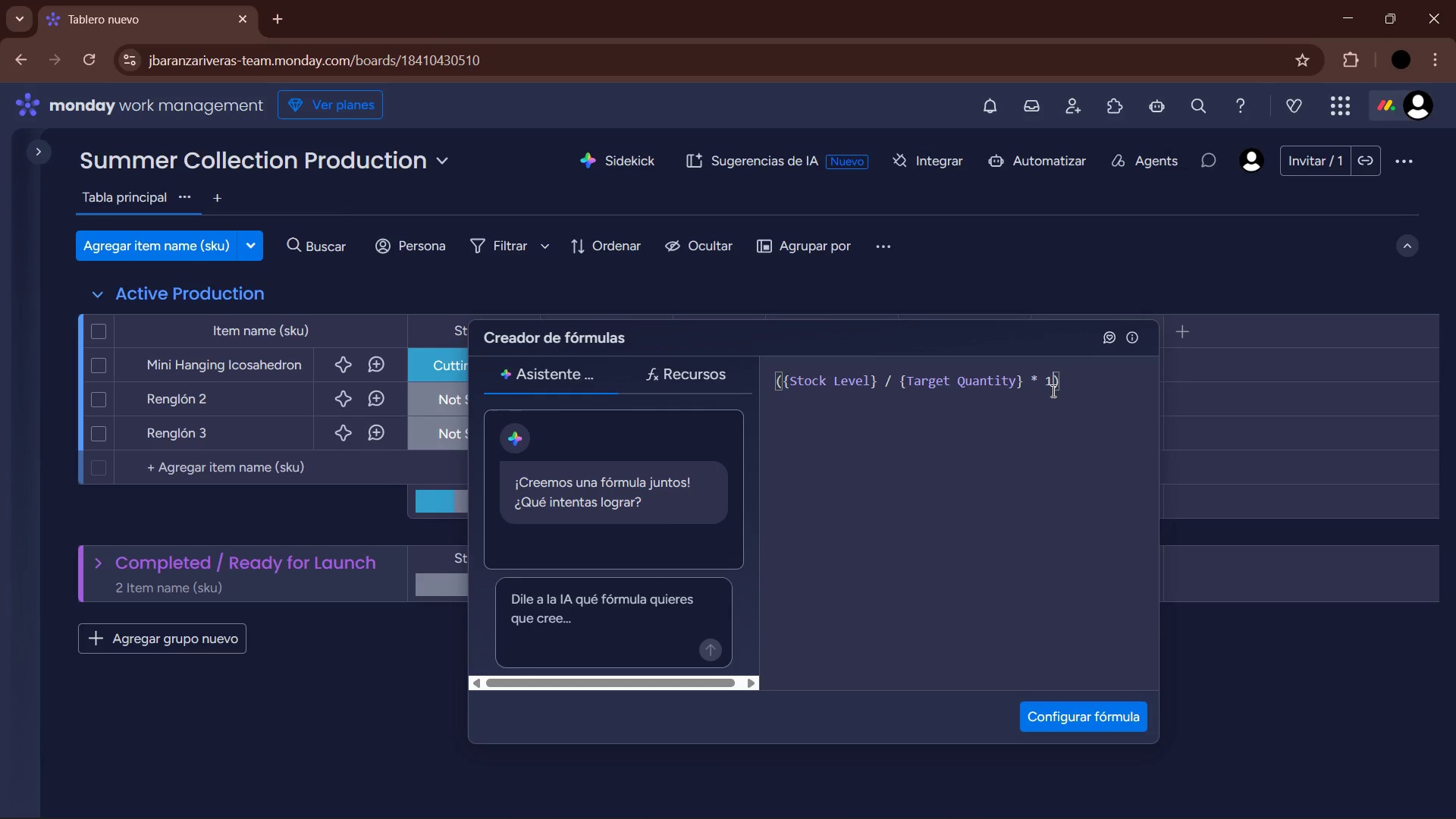 
key(Numpad0)
 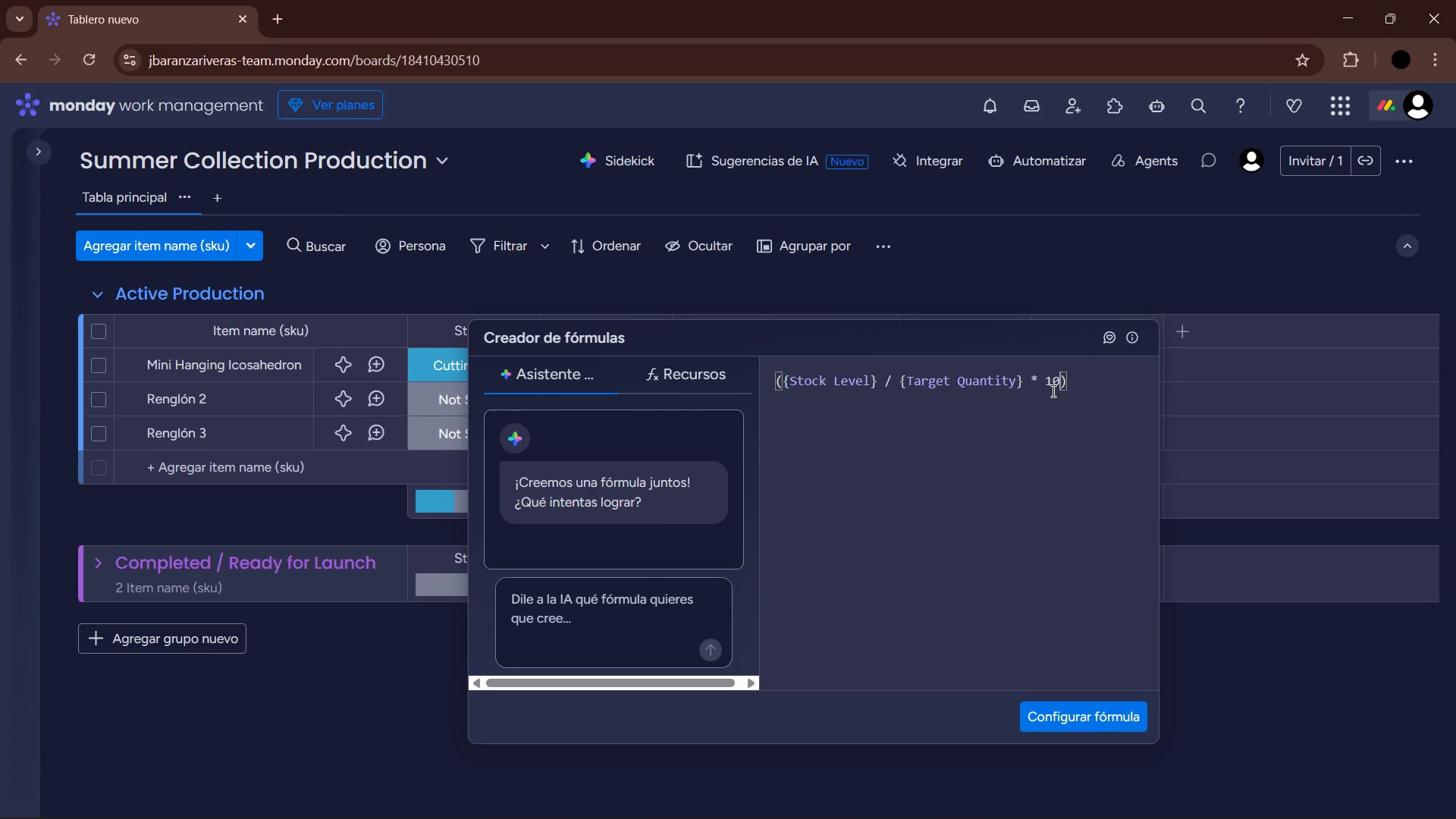 
key(Numpad0)
 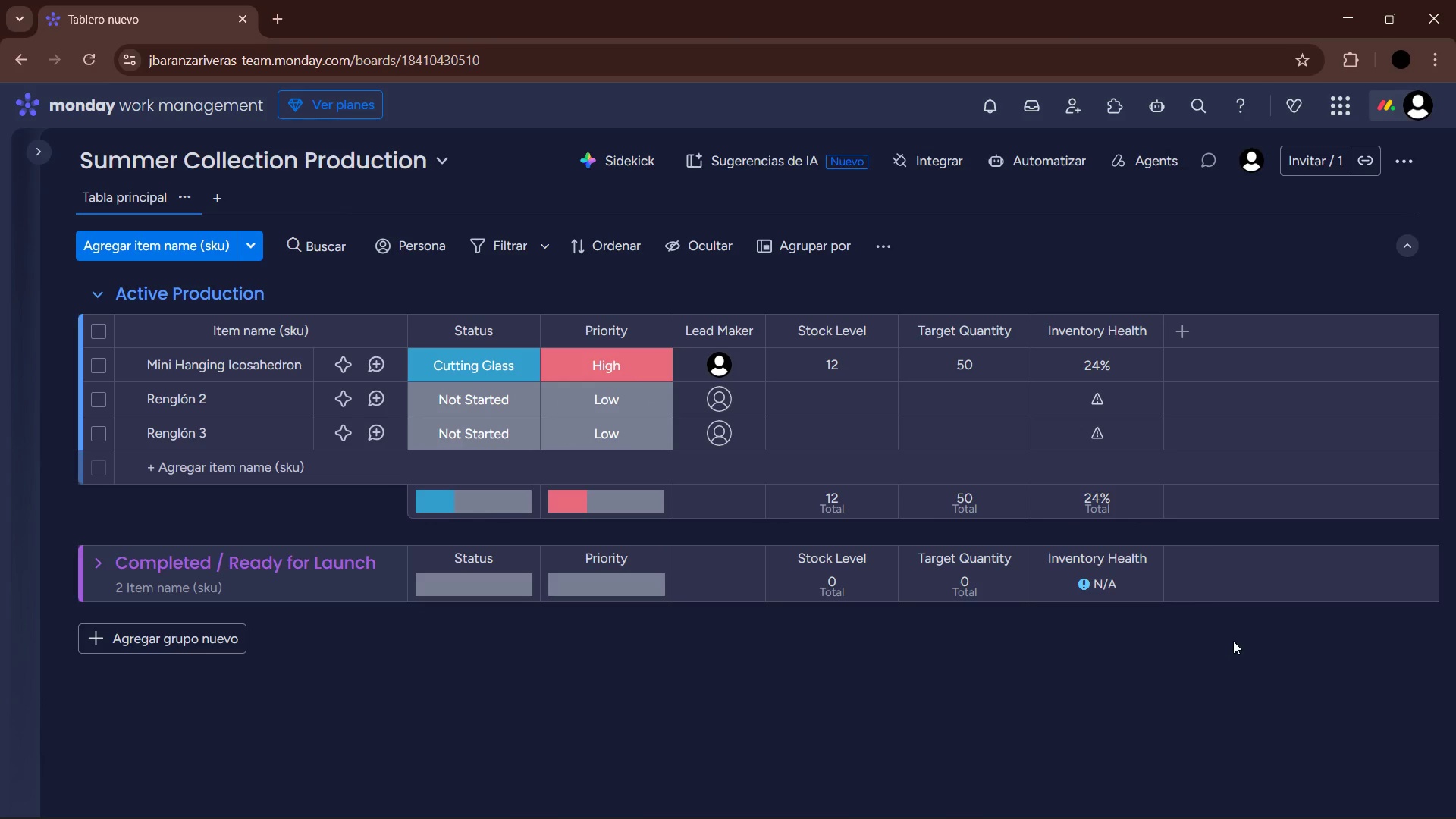 
mouse_move([1070, 445])
 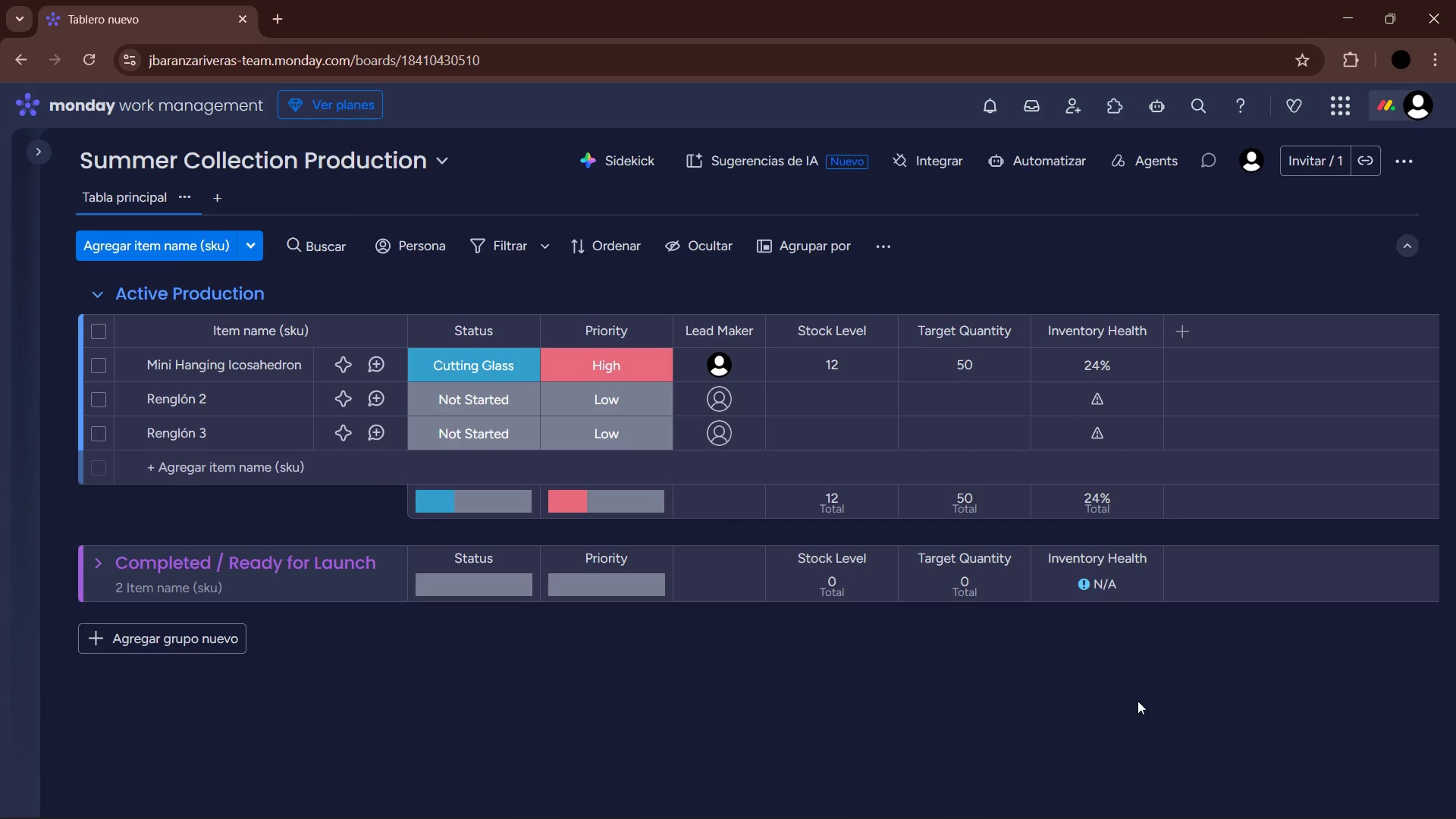 
wait(9.74)
 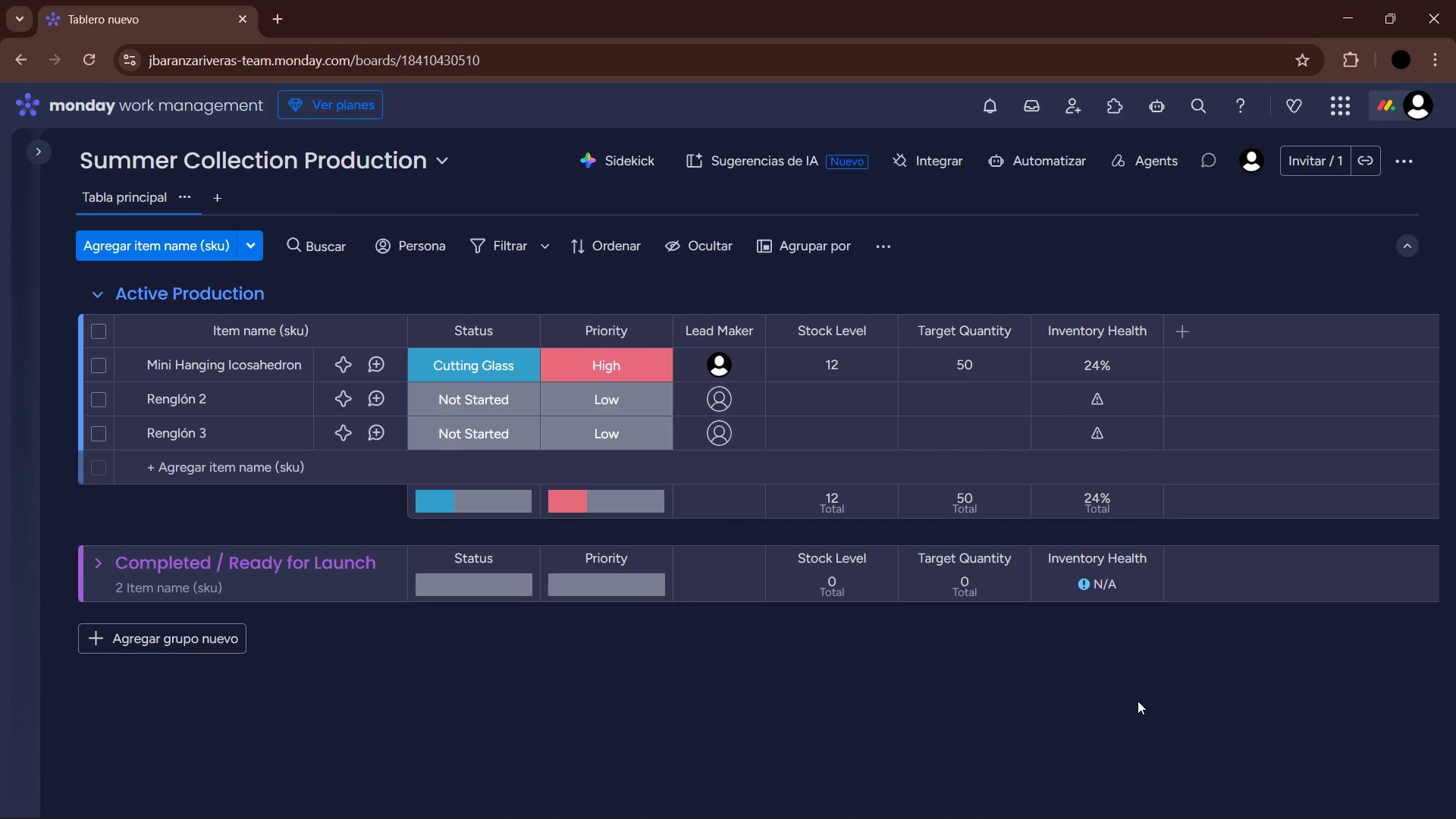 
left_click([187, 397])
 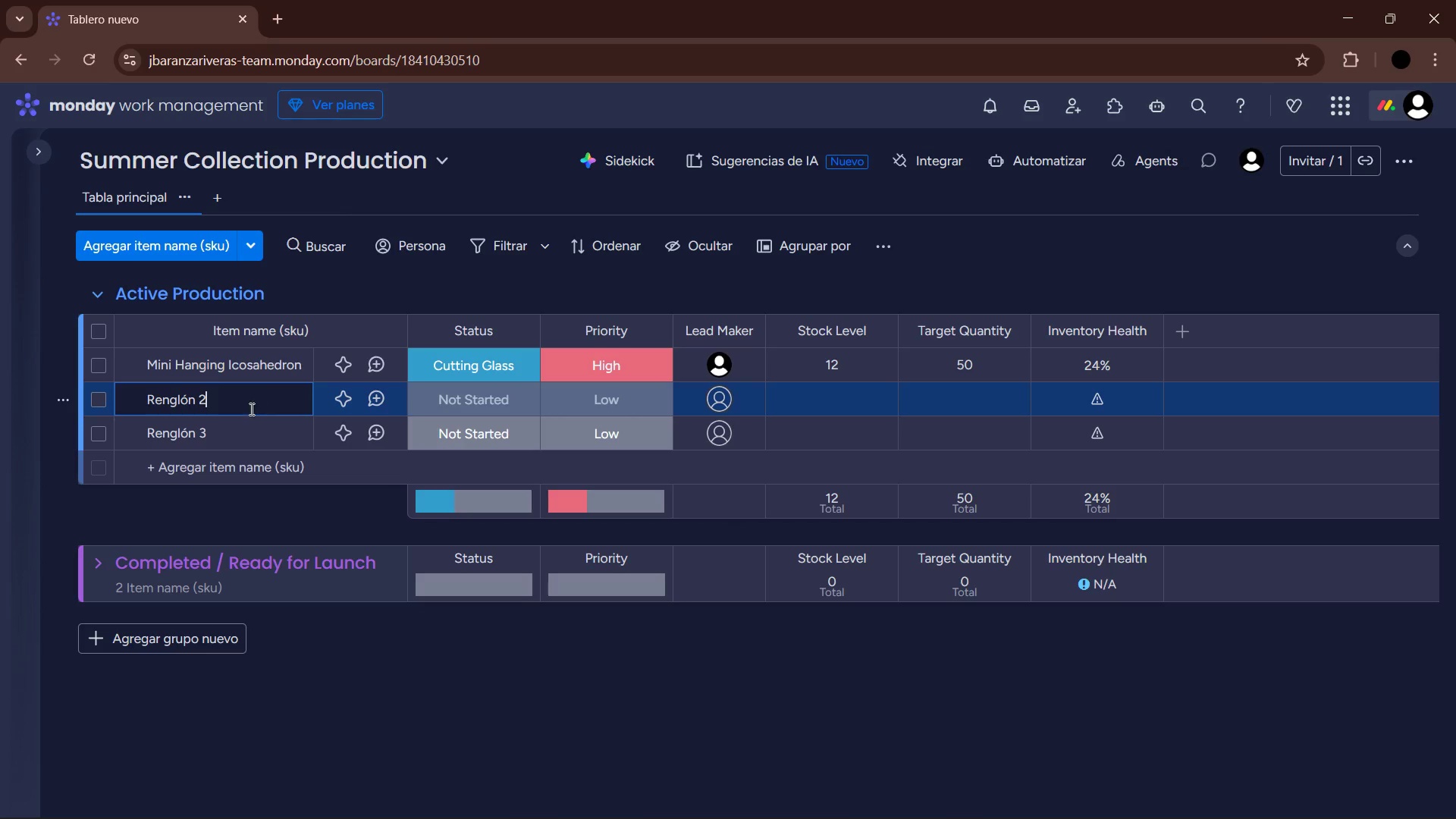 
left_click_drag(start_coordinate=[233, 400], to_coordinate=[136, 387])
 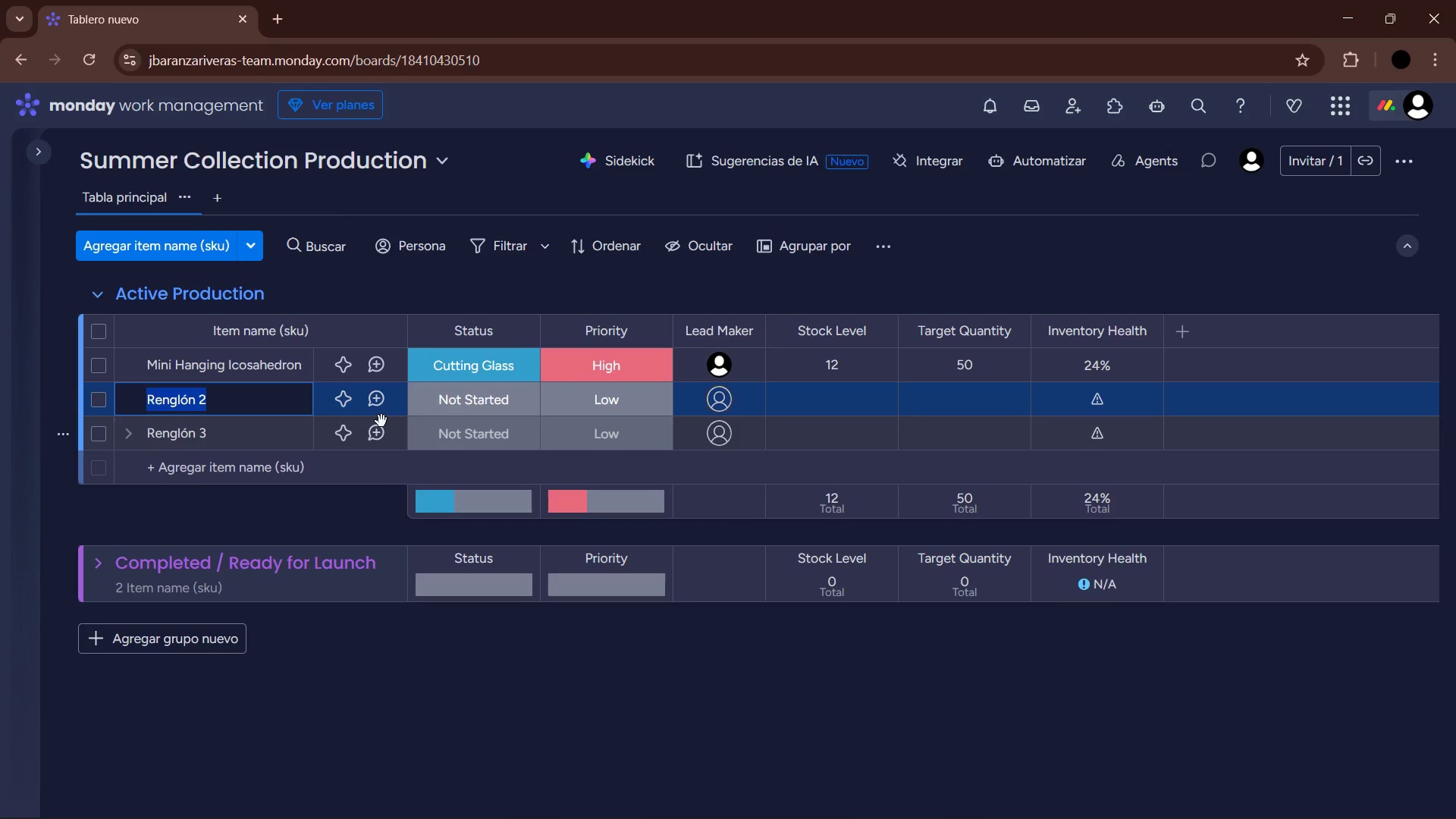 
wait(36.61)
 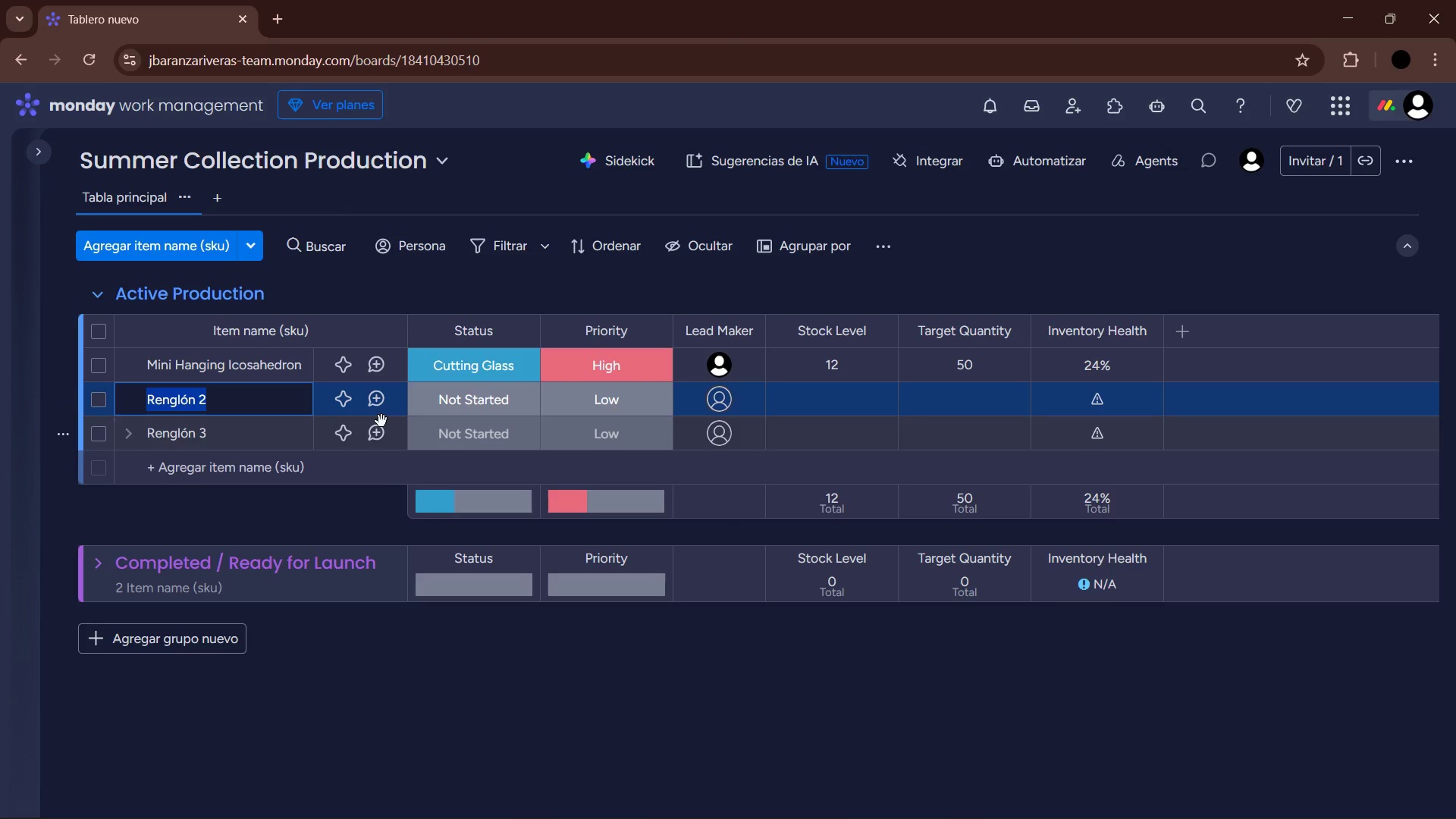 
type(l)
key(Backspace)
type(Large Cooper Pyramid)
 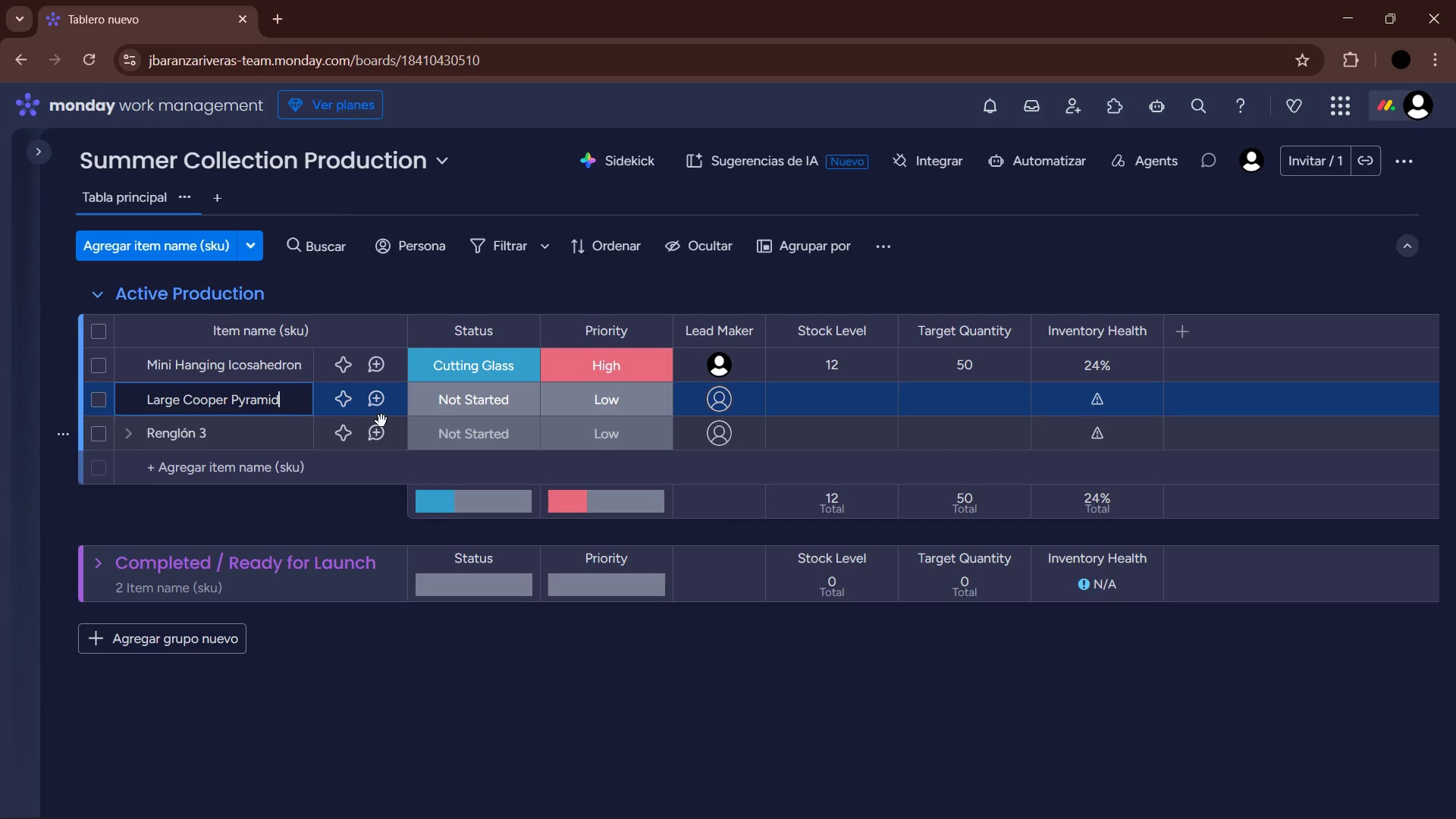 
key(Enter)
 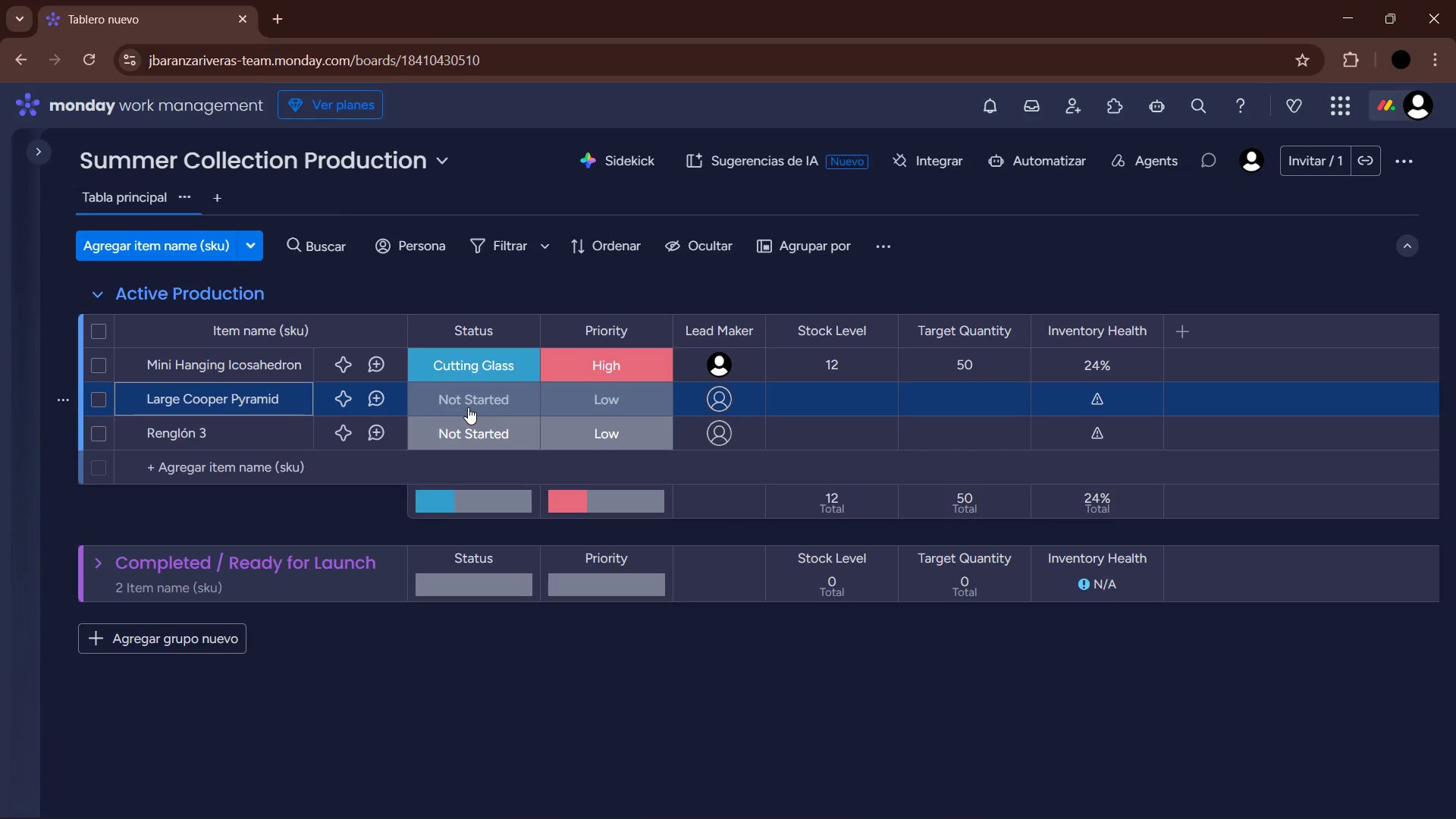 
left_click([472, 398])
 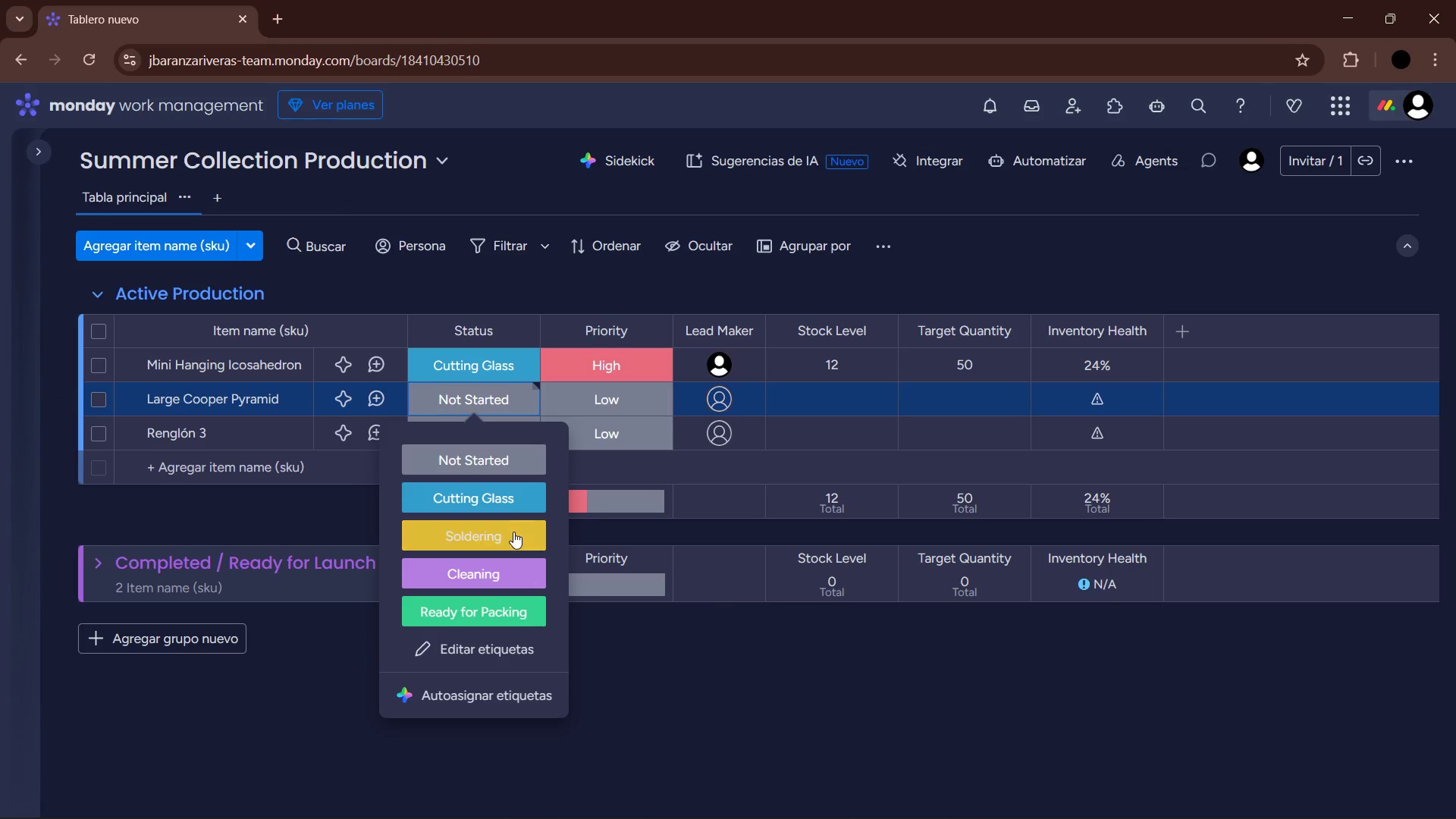 
left_click([511, 533])
 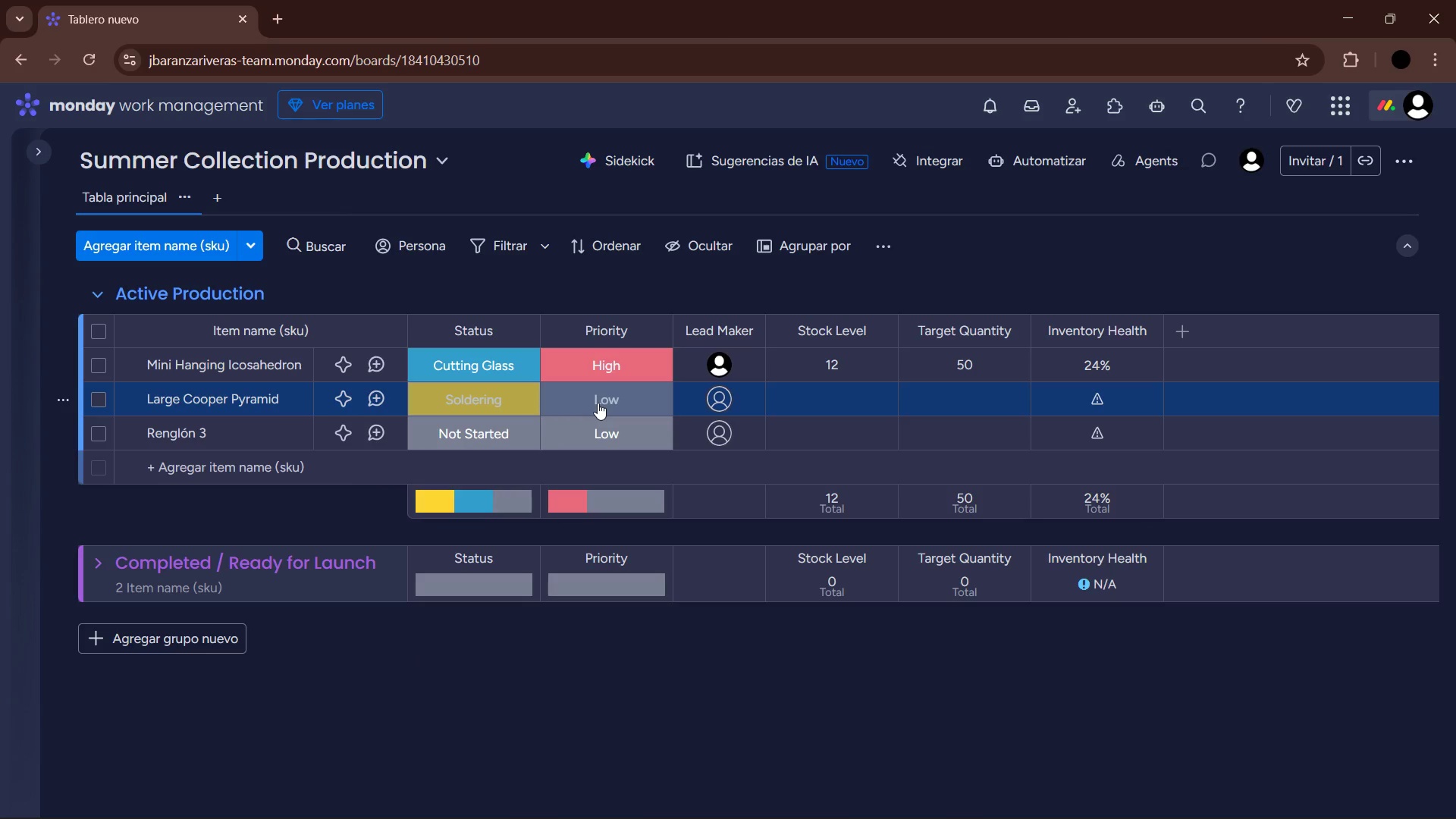 
left_click([598, 403])
 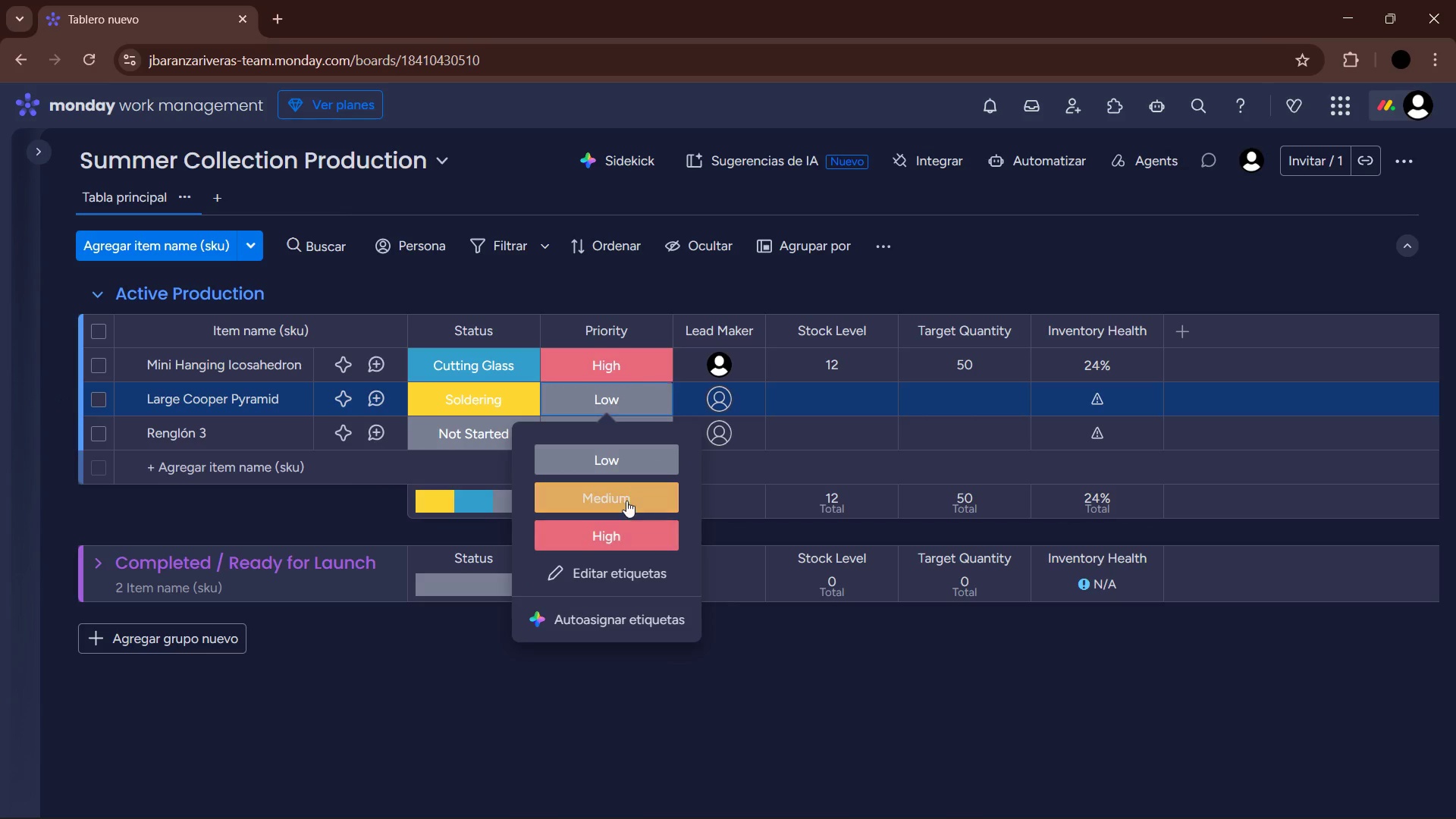 
left_click([724, 398])
 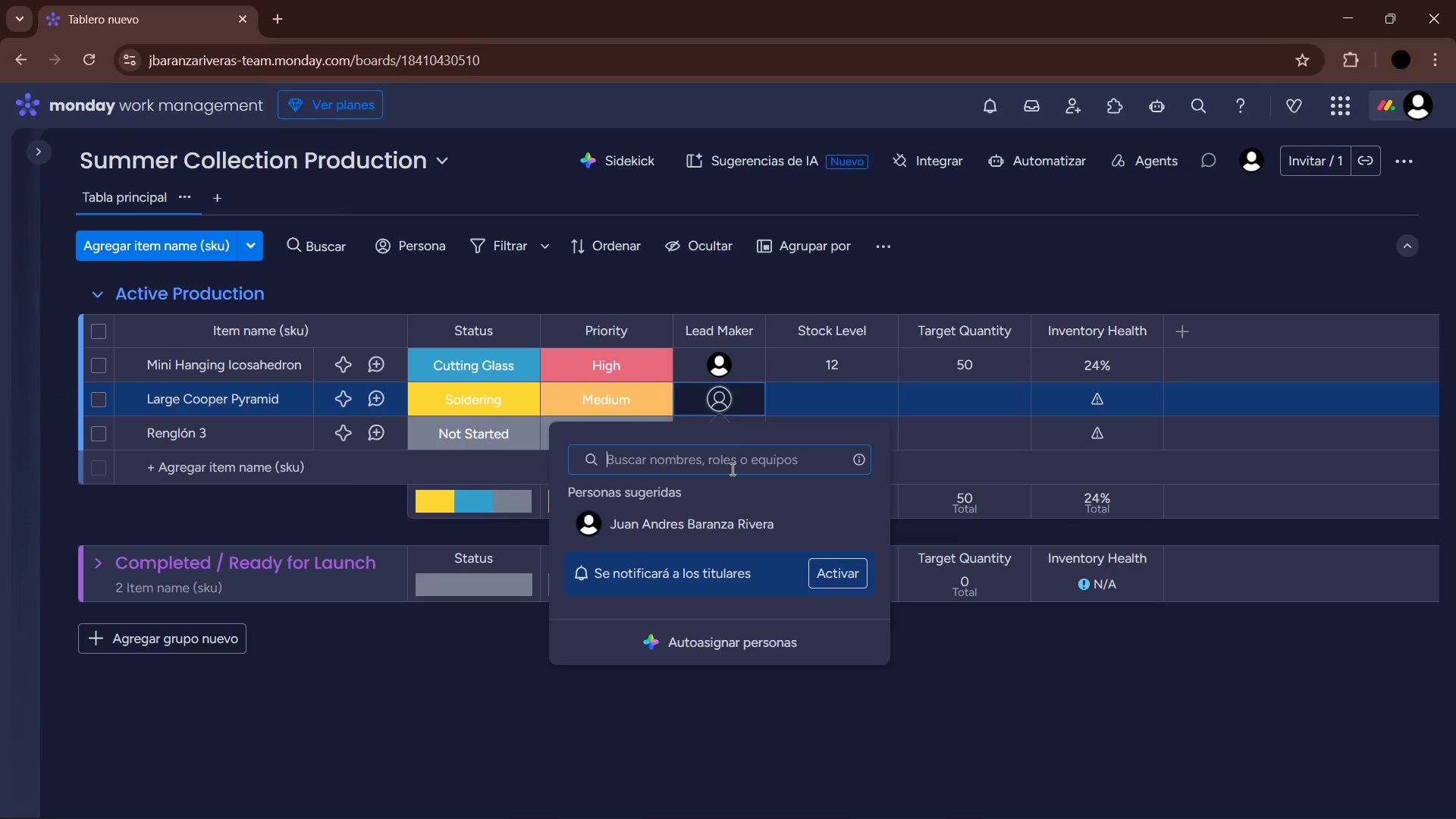 
left_click([692, 515])
 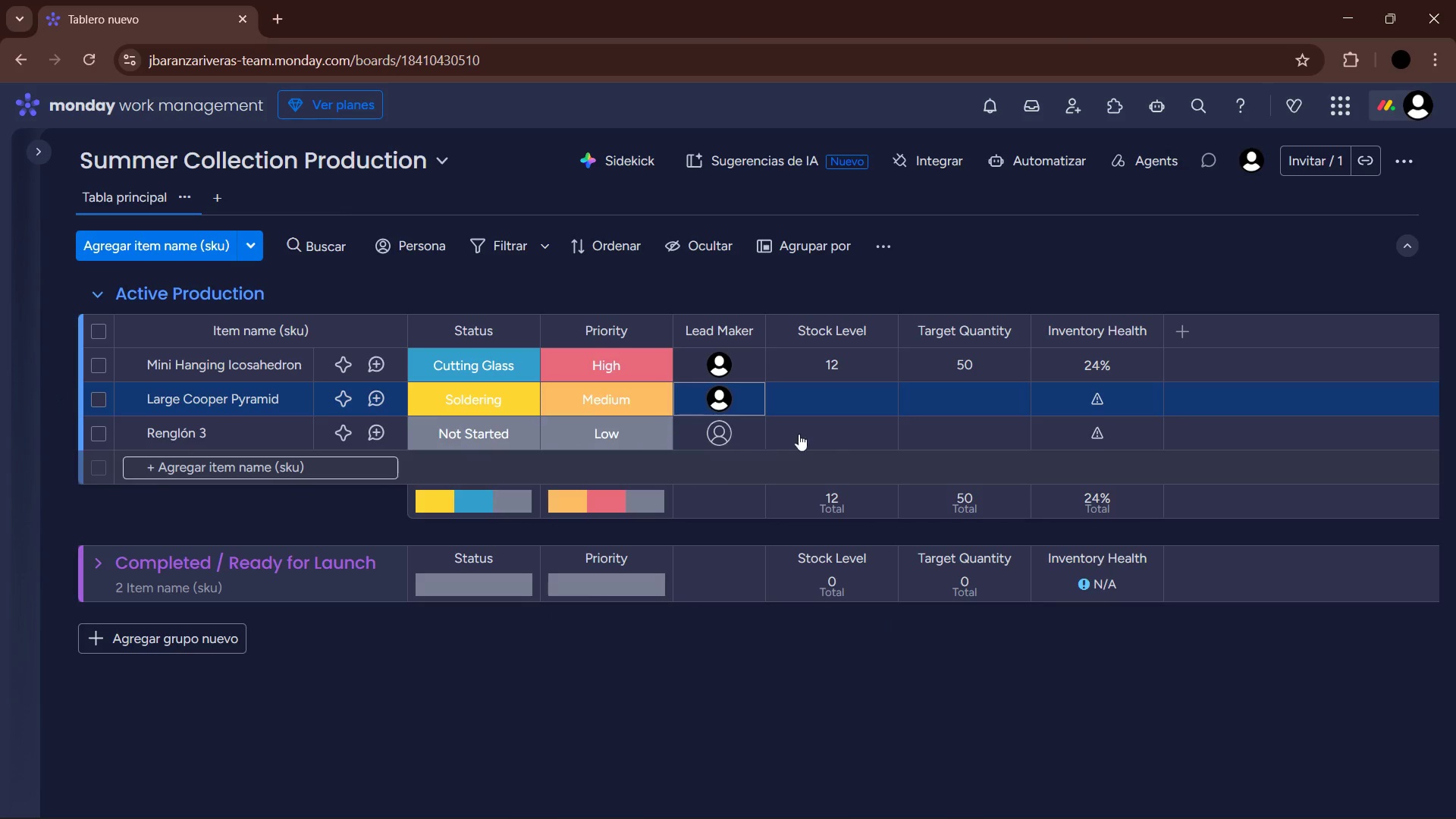 
left_click([812, 391])
 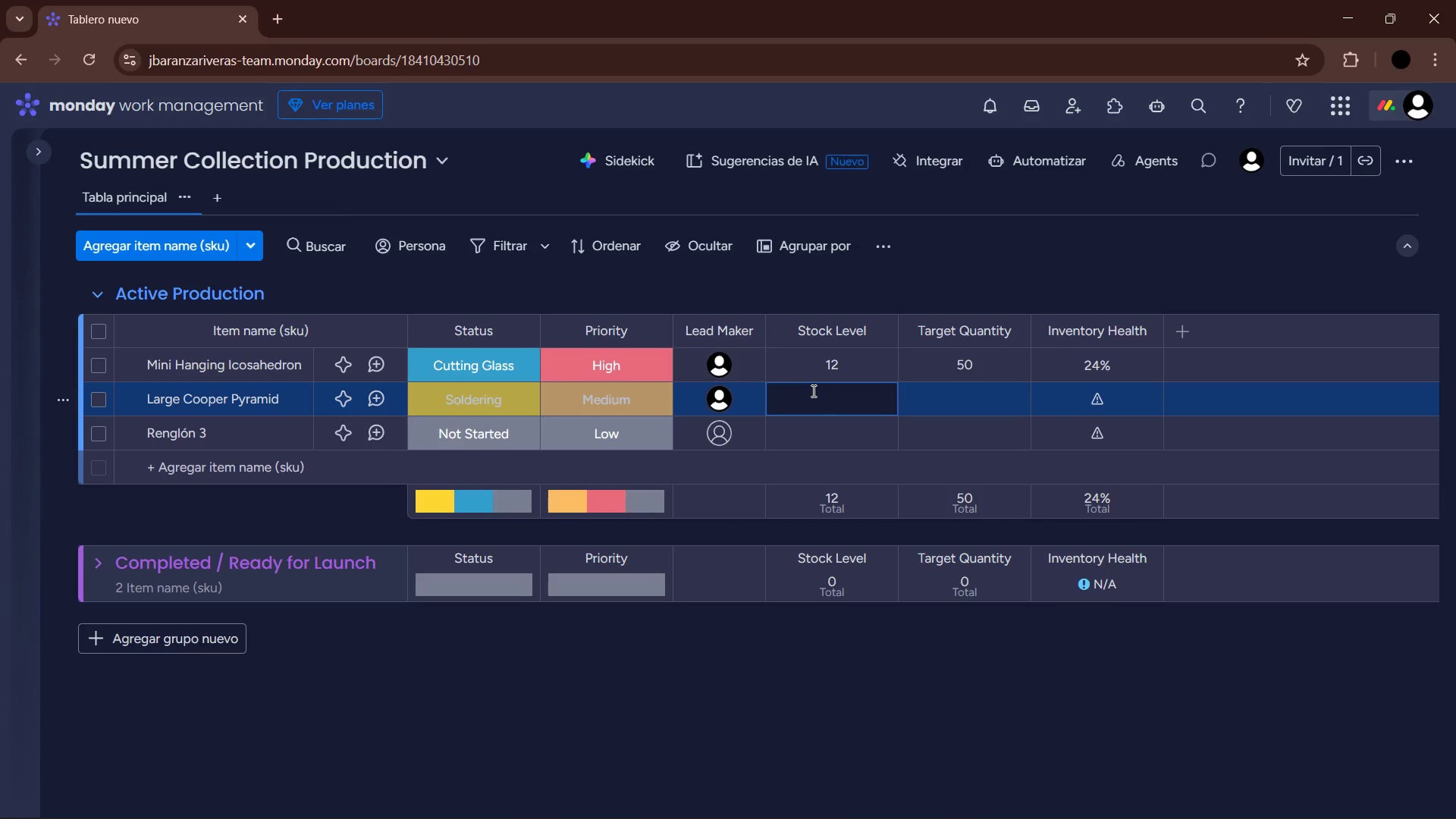 
key(Numpad2)
 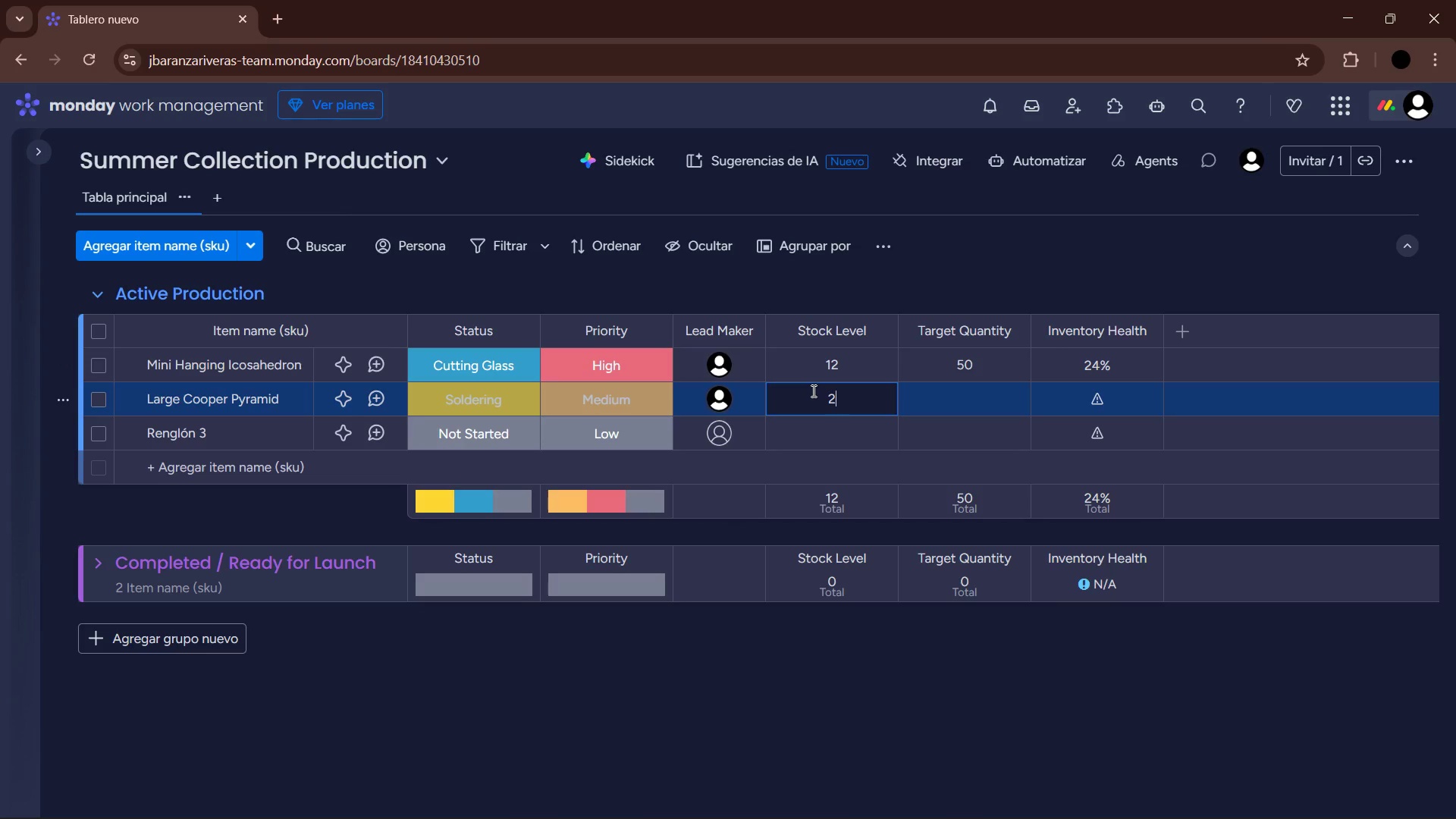 
key(Numpad5)
 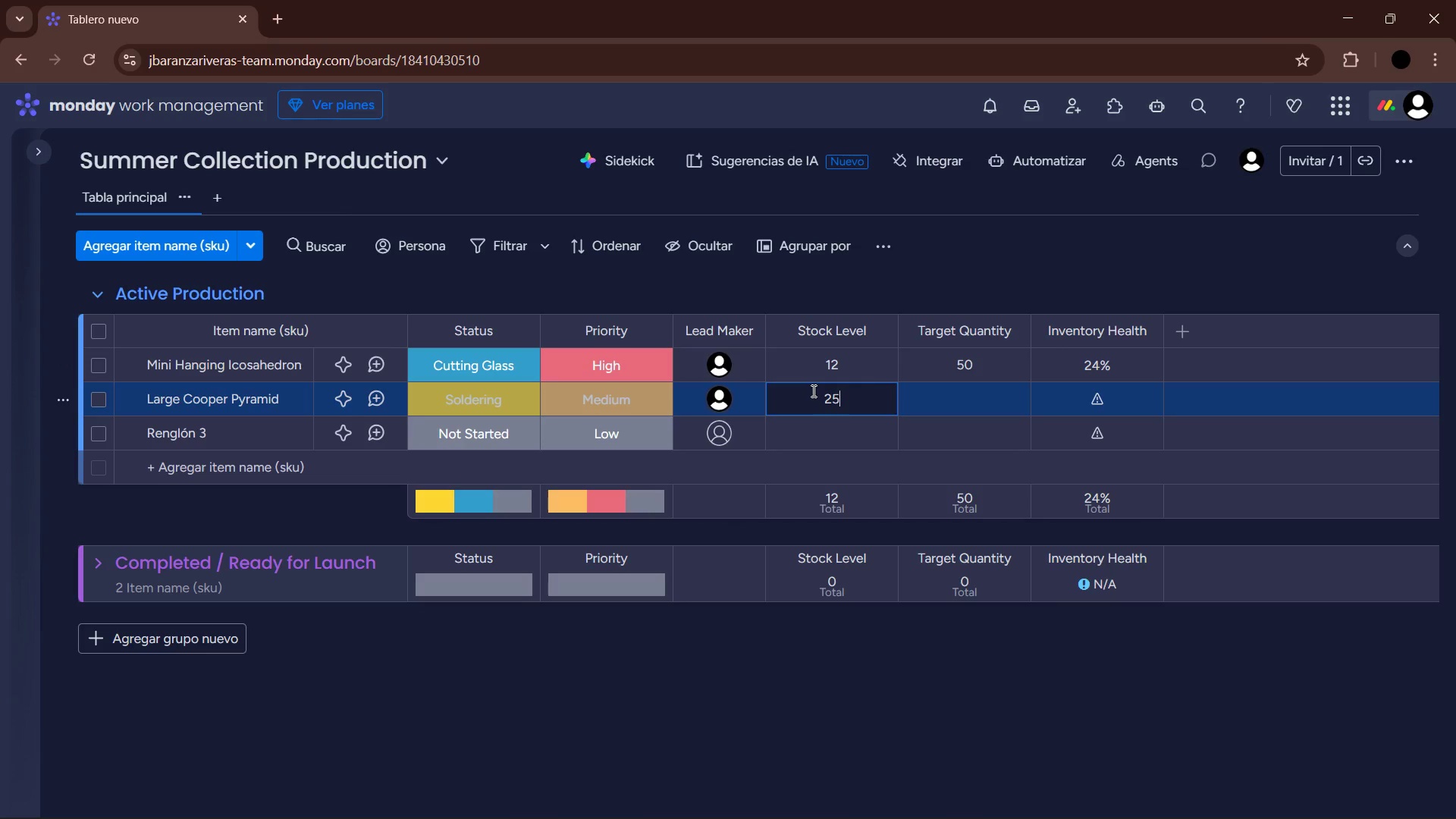 
key(Enter)
 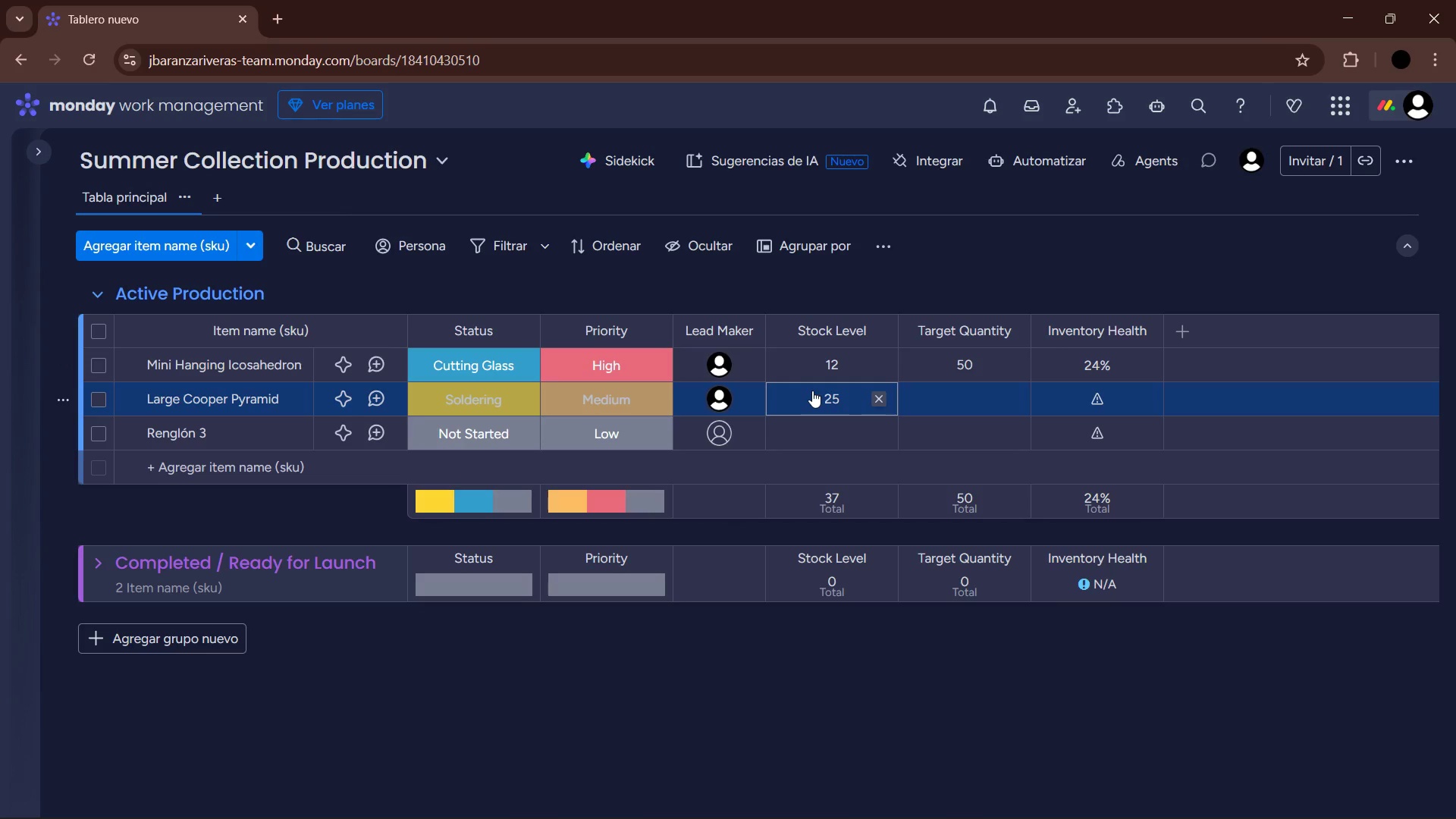 
key(ArrowRight)
 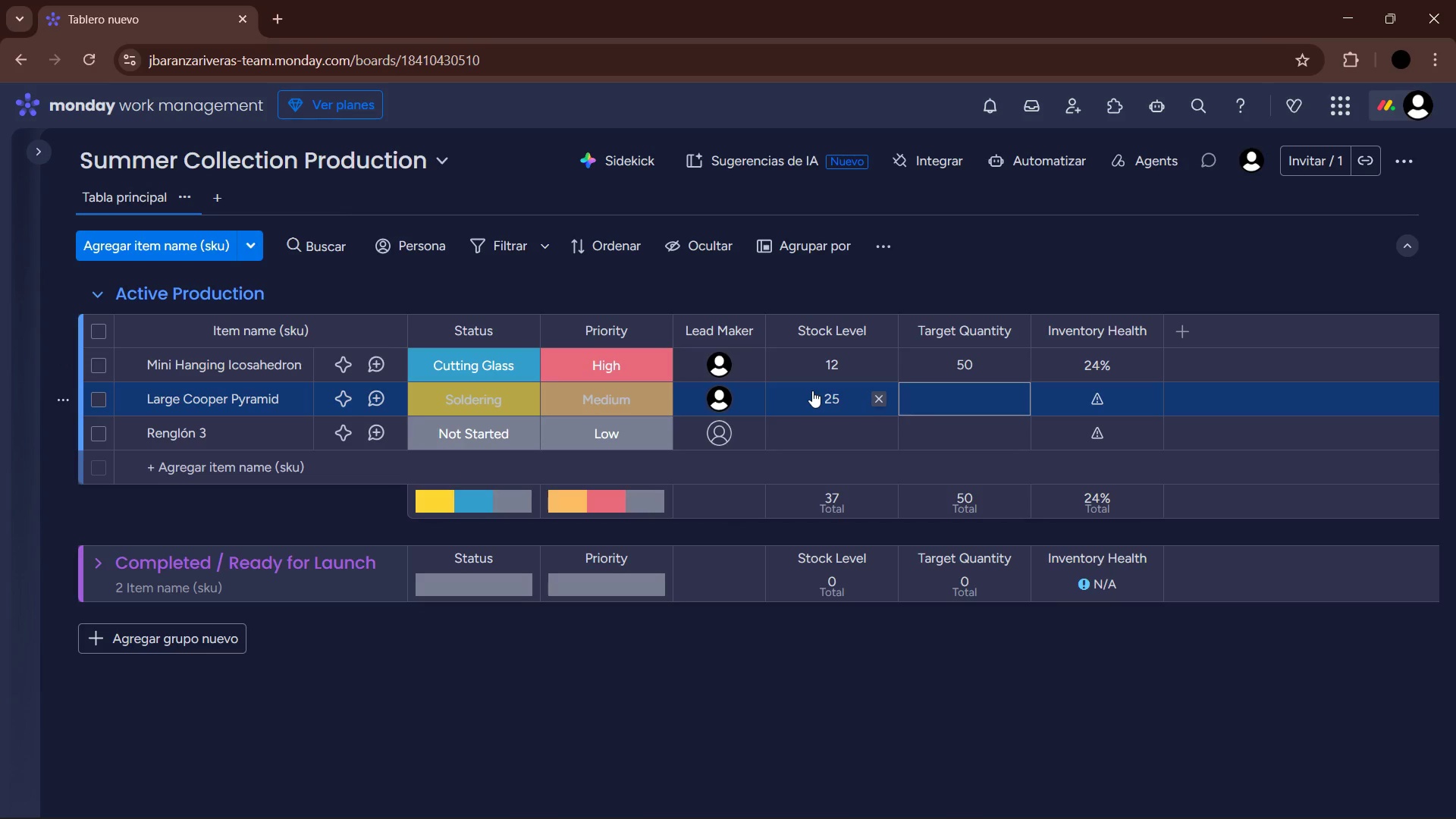 
key(Enter)
 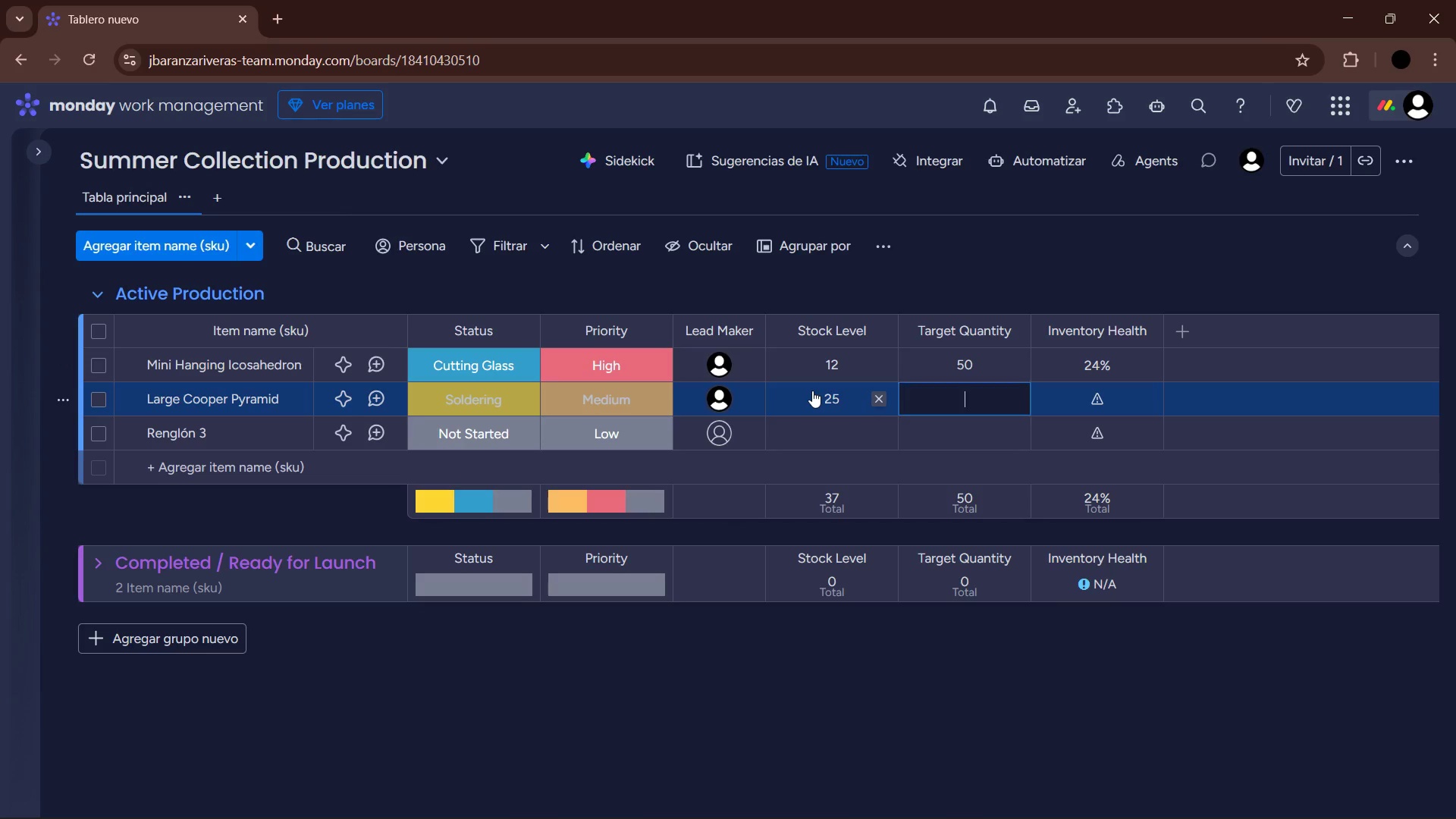 
key(Numpad4)
 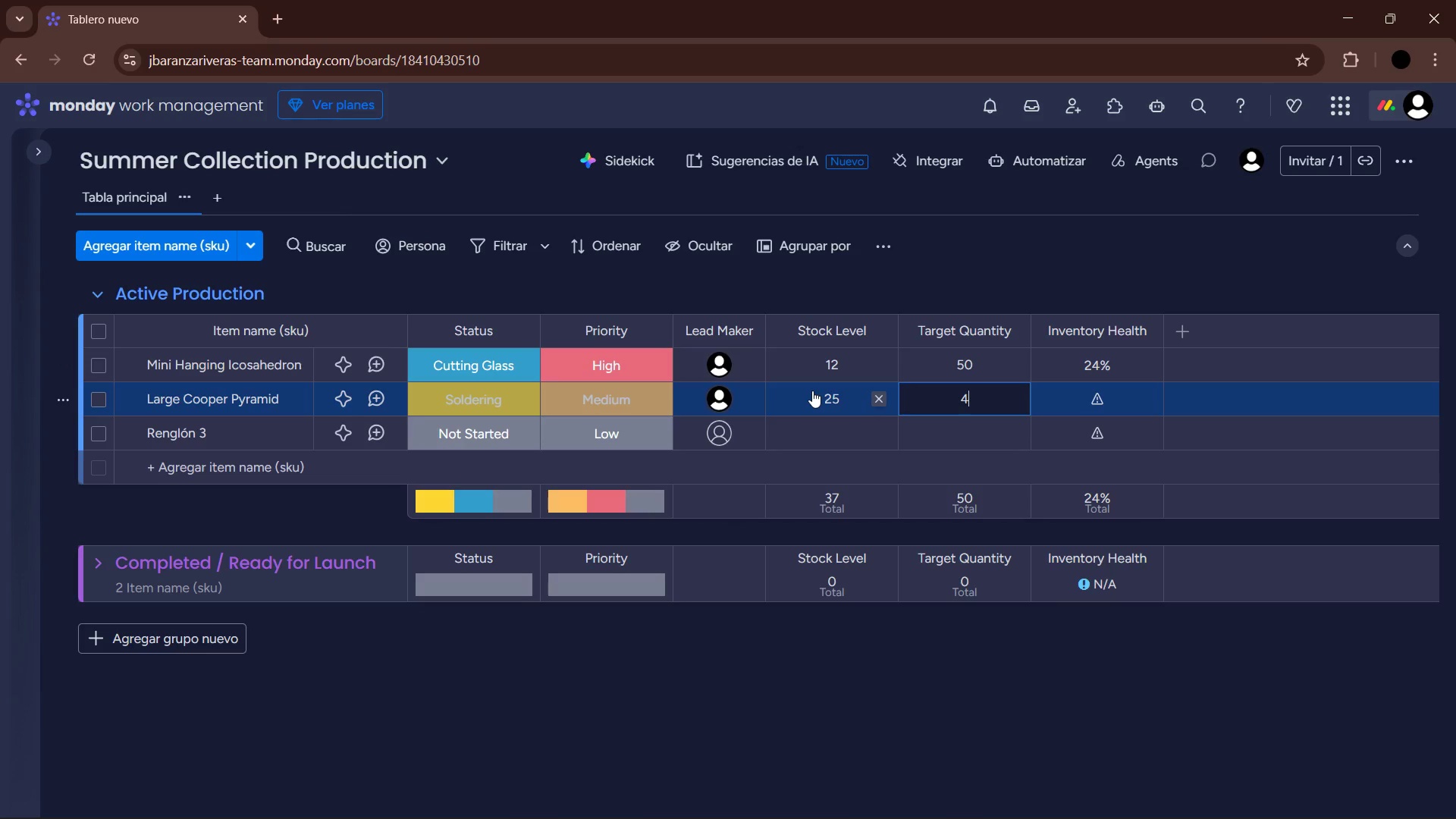 
key(Numpad0)
 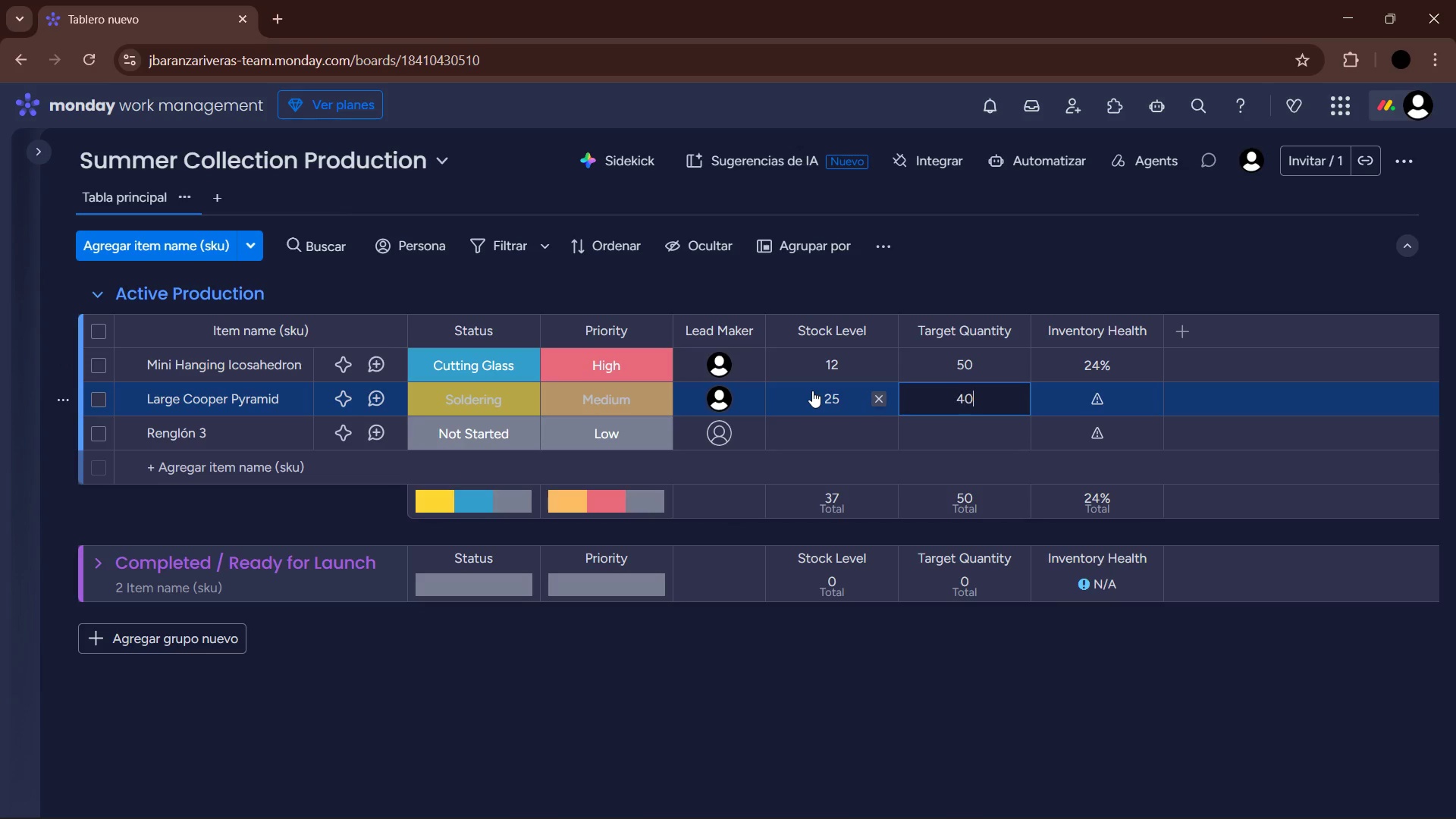 
key(Enter)
 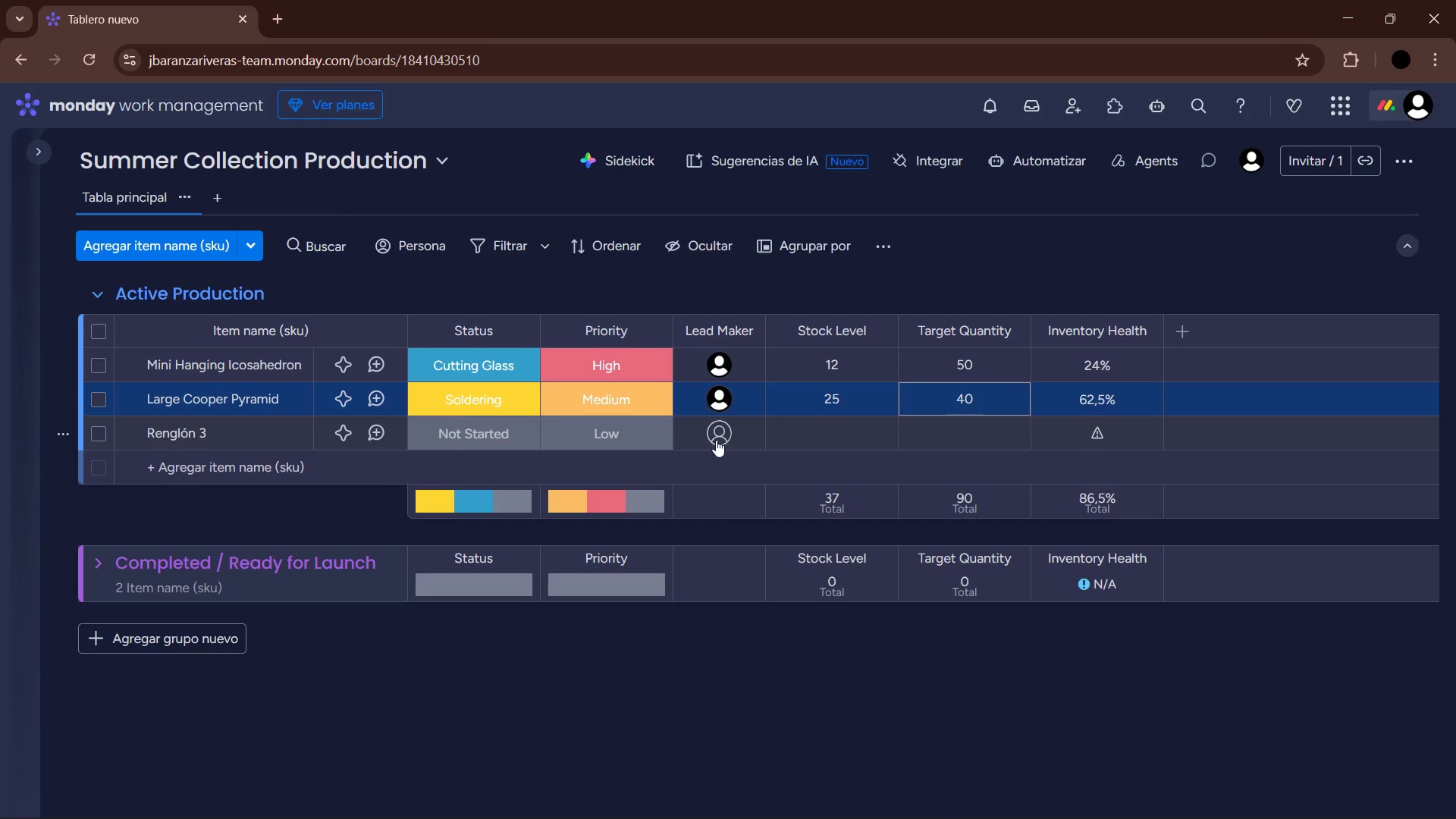 
left_click([195, 441])
 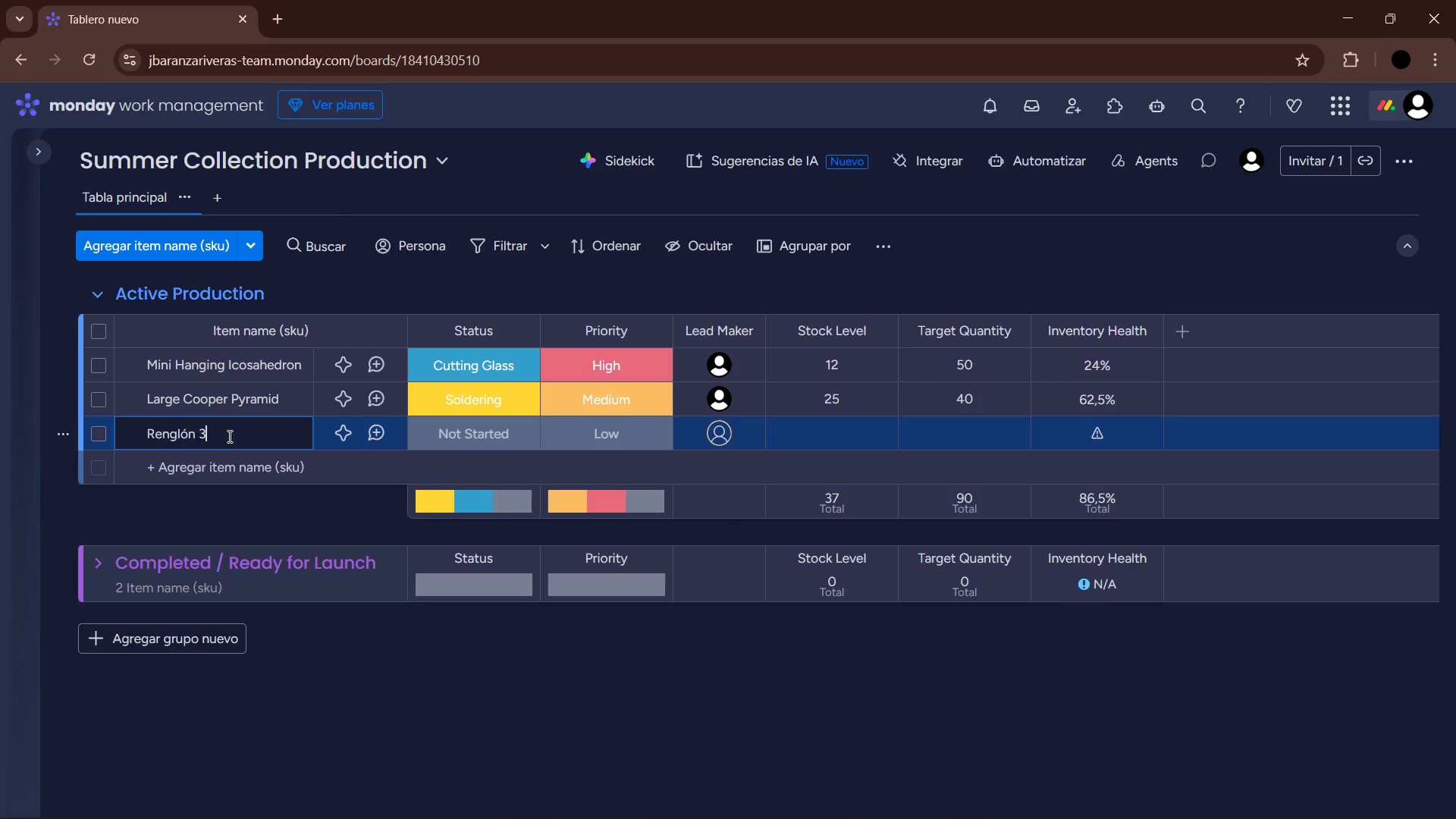 
left_click_drag(start_coordinate=[229, 435], to_coordinate=[119, 431])
 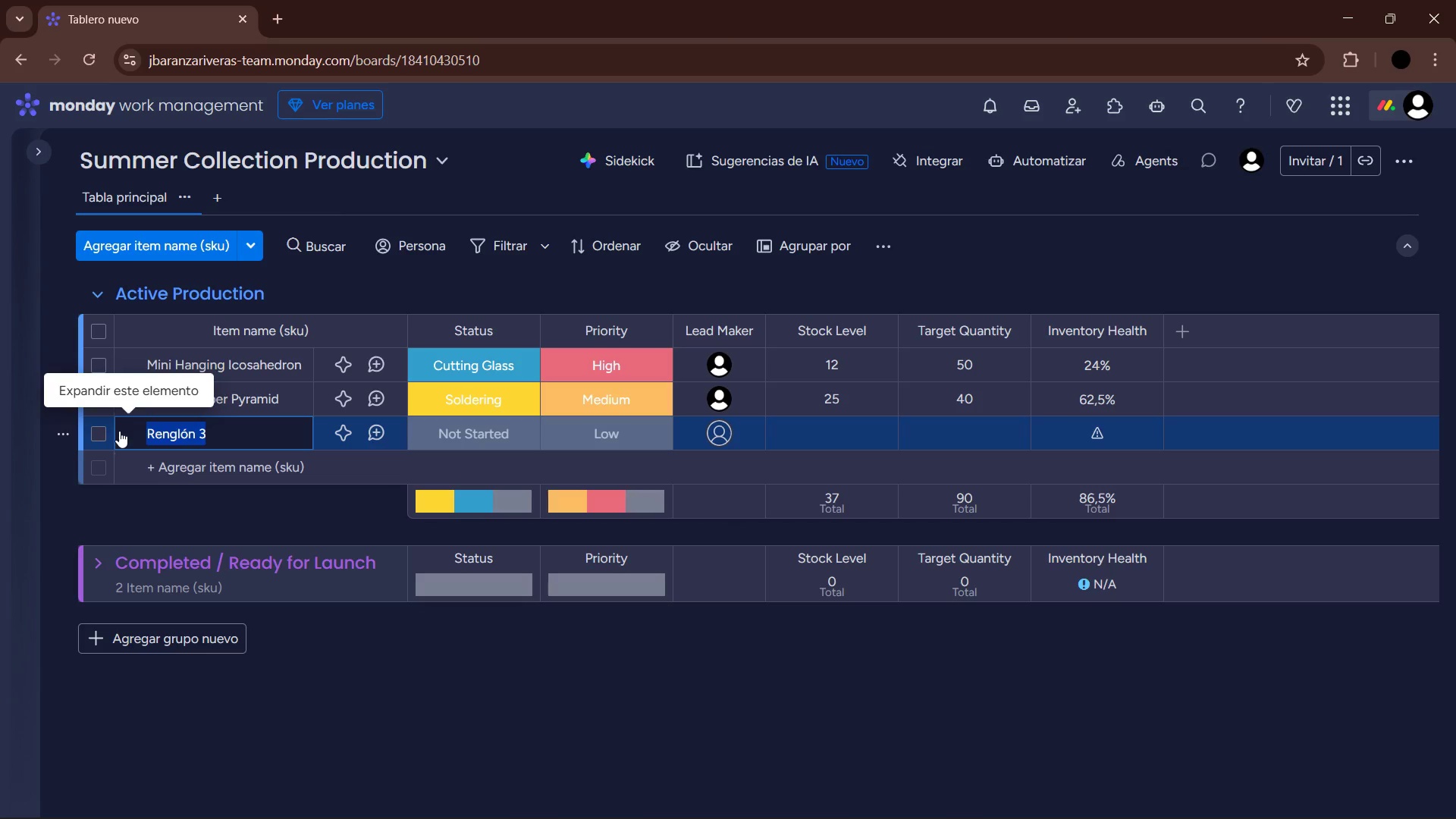 
type(Teardrop Succulent Cradle)
 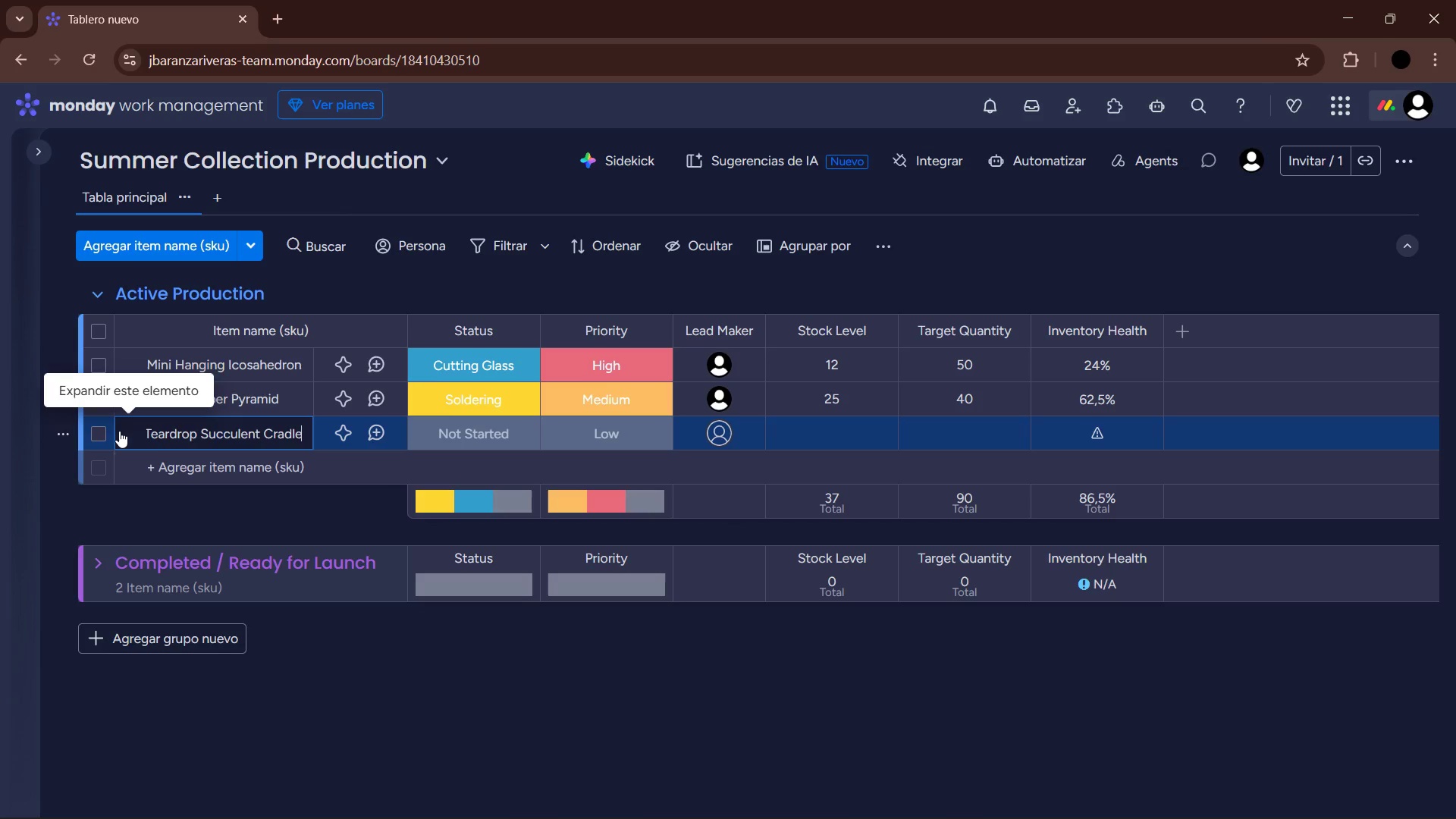 
key(Enter)
 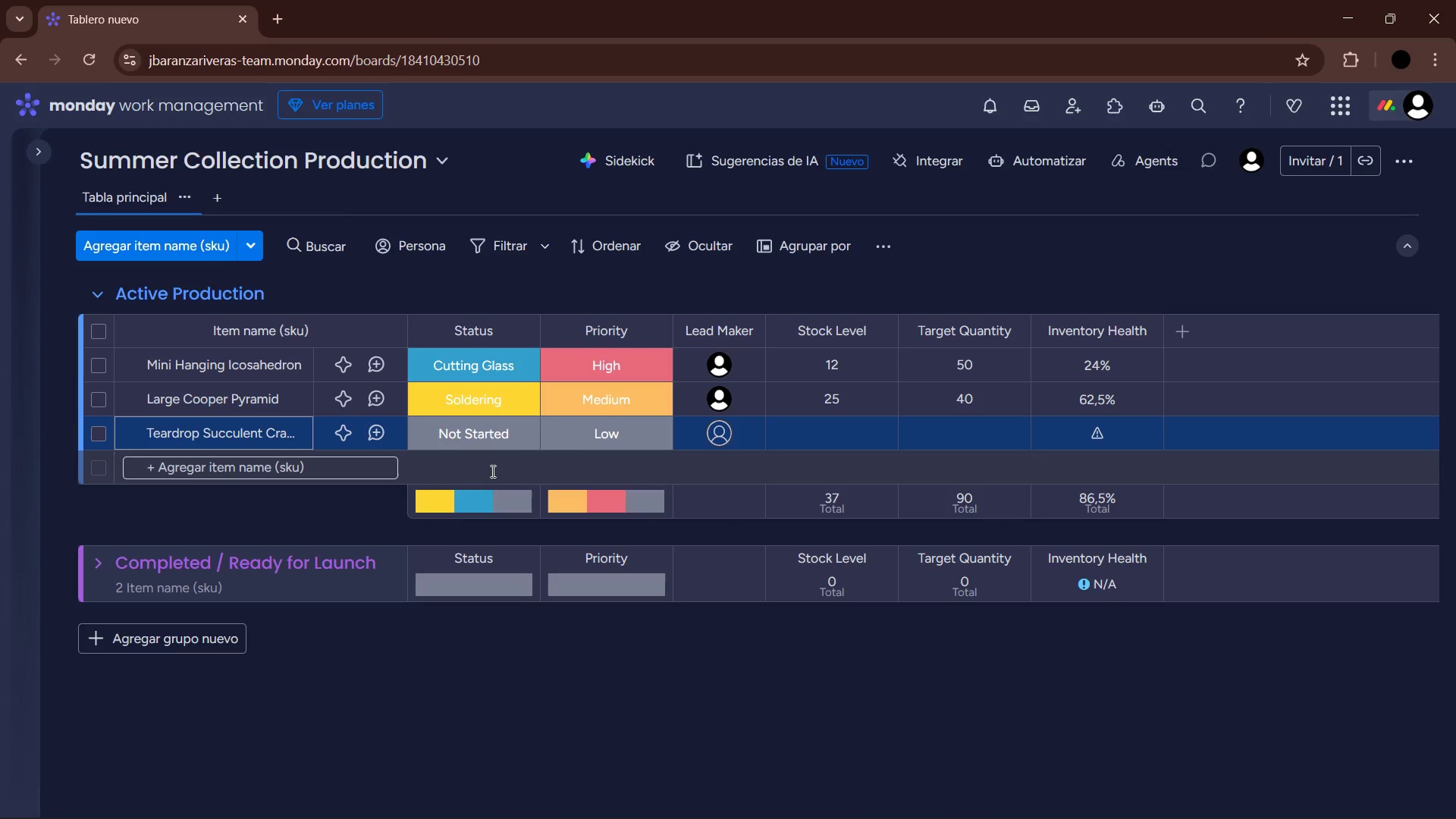 
left_click_drag(start_coordinate=[504, 429], to_coordinate=[508, 427])
 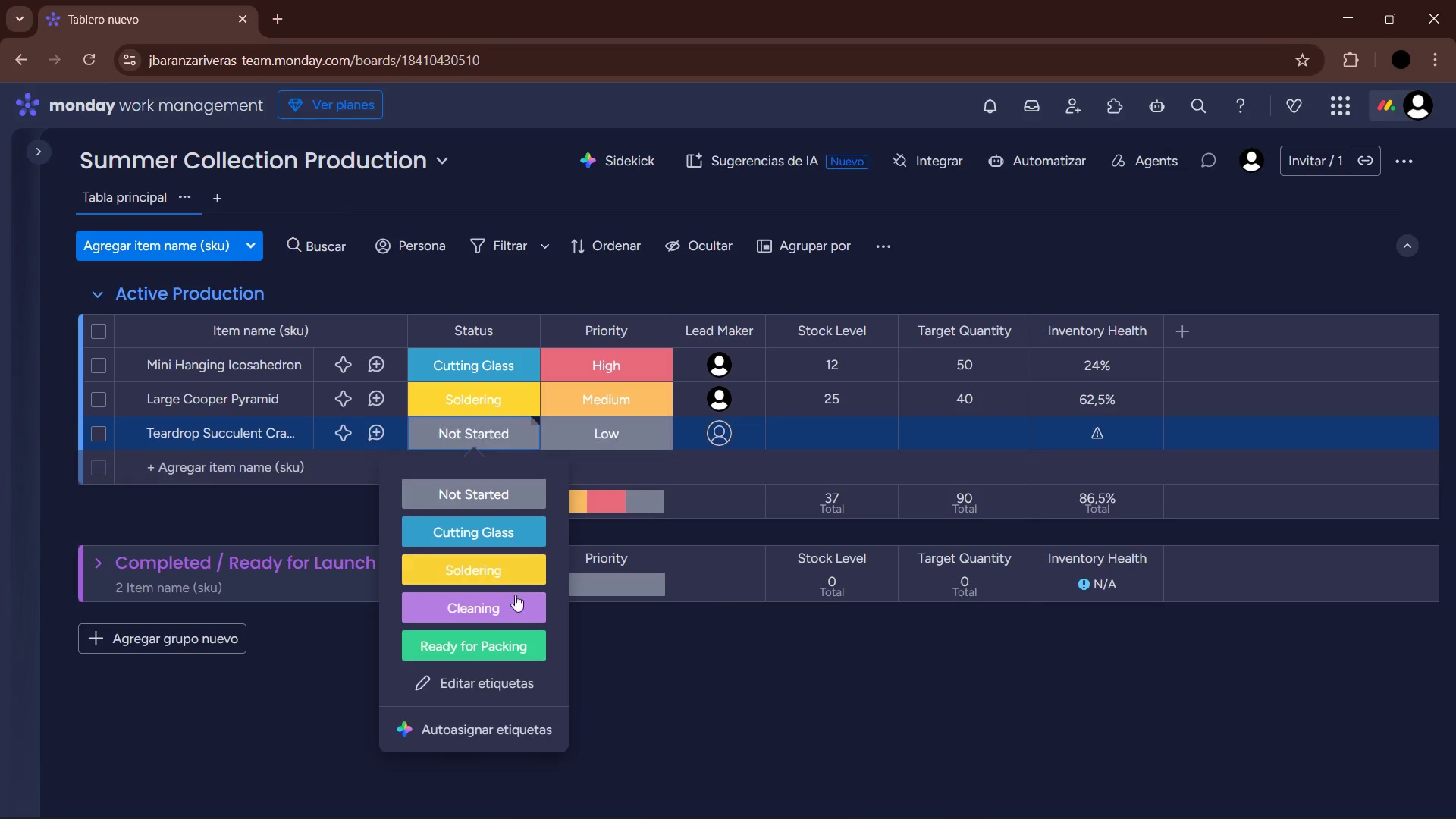 
left_click([507, 613])
 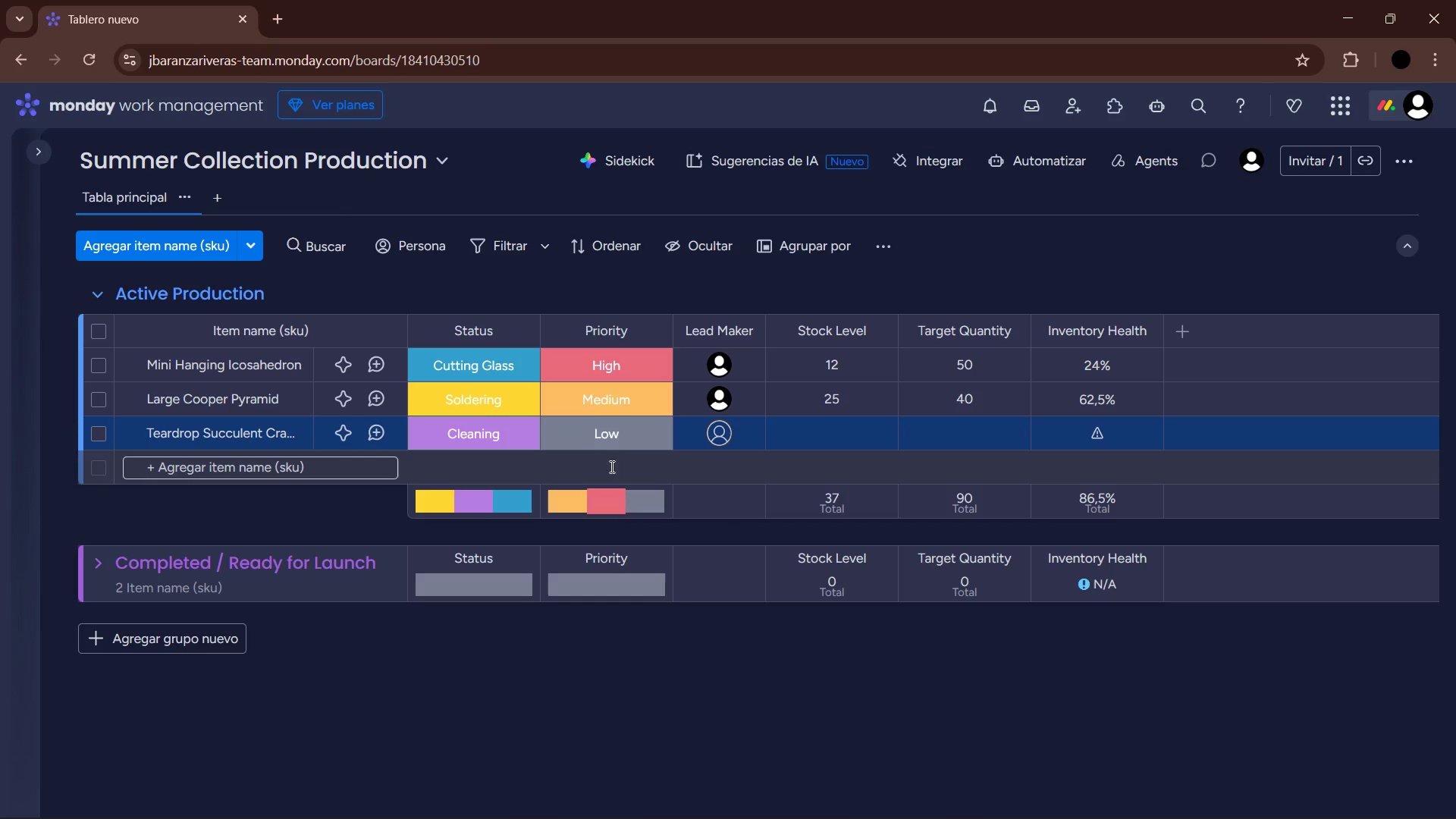 
mouse_move([620, 442])
 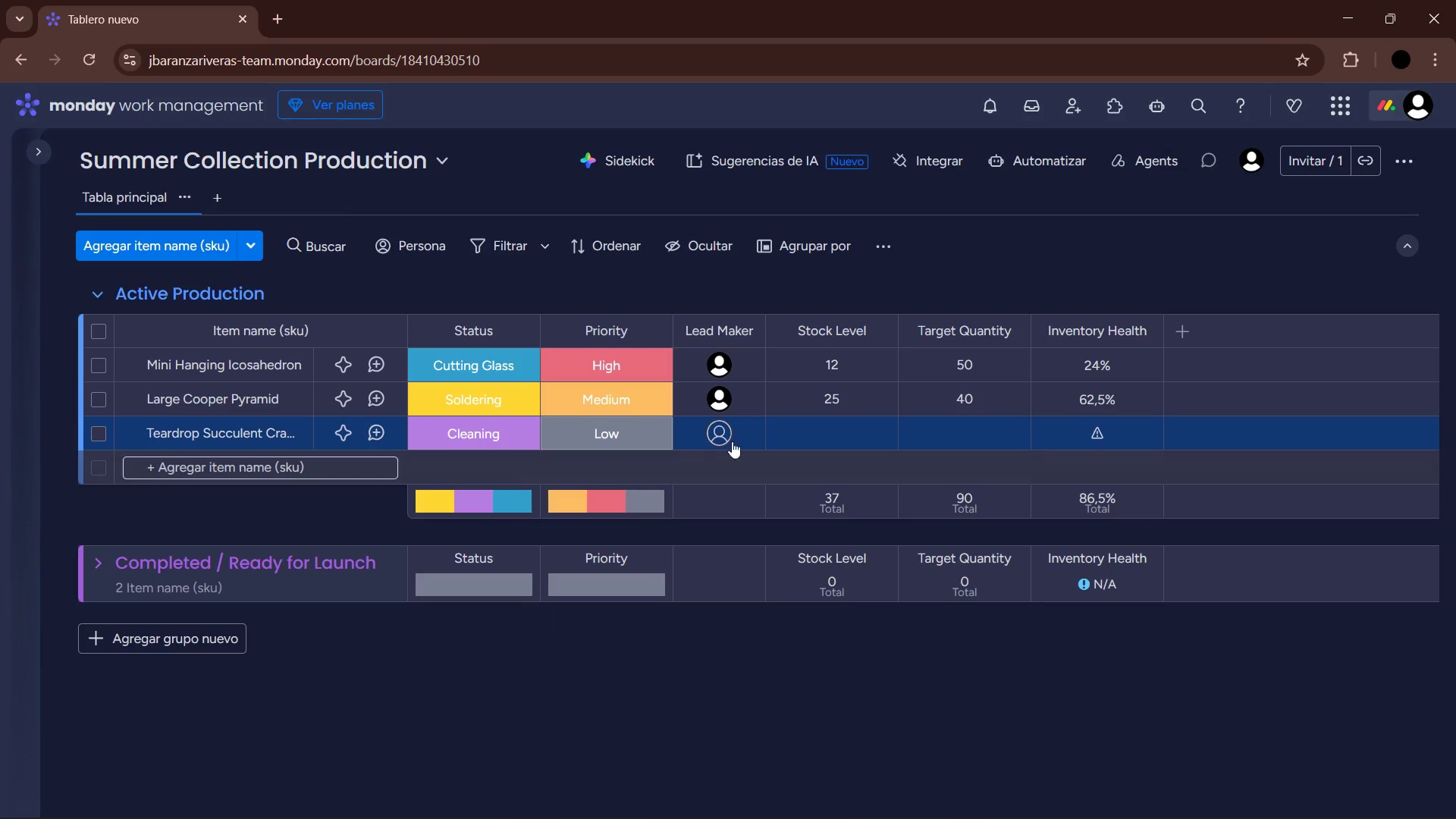 
left_click([724, 426])
 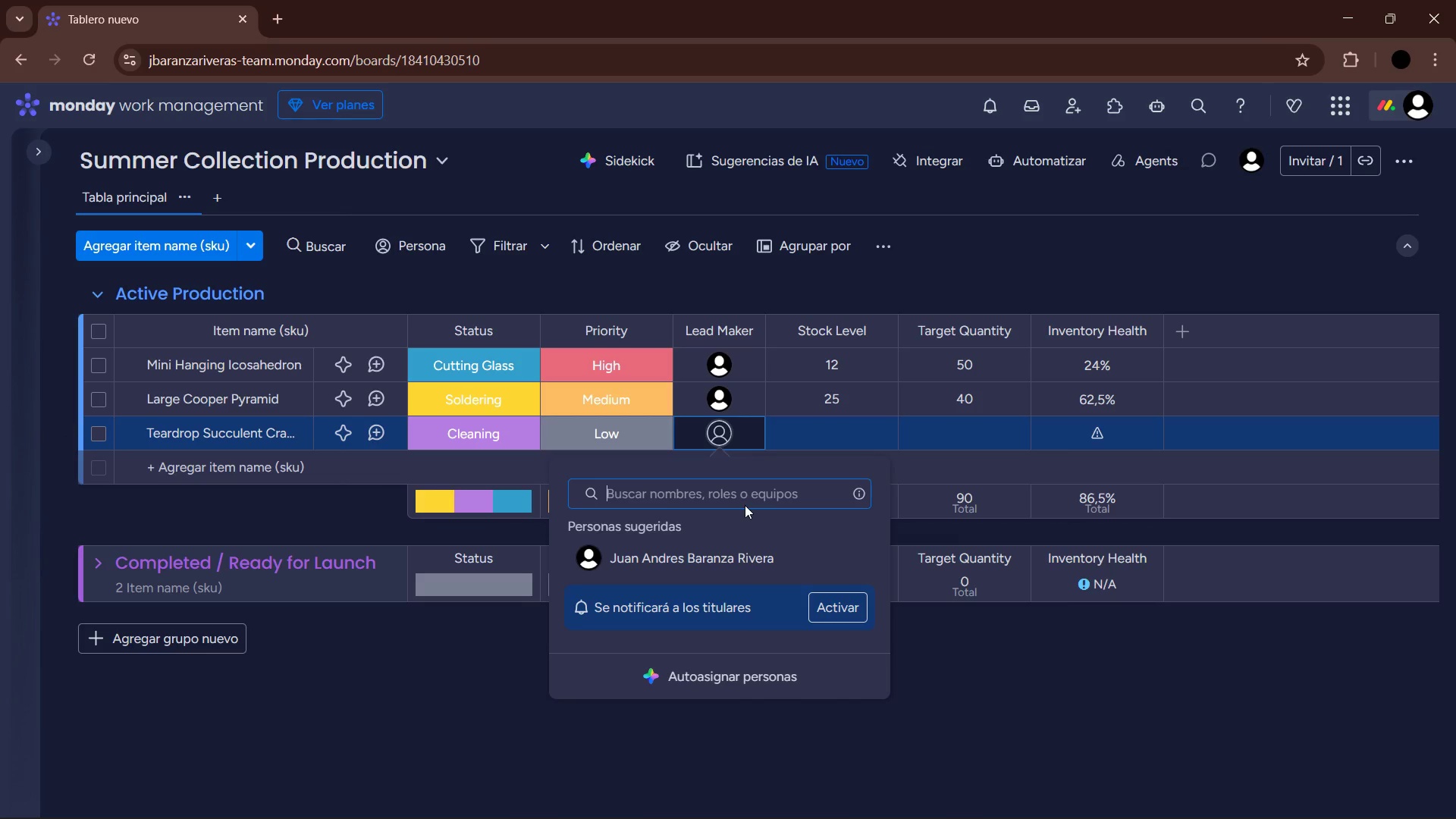 
left_click([730, 544])
 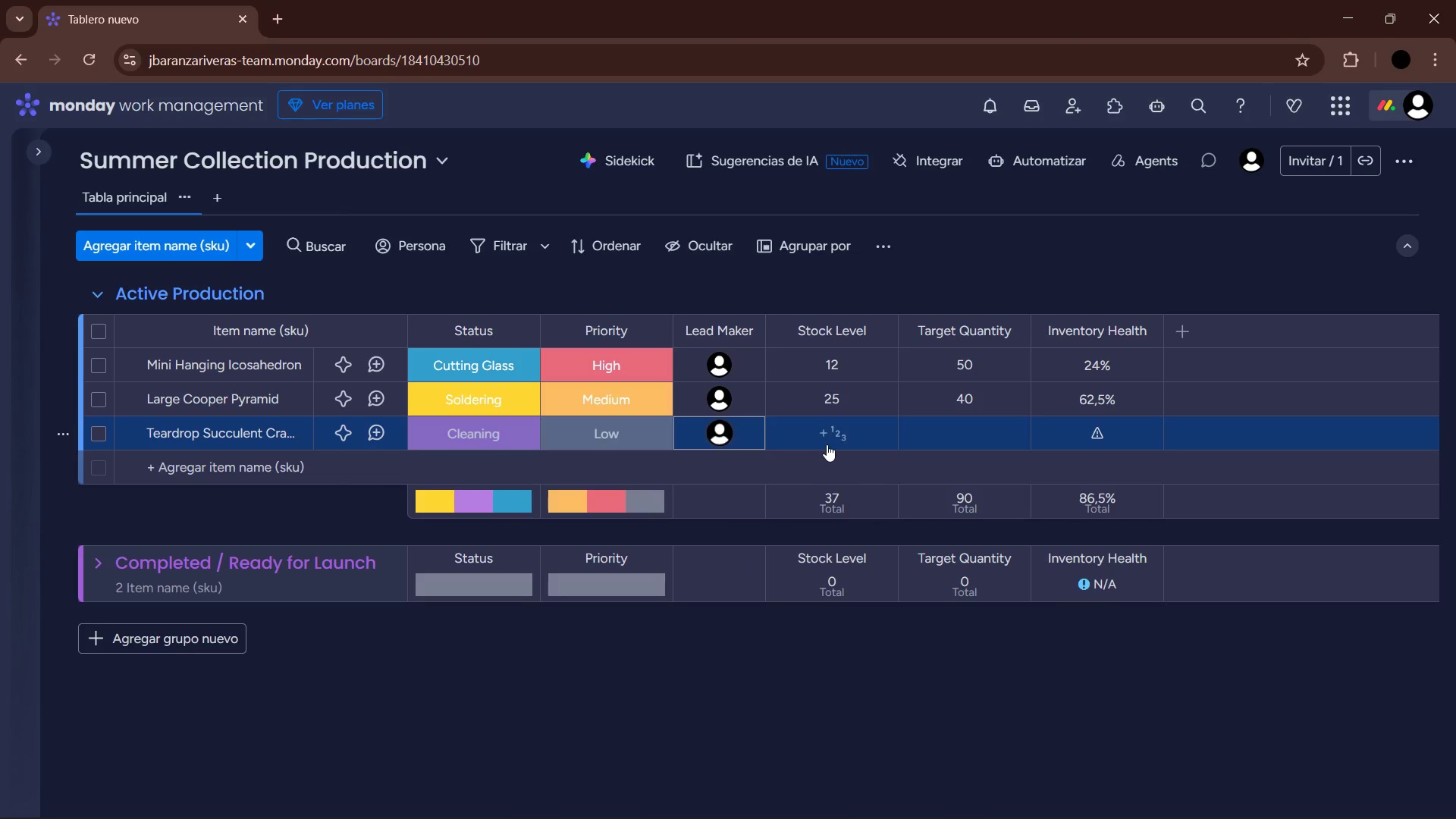 
left_click([831, 435])
 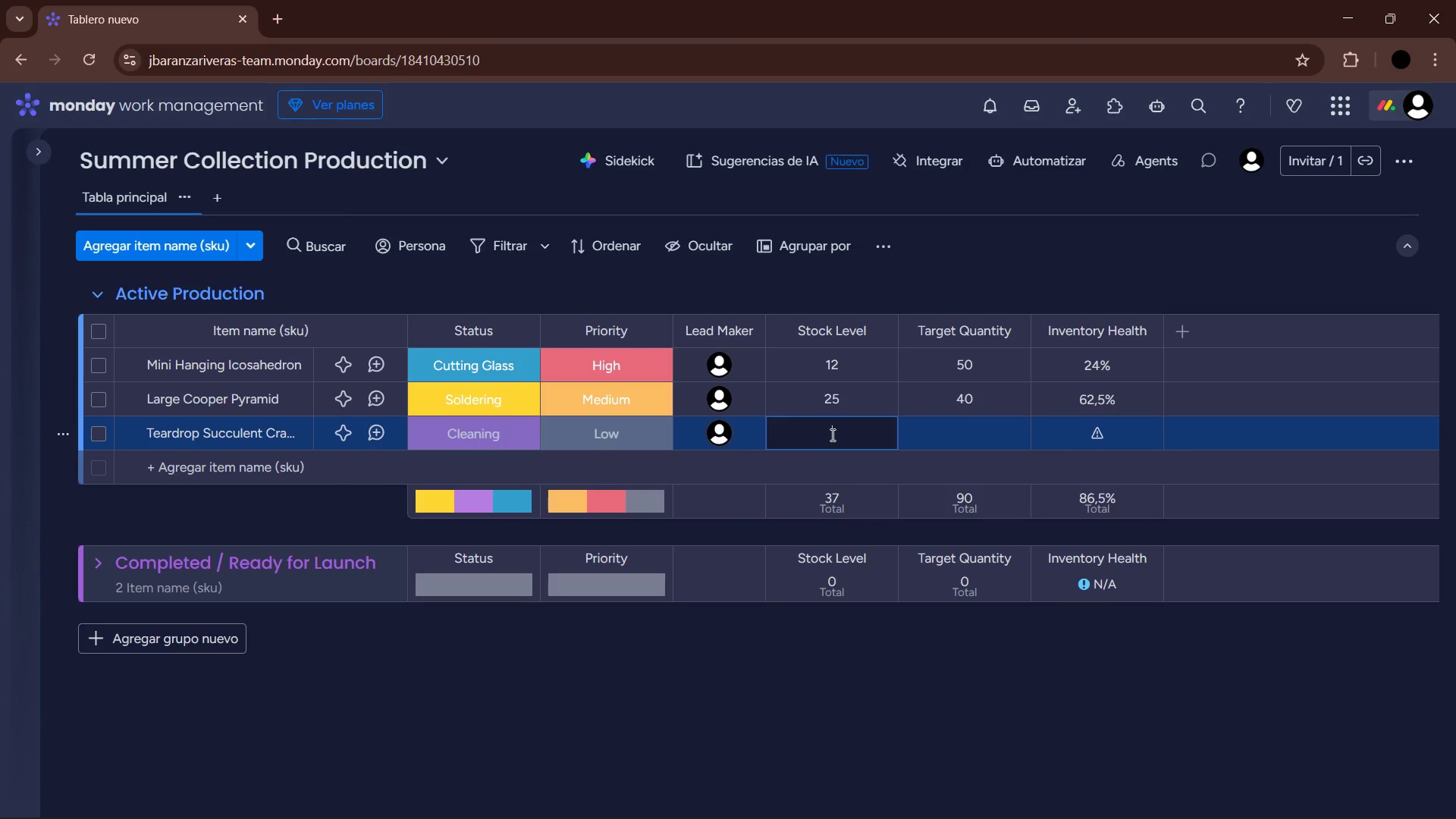 
key(Numpad3)
 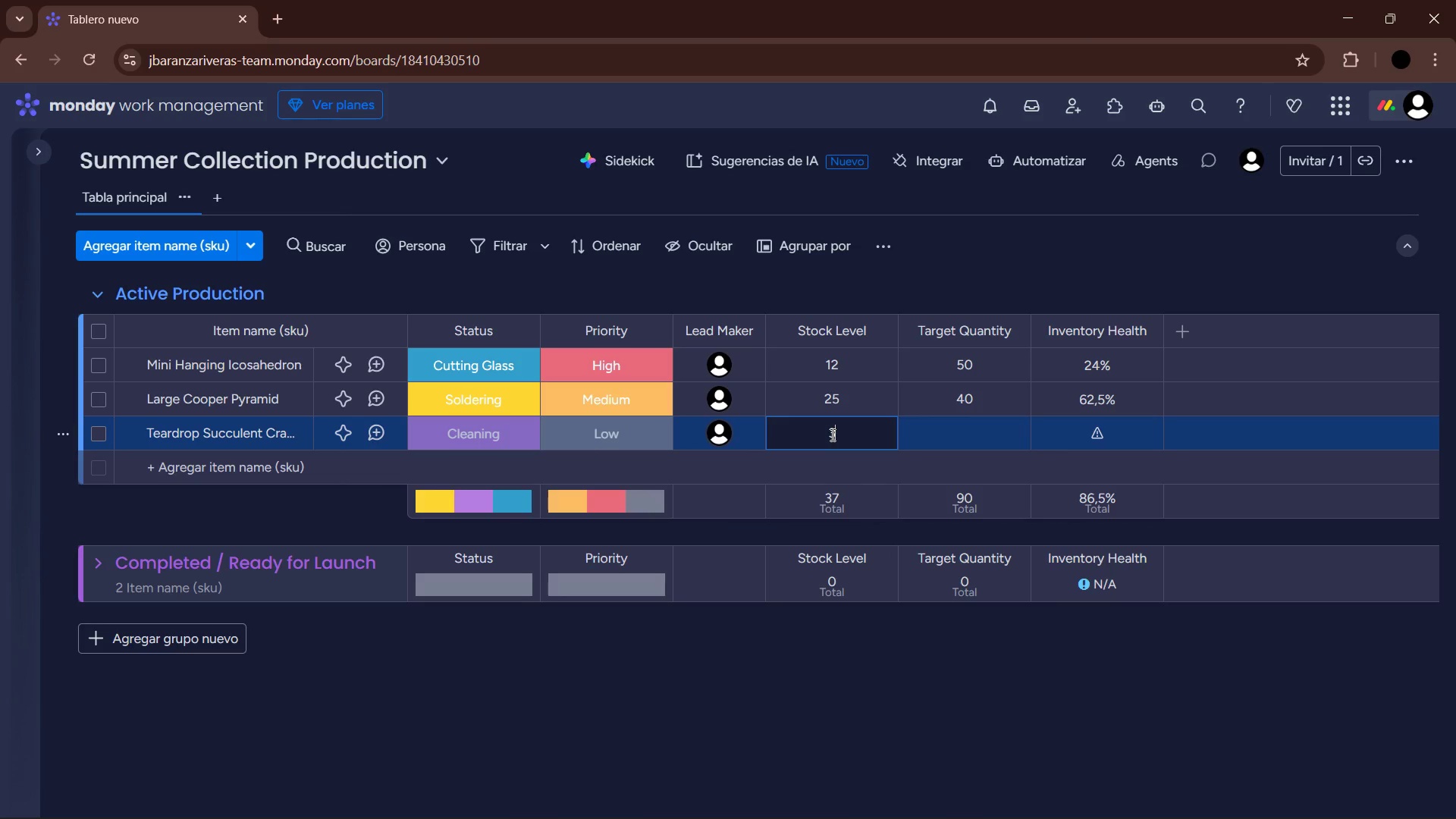 
key(Numpad8)
 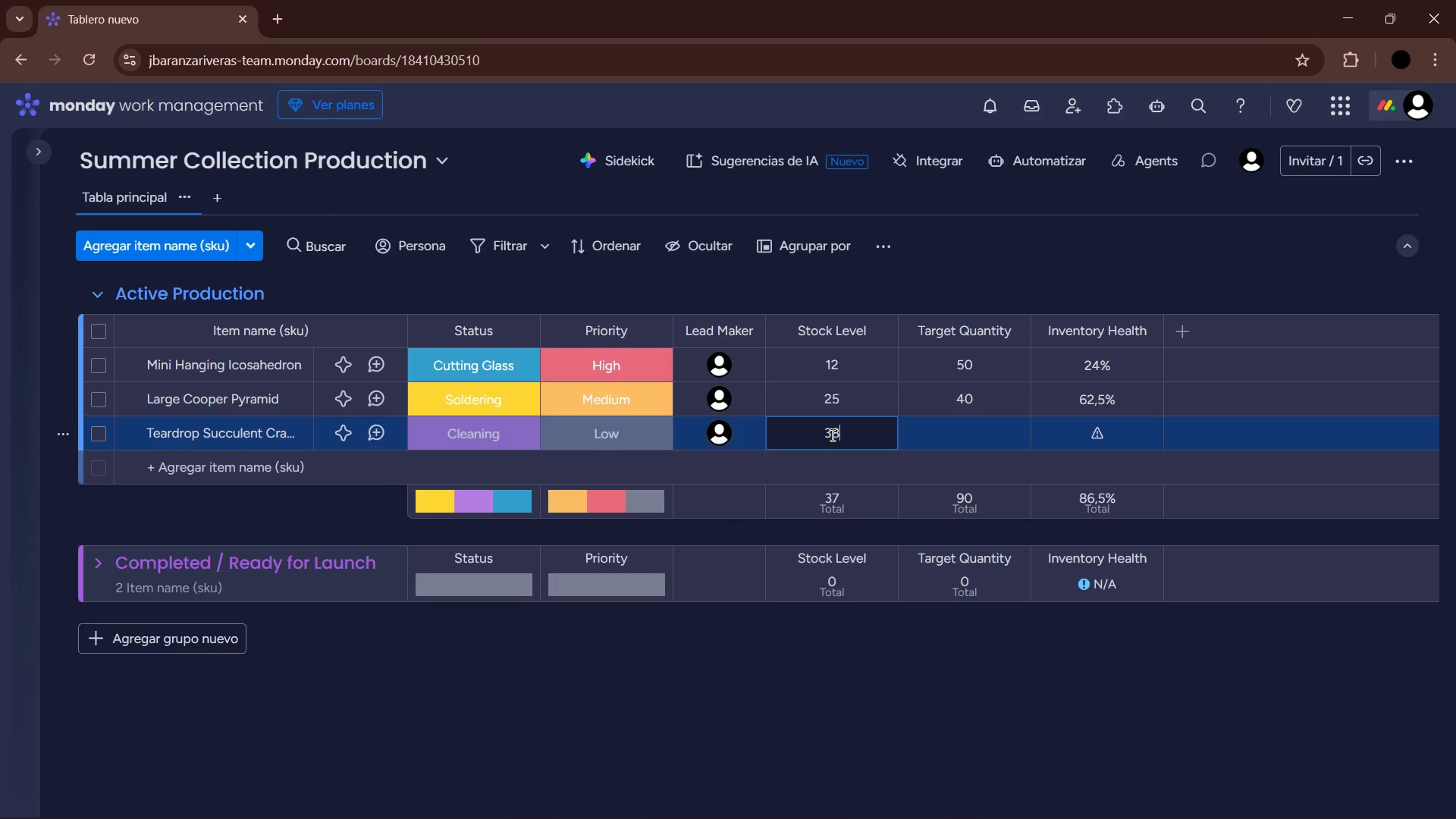 
key(Enter)
 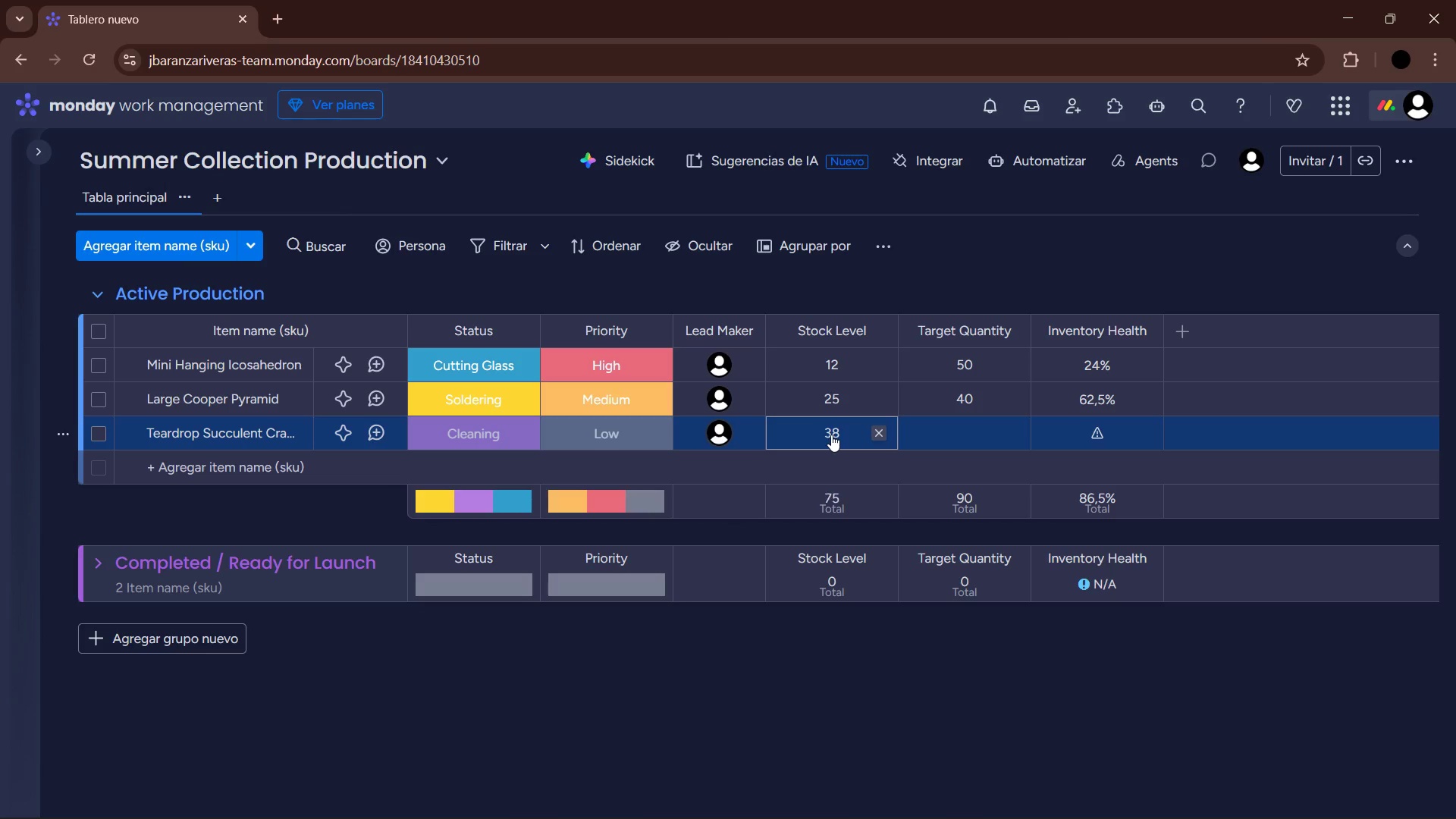 
key(ArrowRight)
 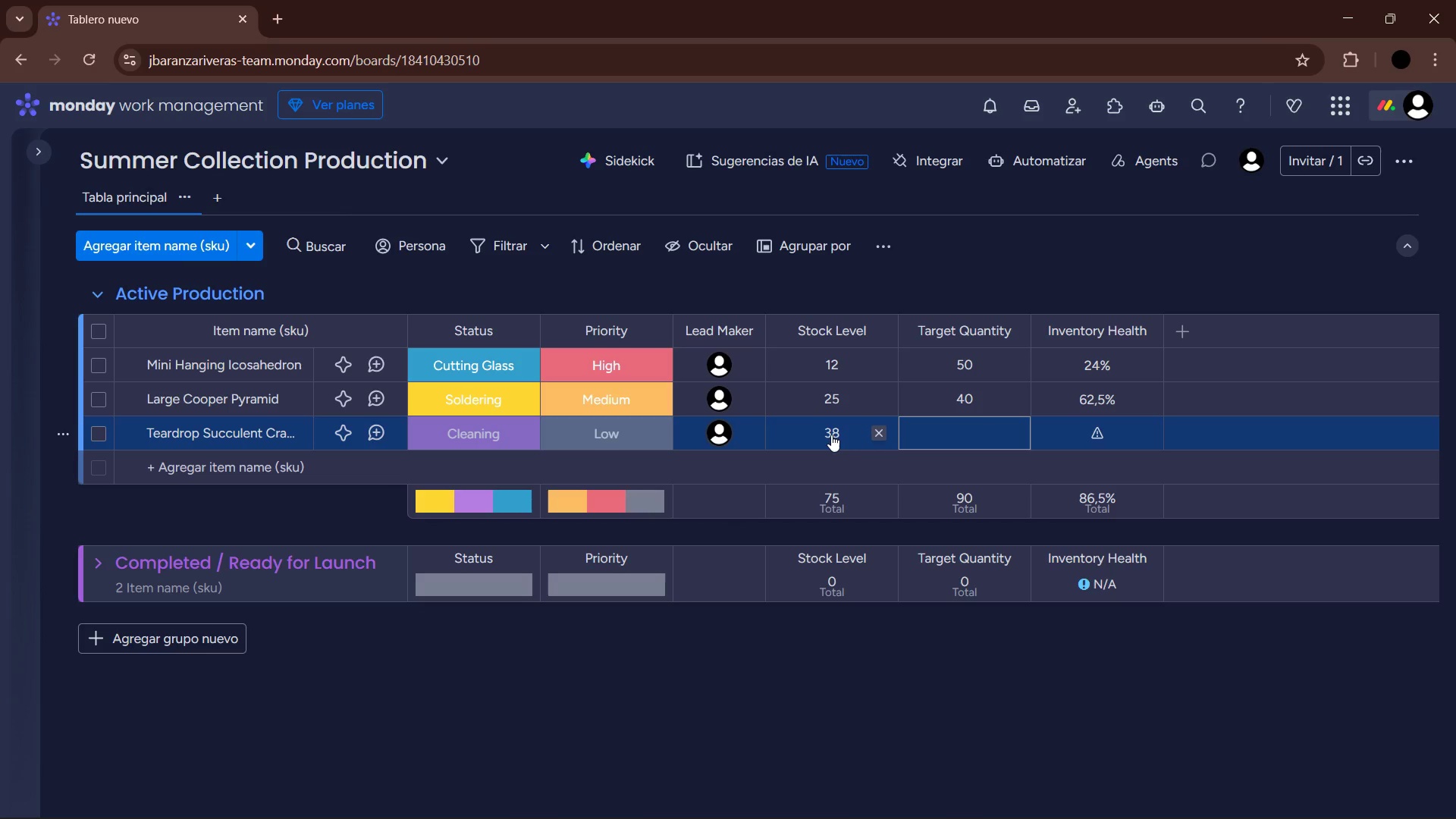 
key(Enter)
 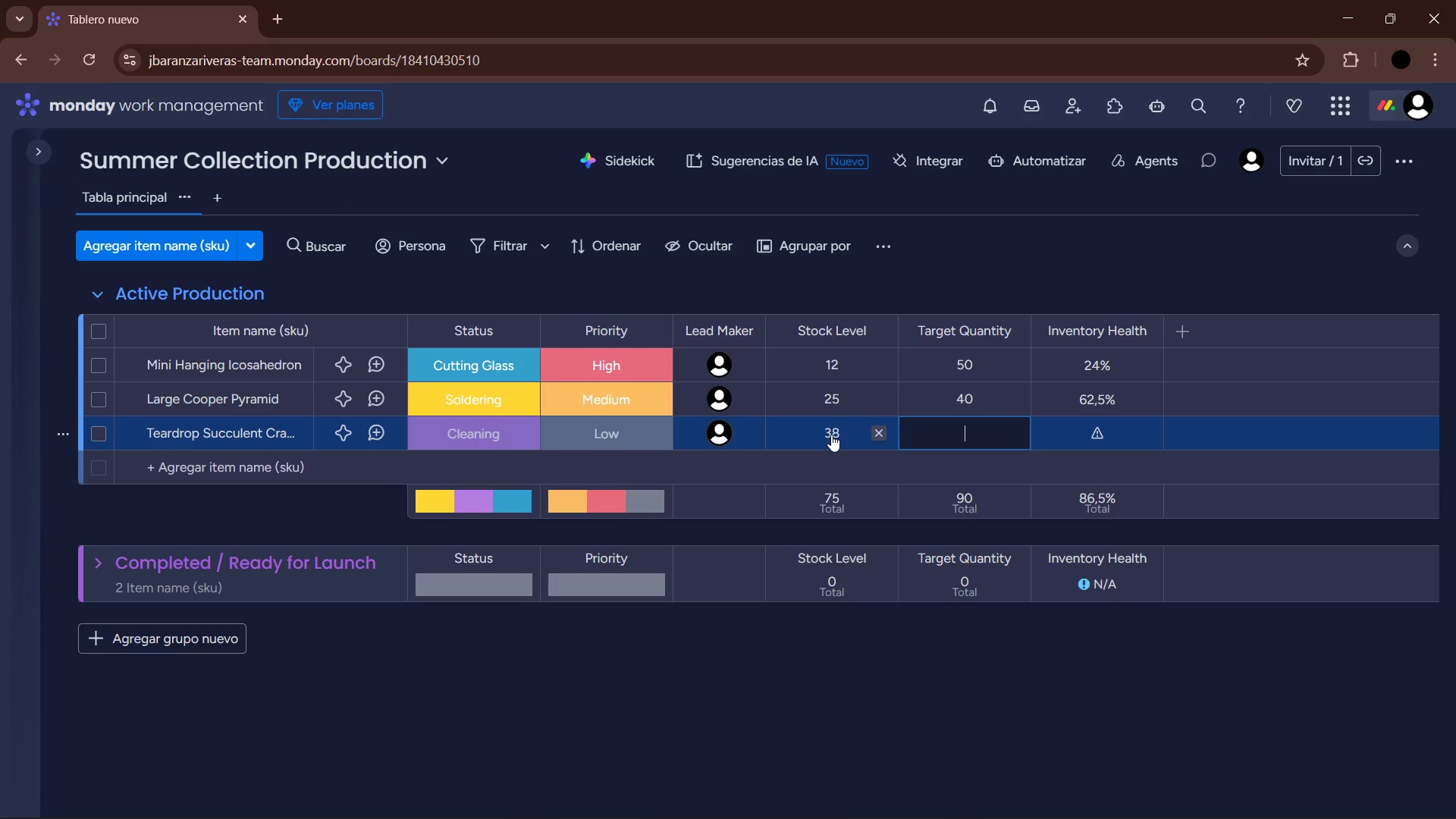 
key(Numpad4)
 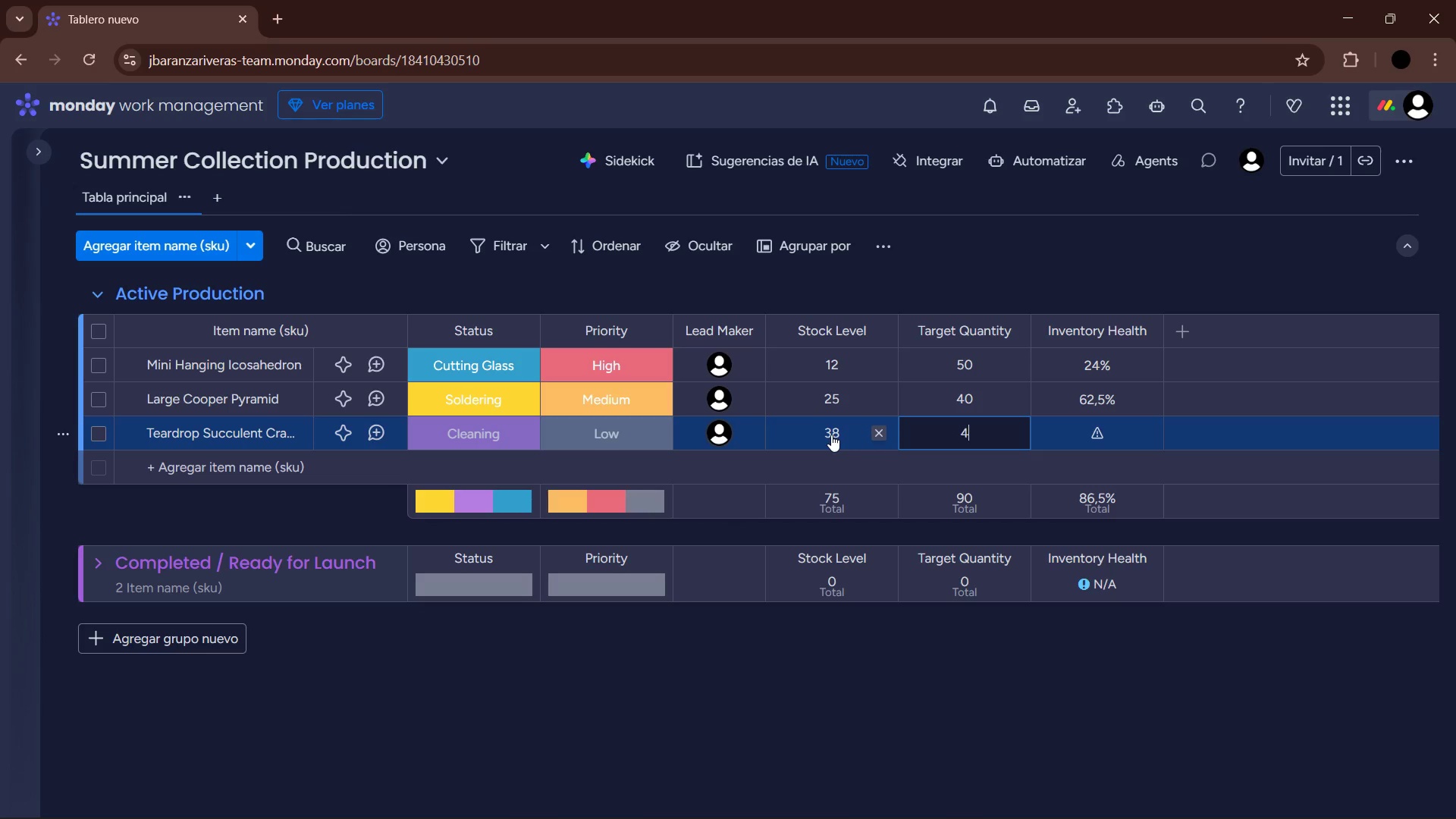 
key(Numpad0)
 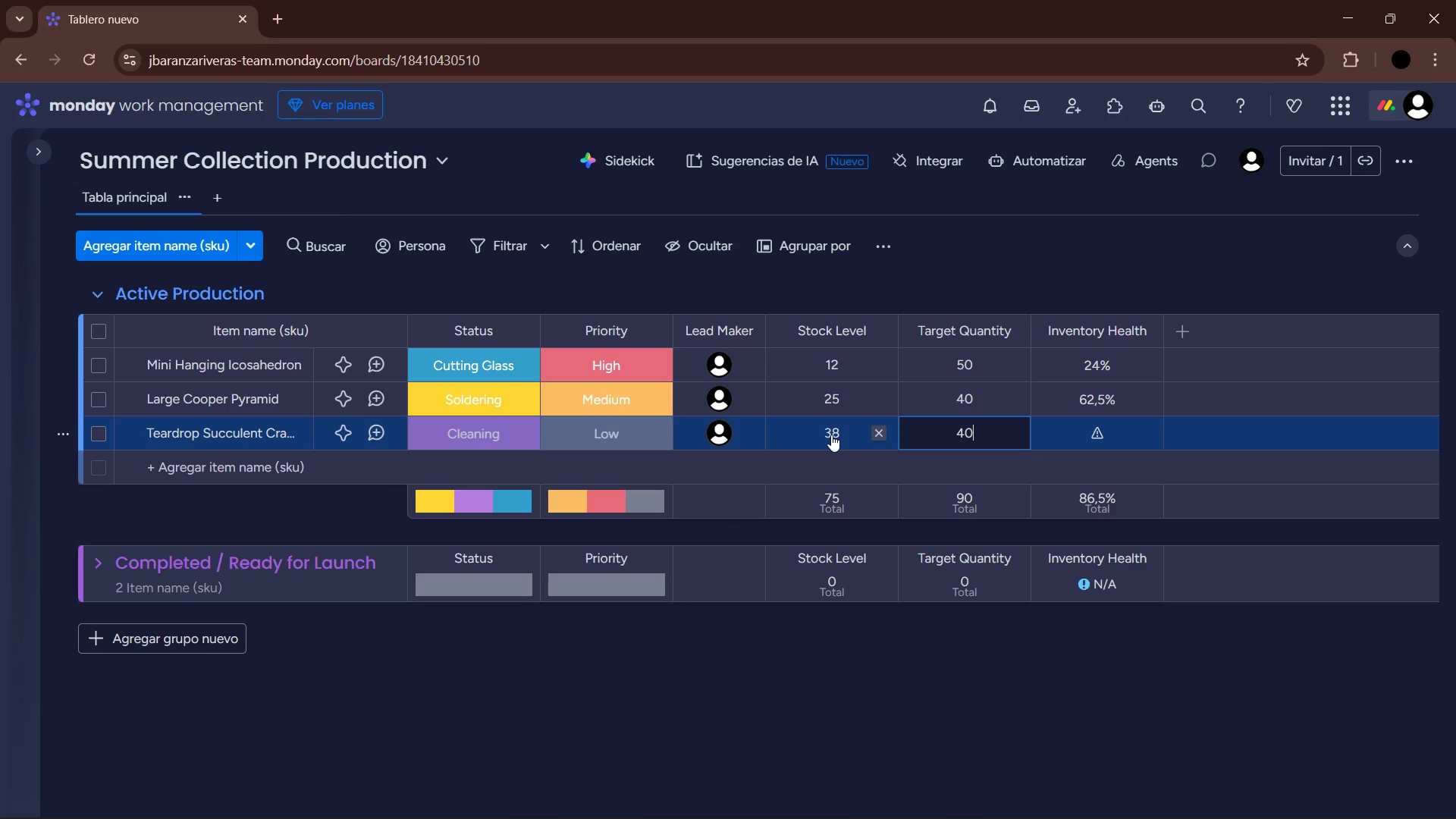 
key(Enter)
 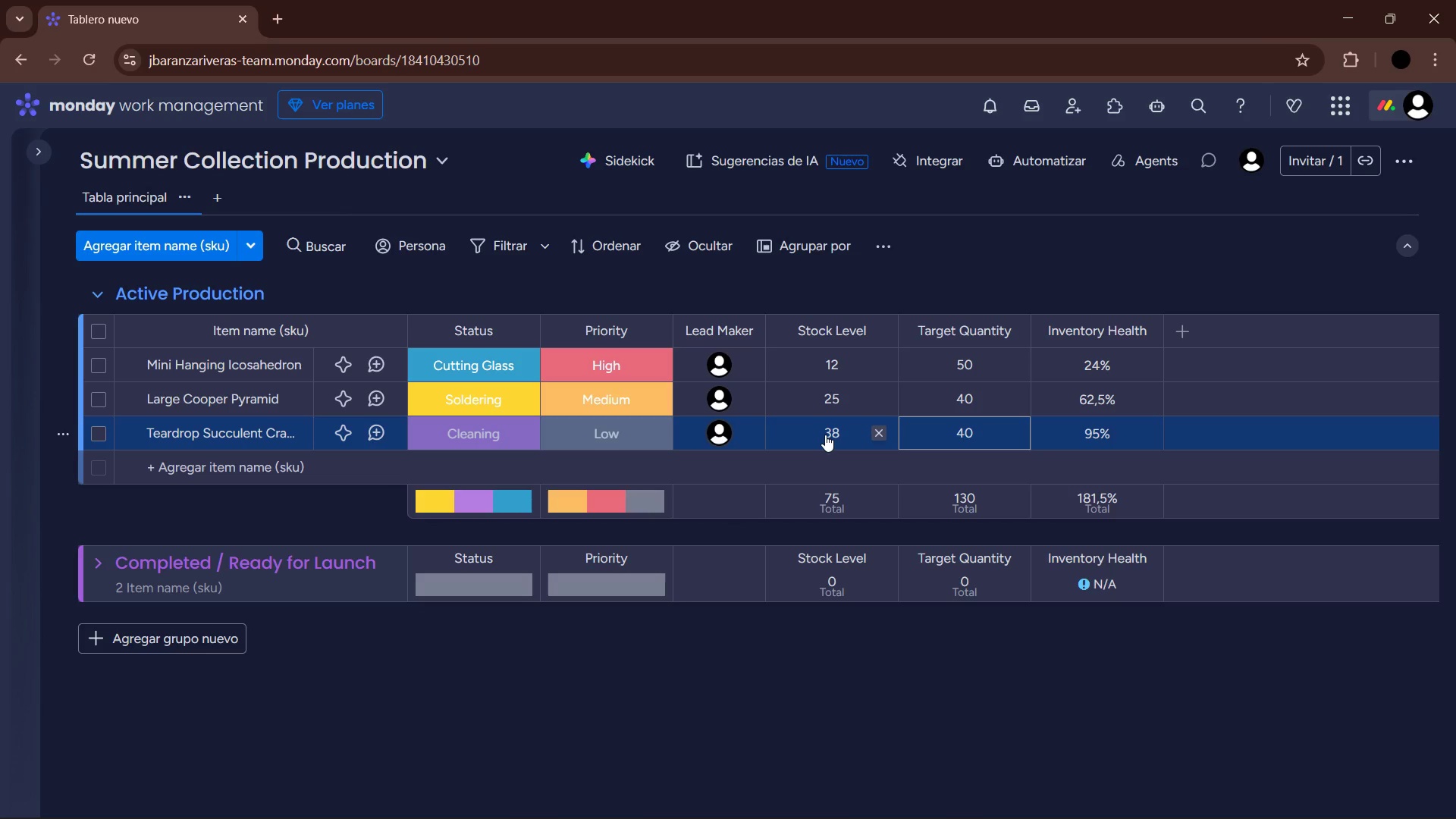 
double_click([293, 472])
 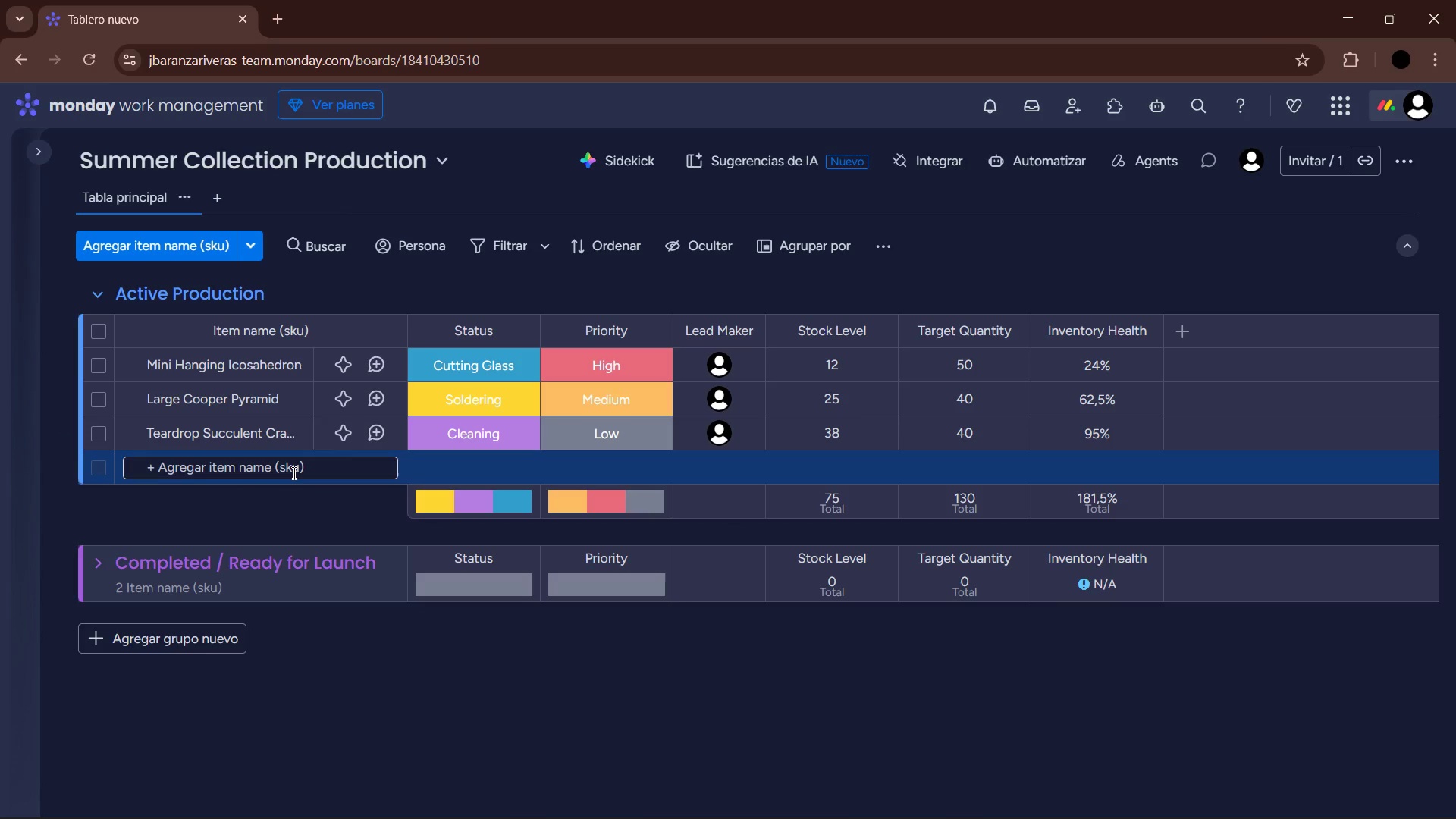 
type(Gre)
key(Backspace)
key(Backspace)
type(eometric )
 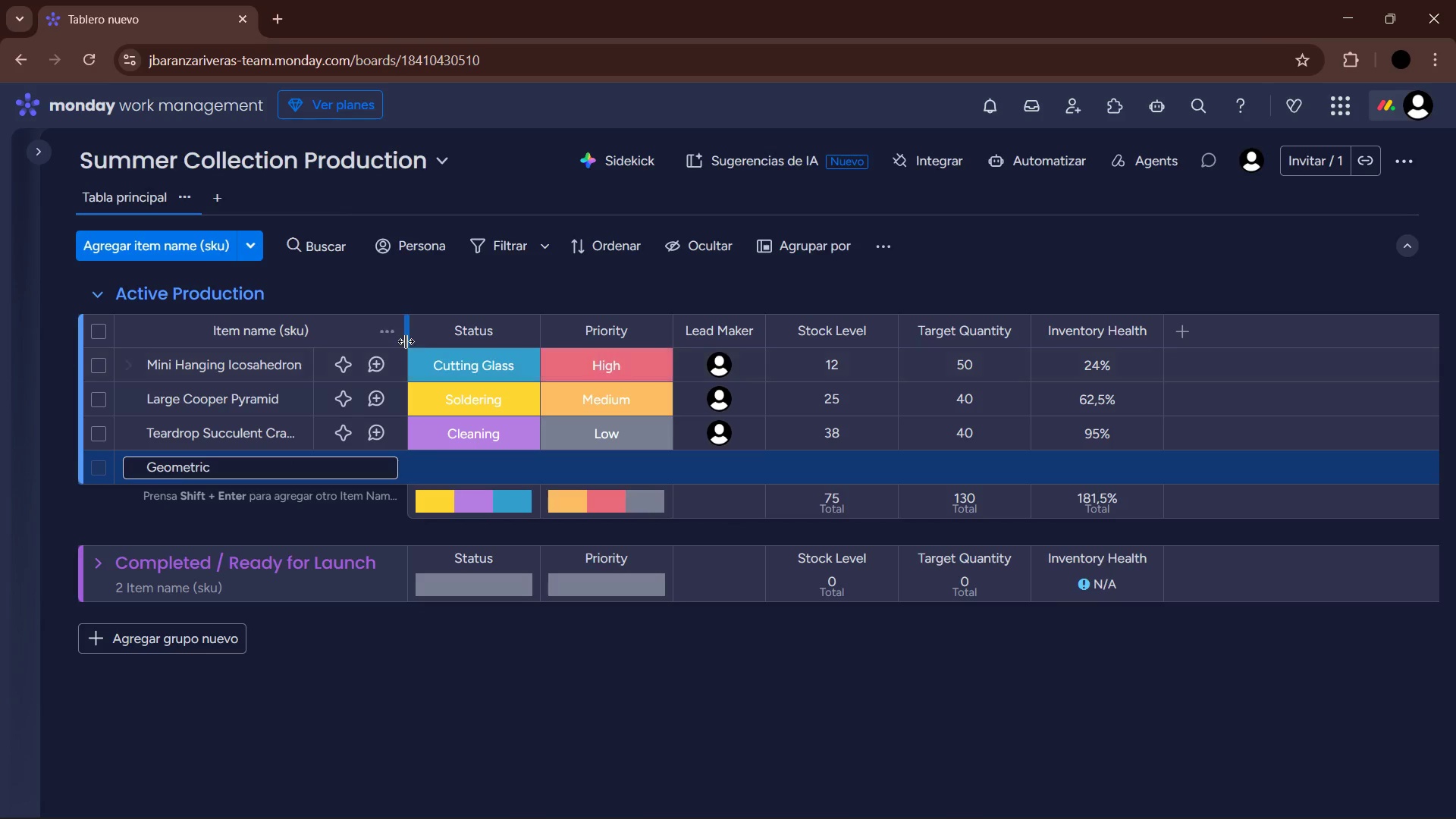 
left_click_drag(start_coordinate=[406, 337], to_coordinate=[428, 337])
 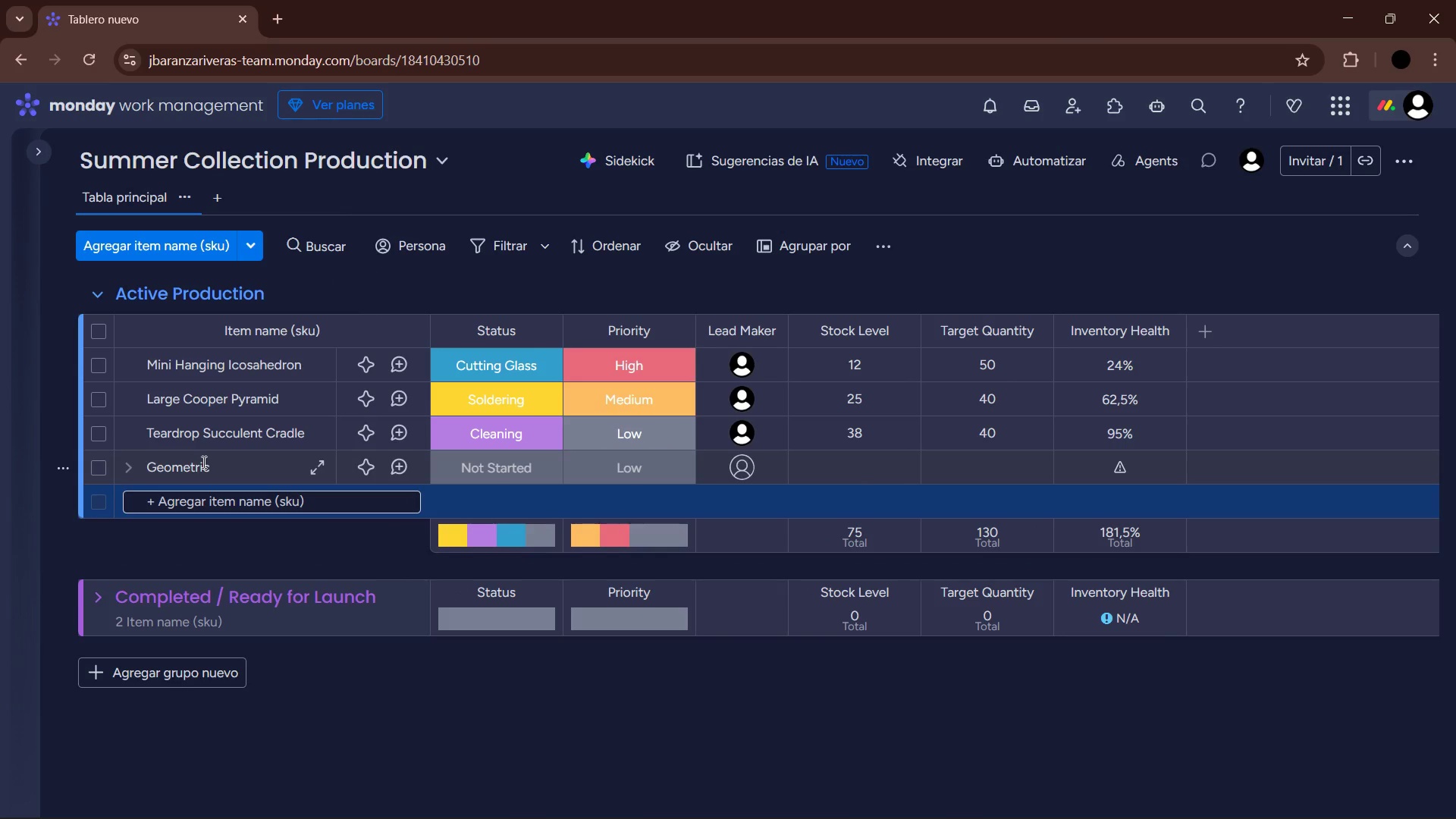 
left_click([212, 463])
 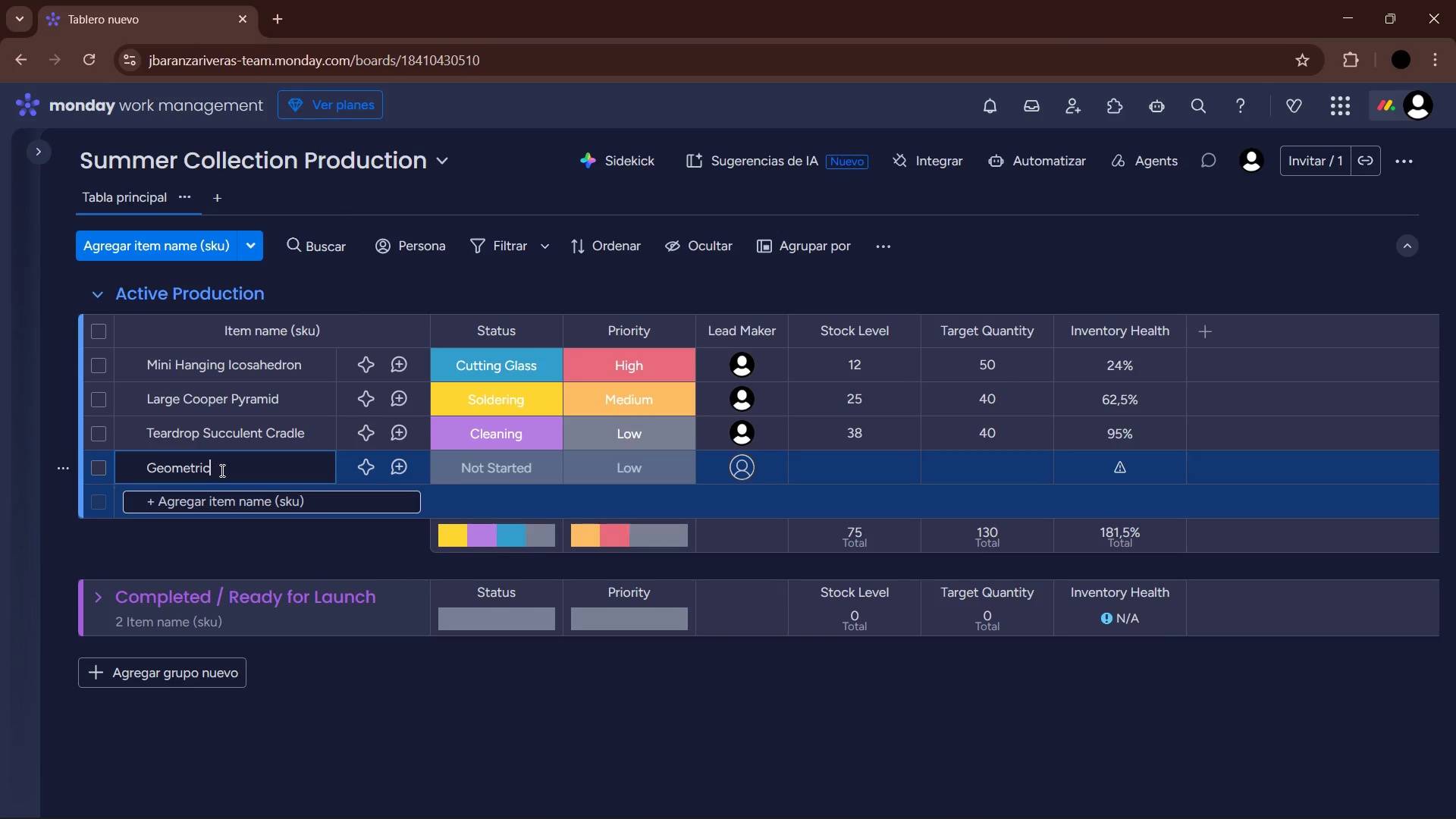 
type( Fern Lantern)
 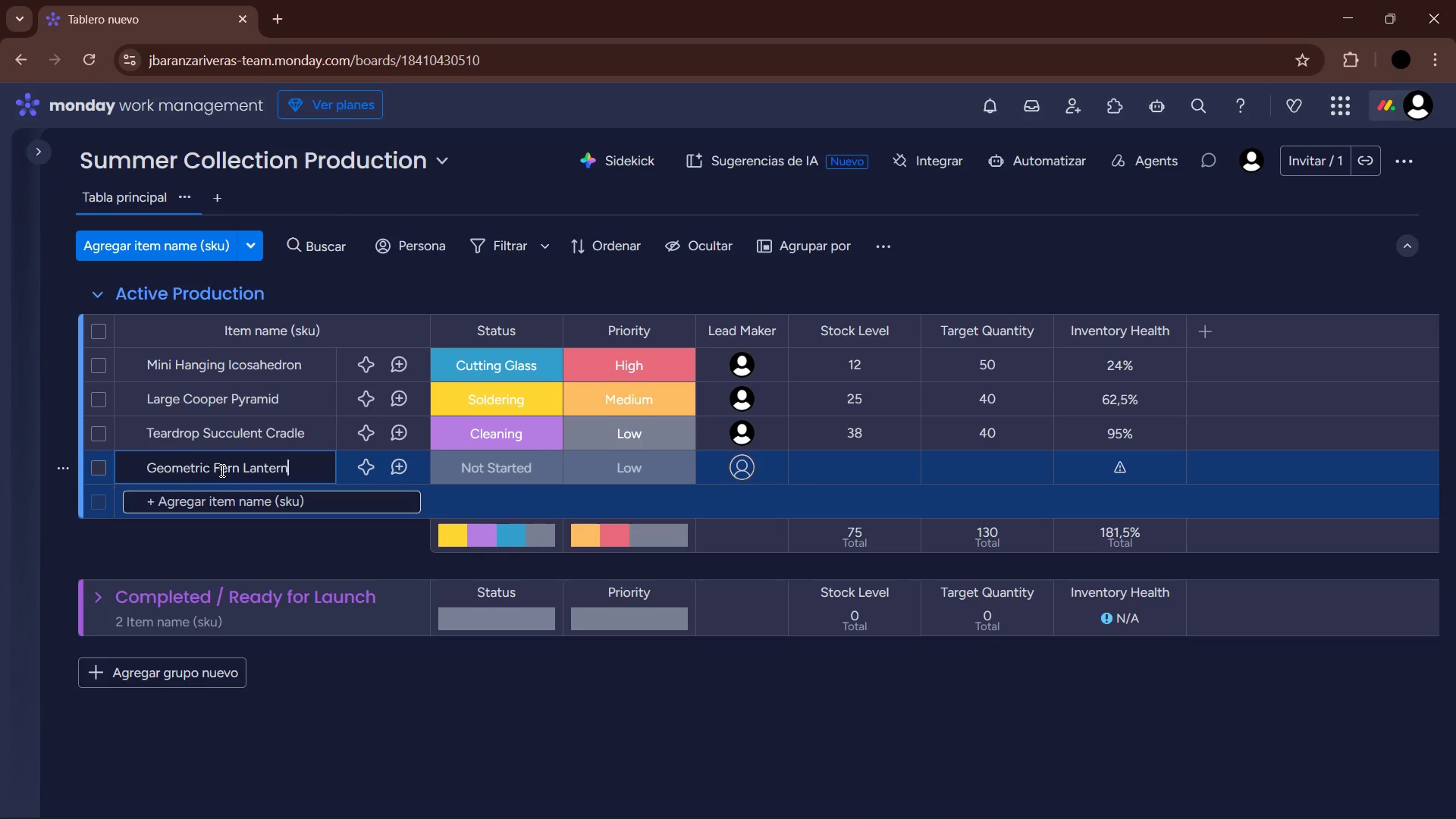 
key(Enter)
 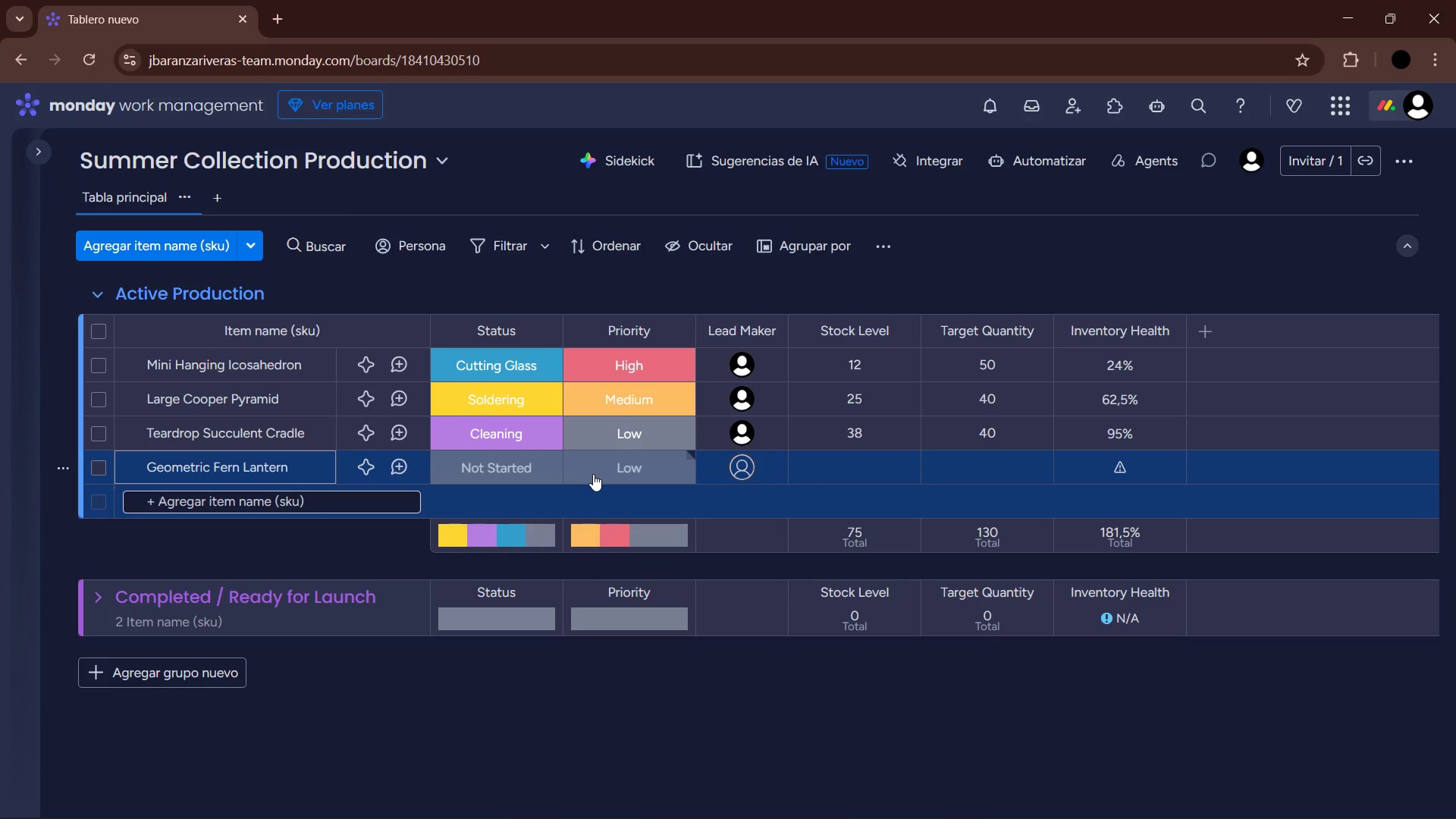 
left_click([593, 474])
 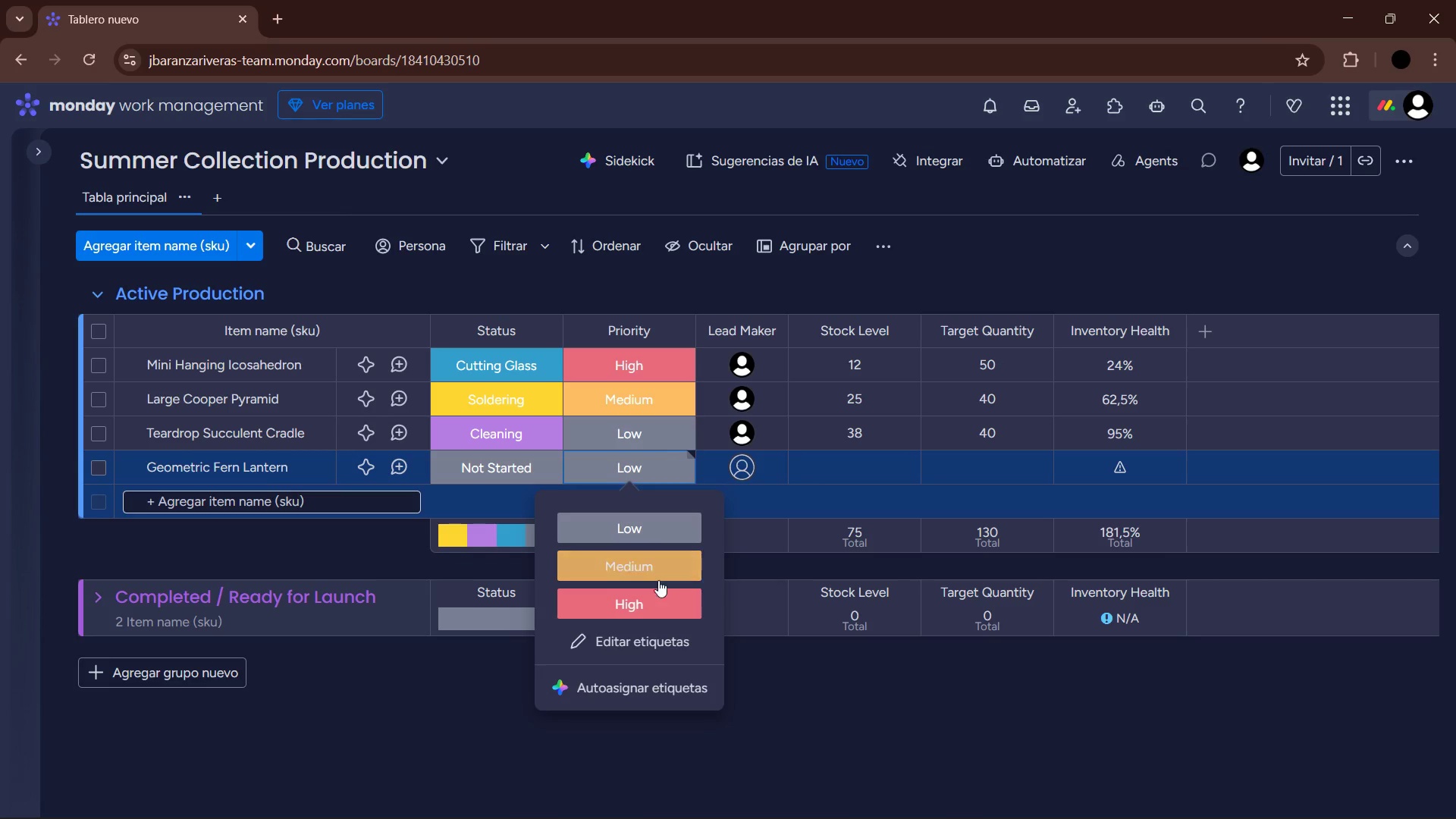 
left_click([661, 609])
 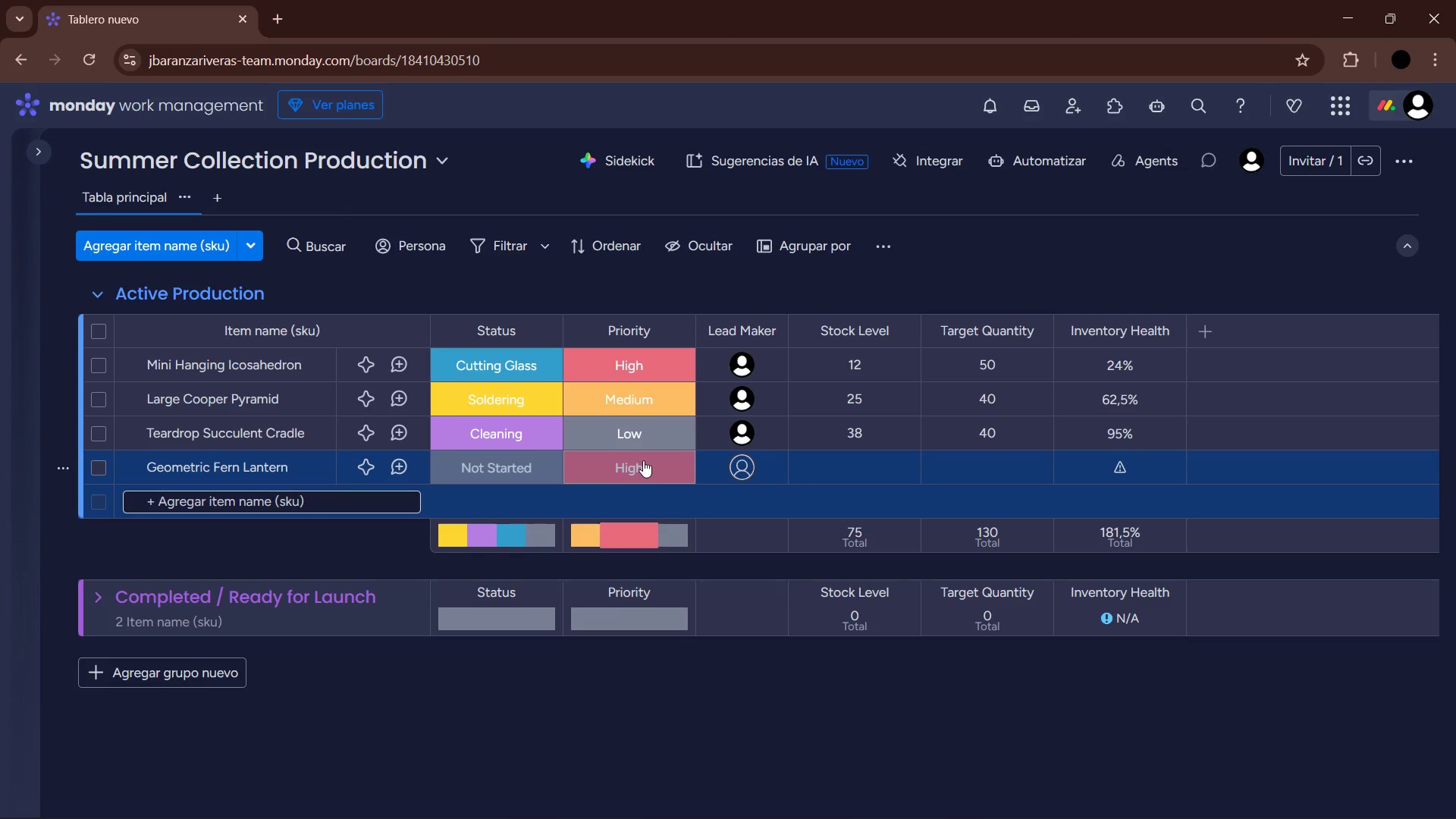 
left_click([647, 472])
 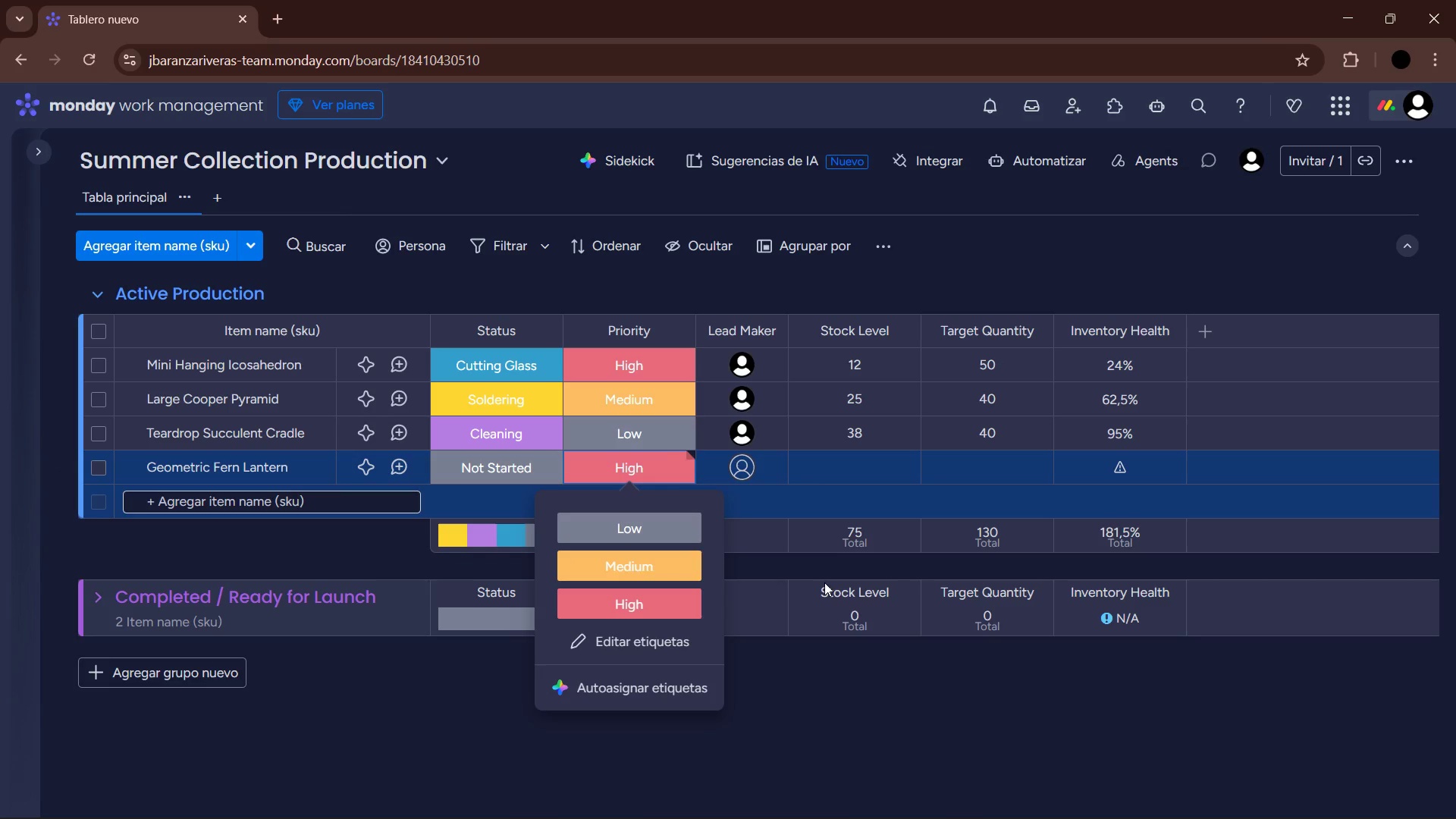 
left_click_drag(start_coordinate=[802, 726], to_coordinate=[813, 717])
 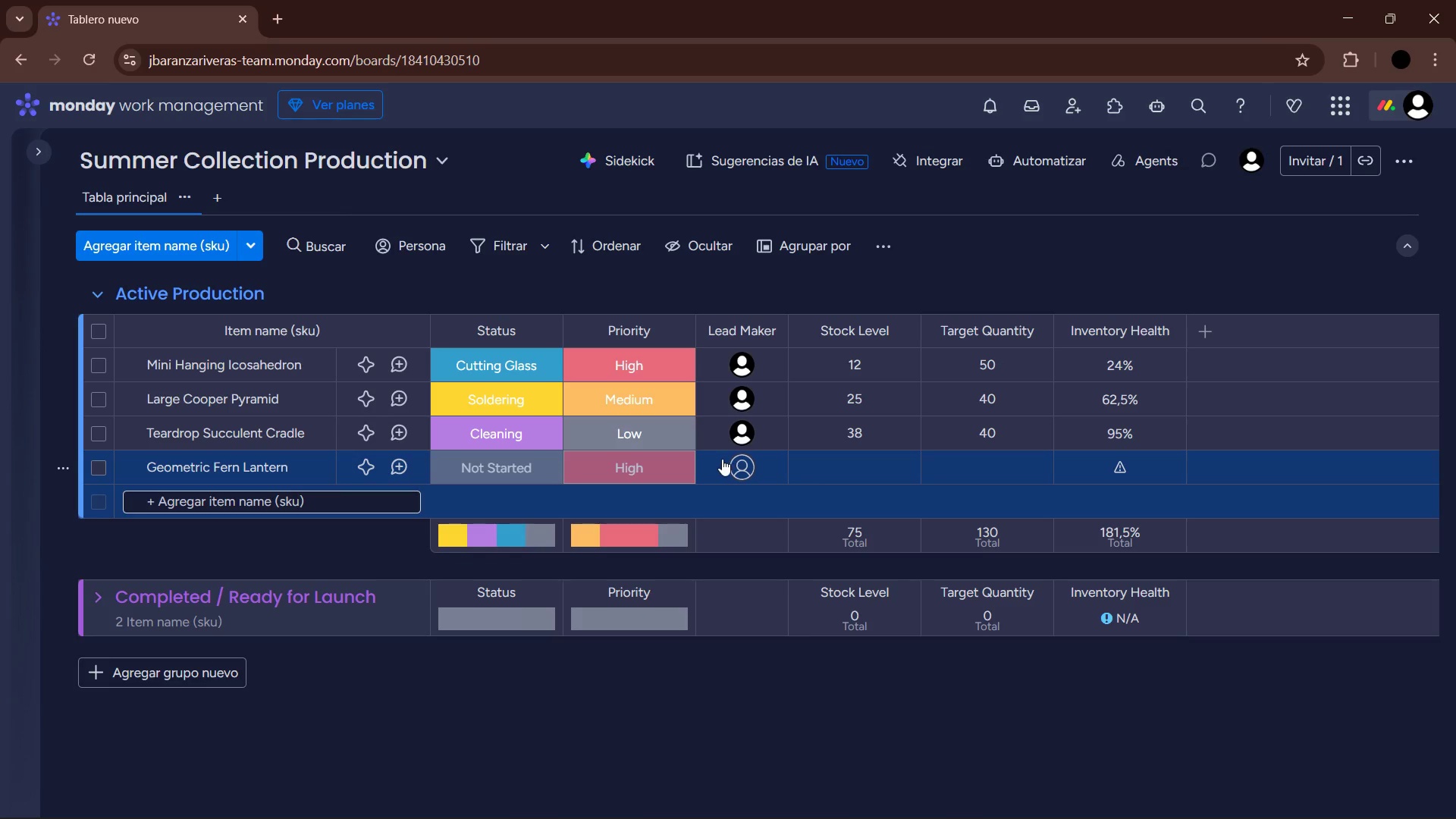 
left_click([745, 461])
 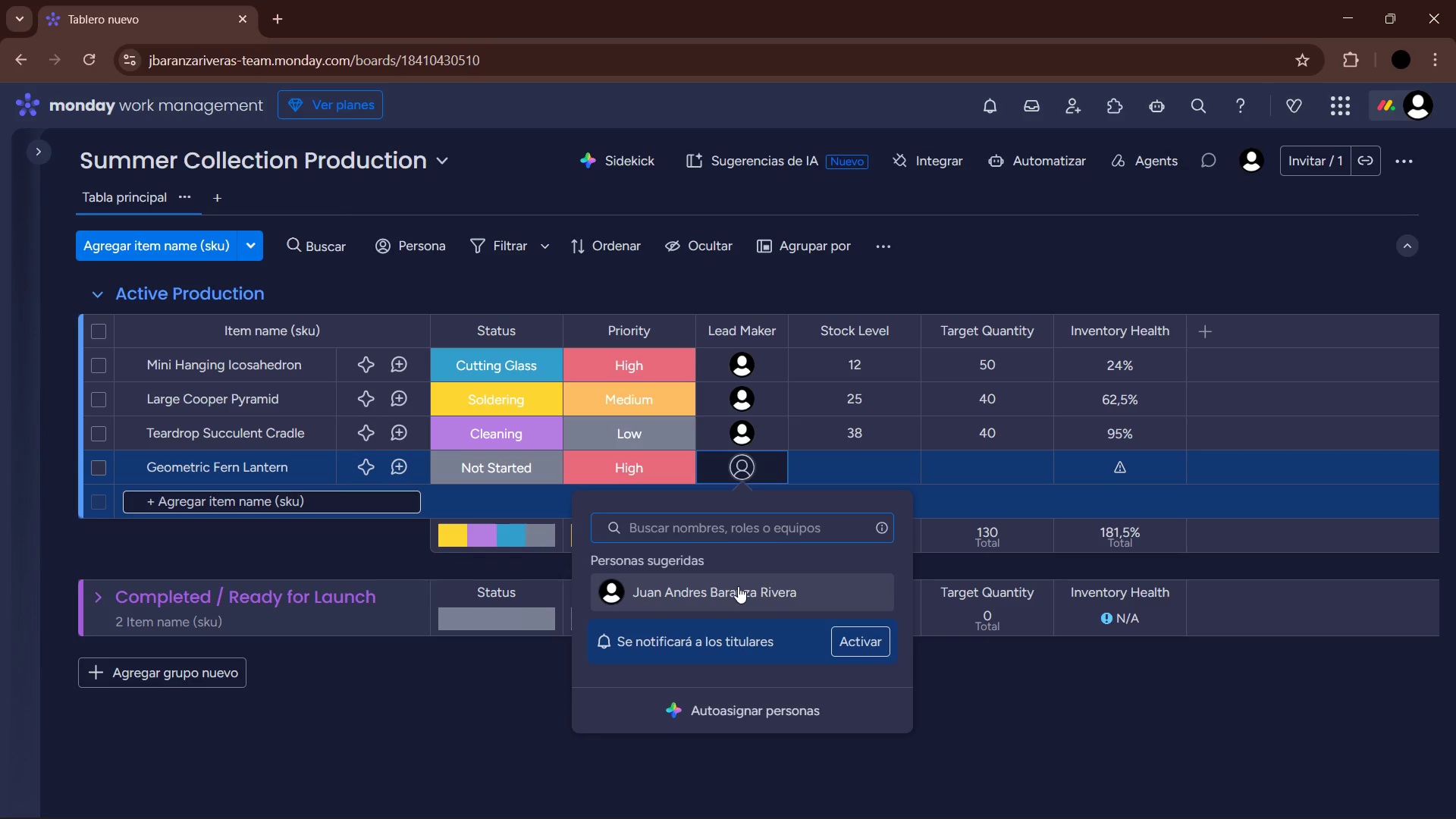 
double_click([484, 449])
 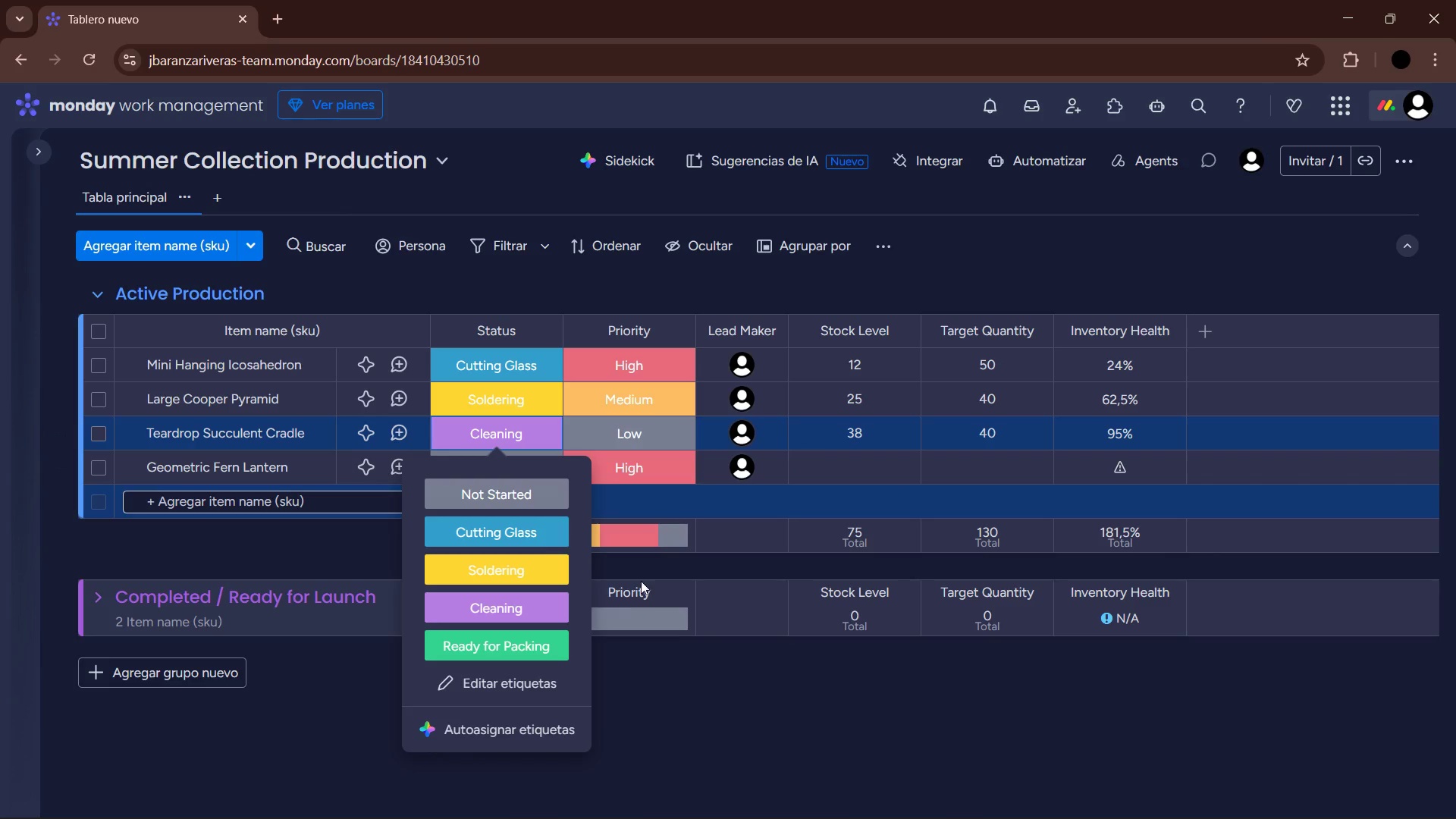 
left_click([742, 694])
 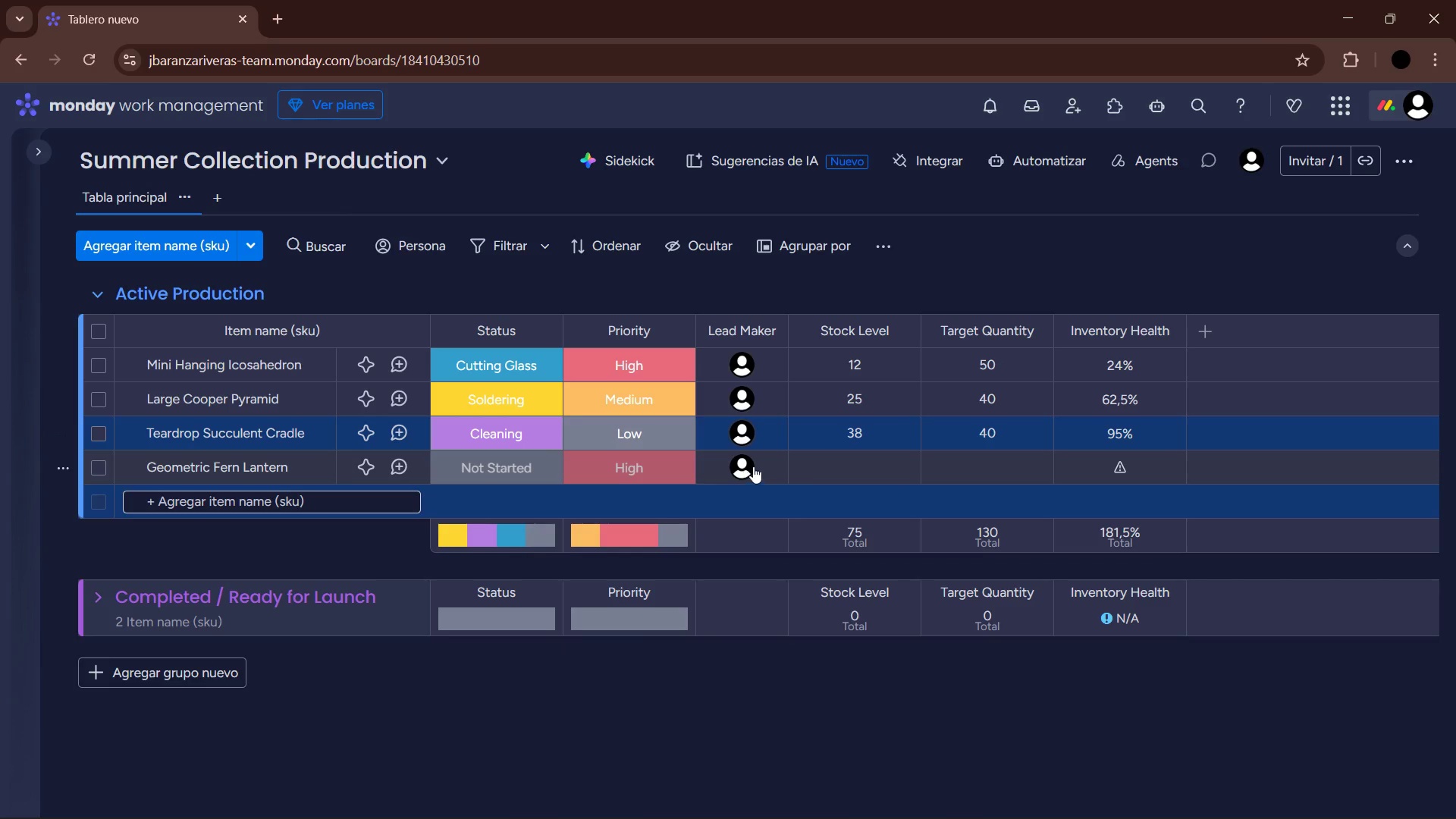 
mouse_move([820, 470])
 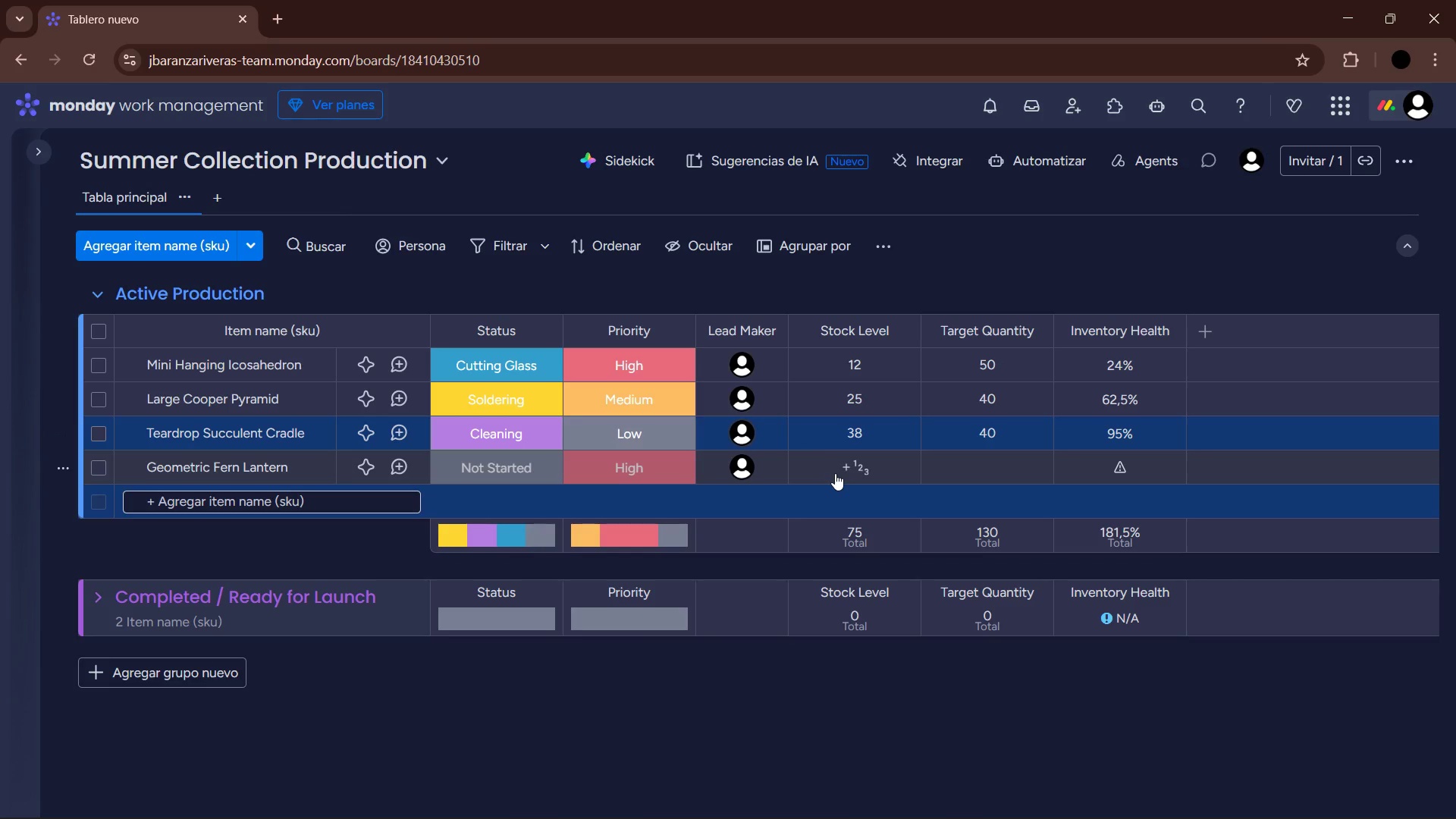 
left_click([835, 473])
 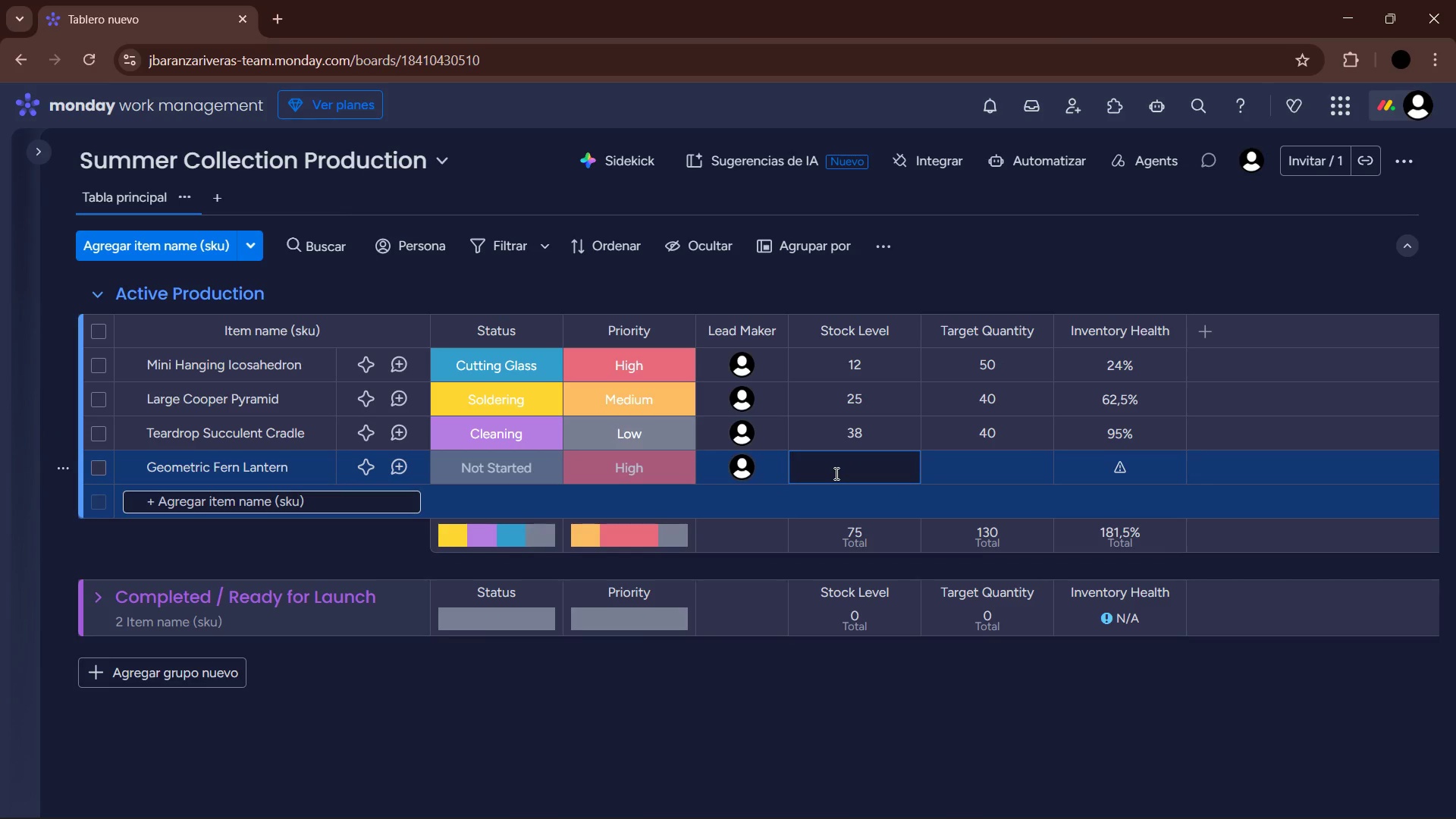 
key(Numpad0)
 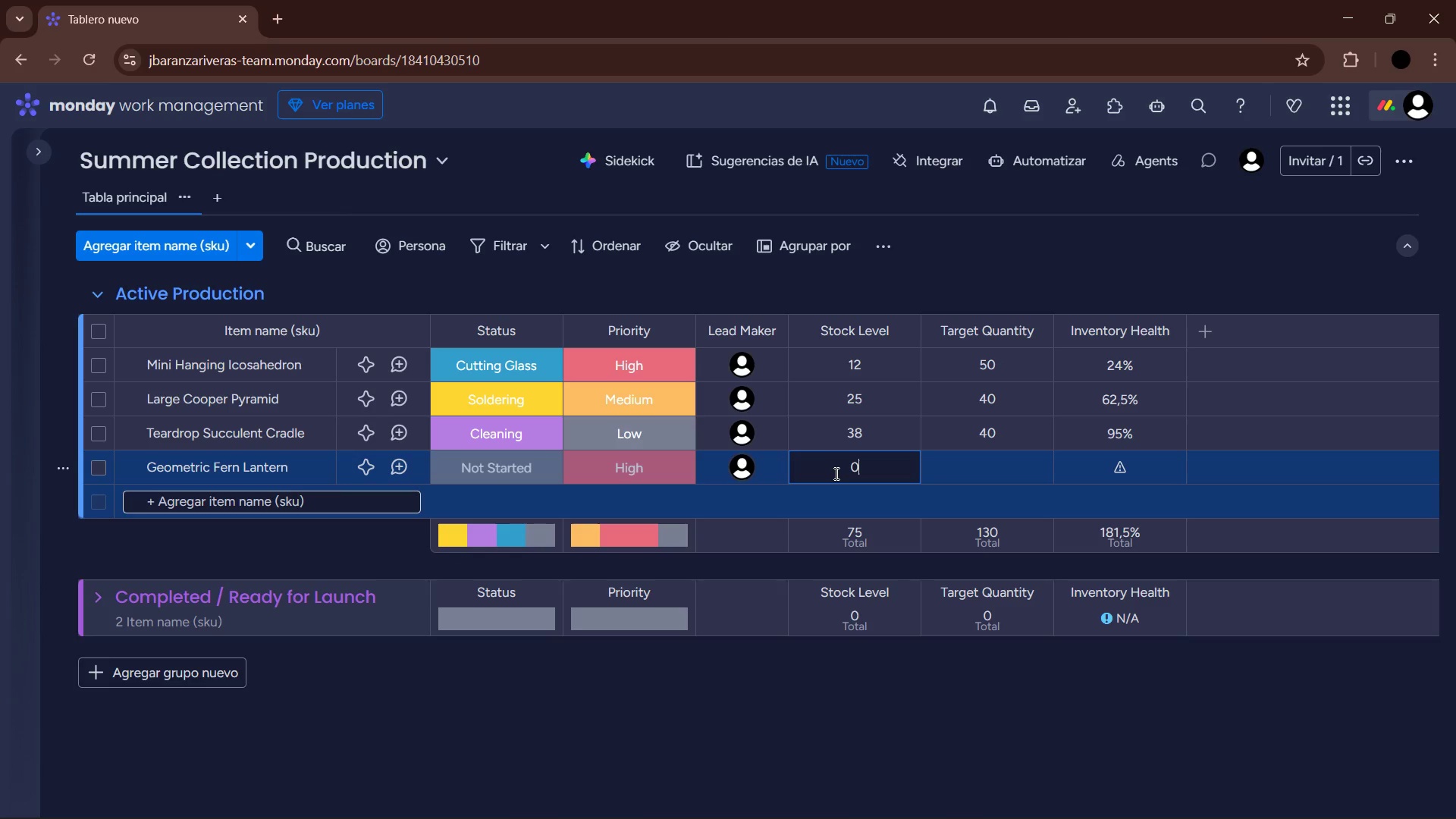 
key(NumpadEnter)
 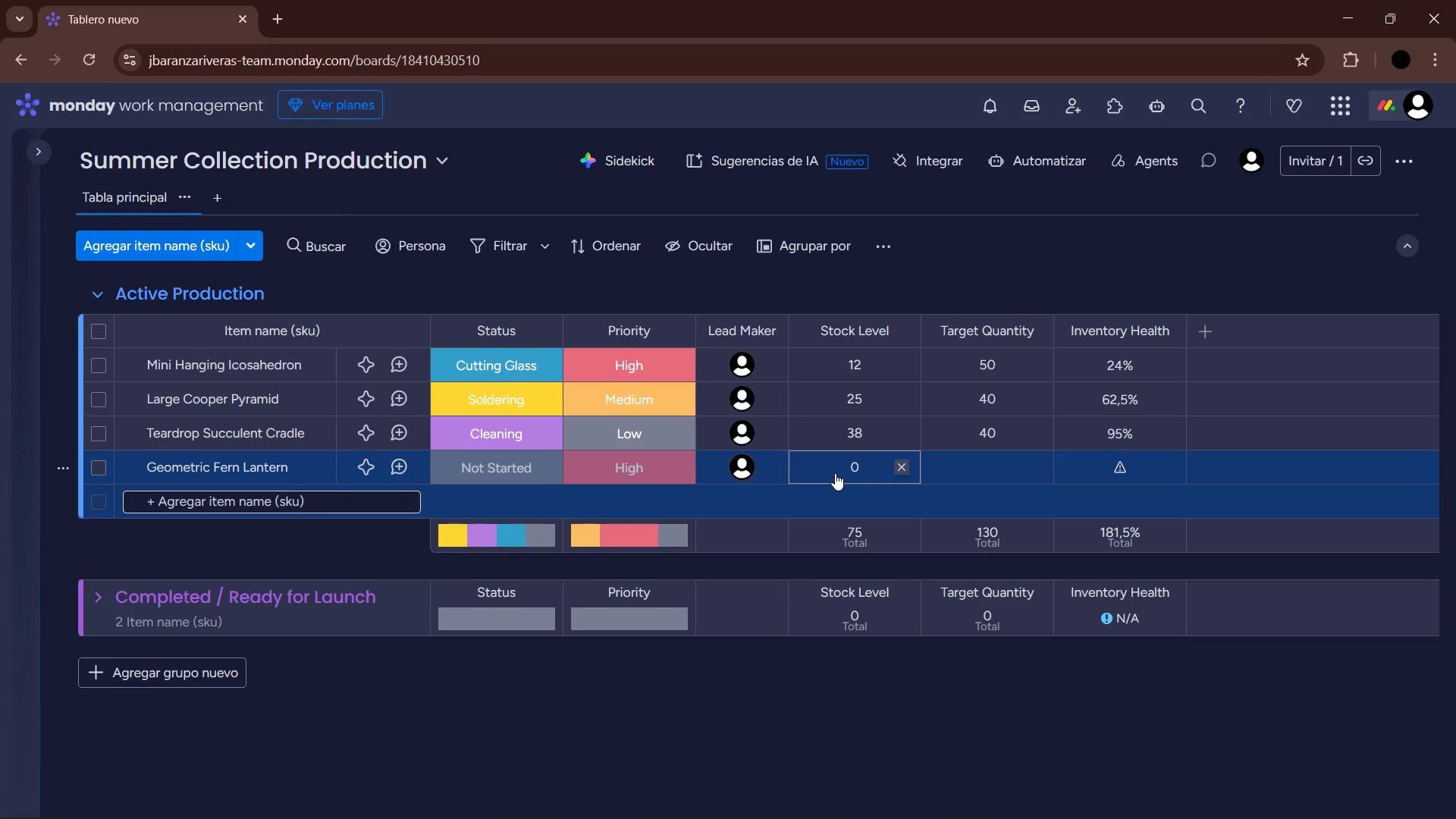 
key(ArrowRight)
 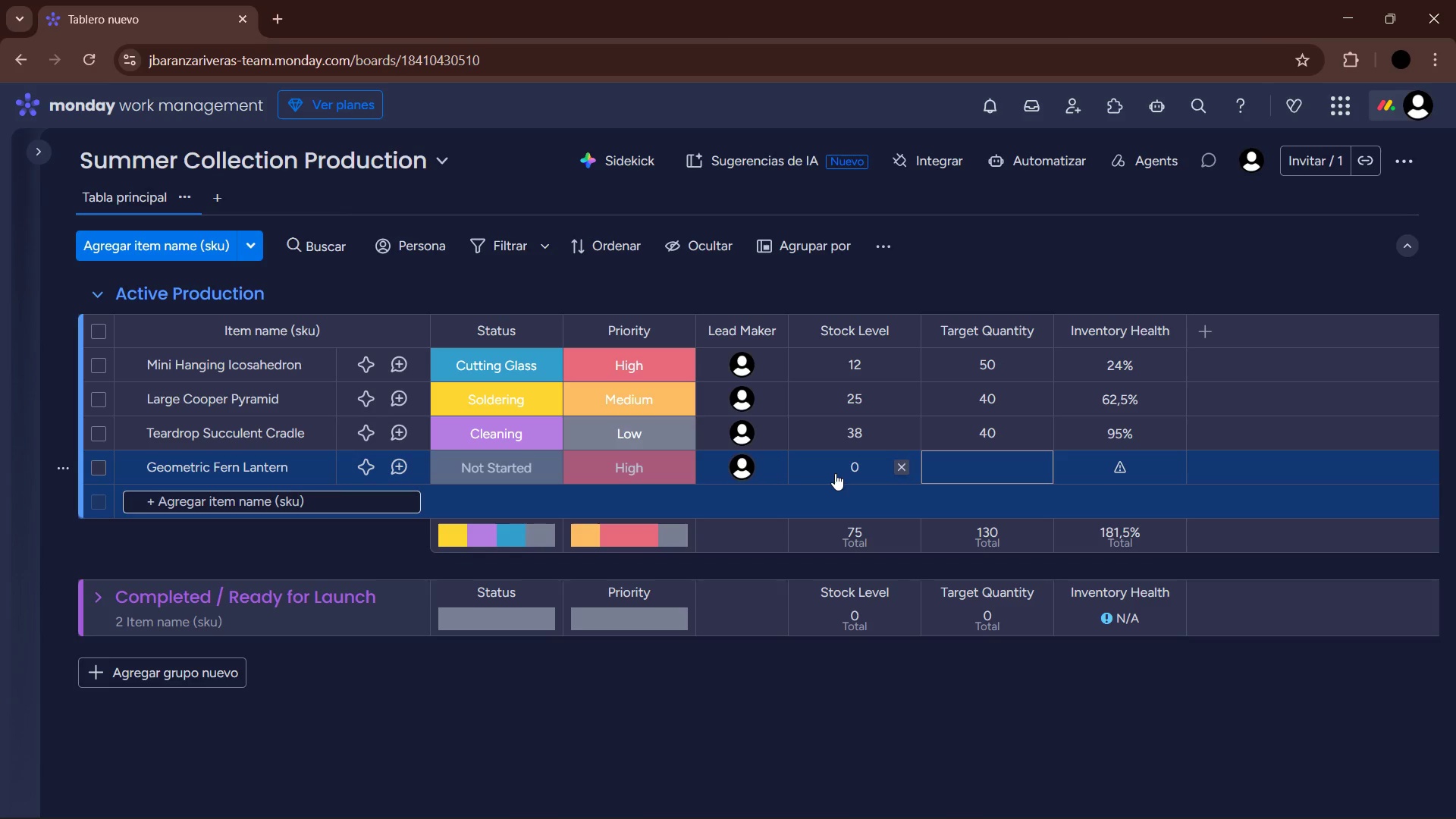 
key(Enter)
 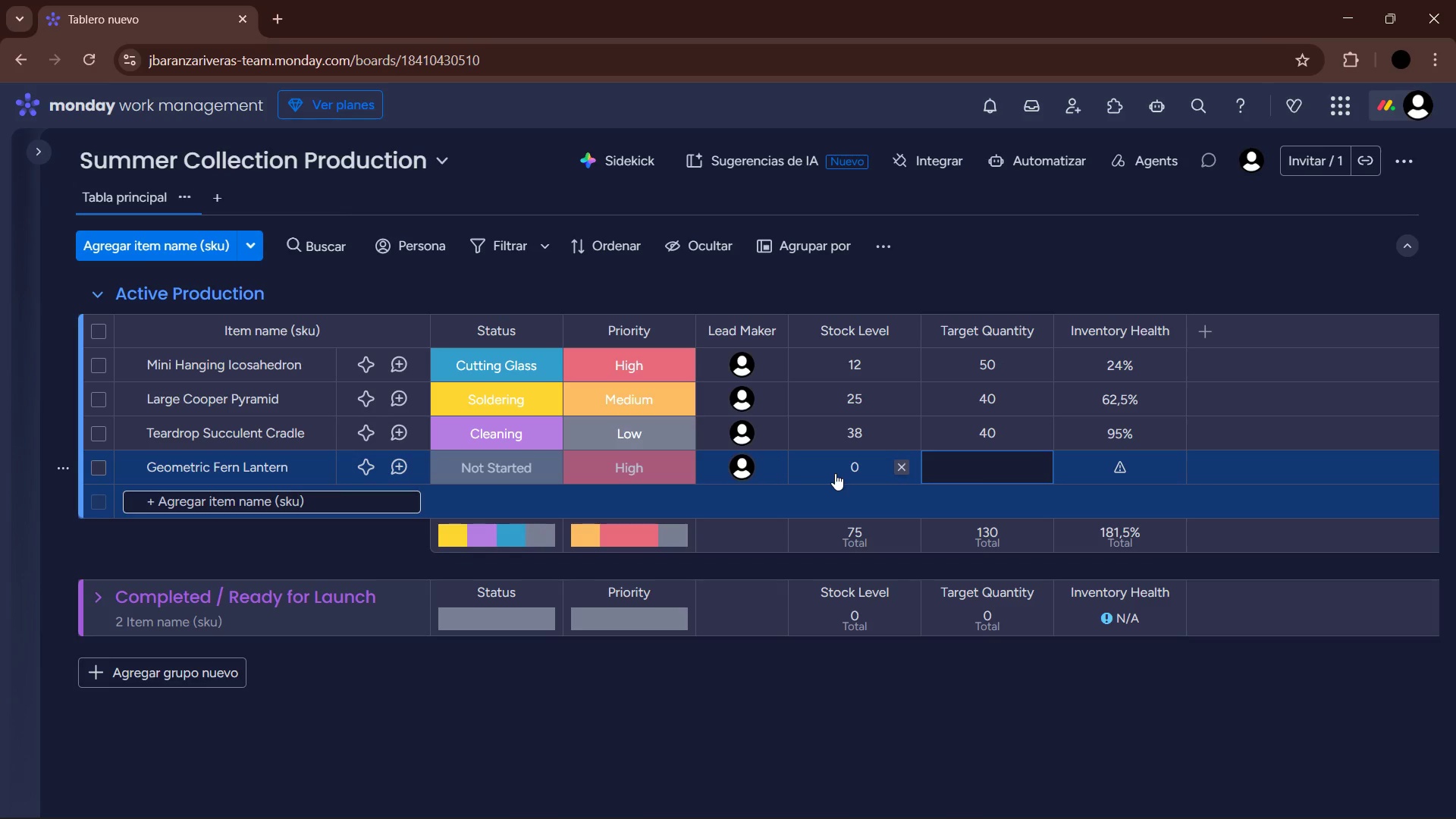 
key(Numpad3)
 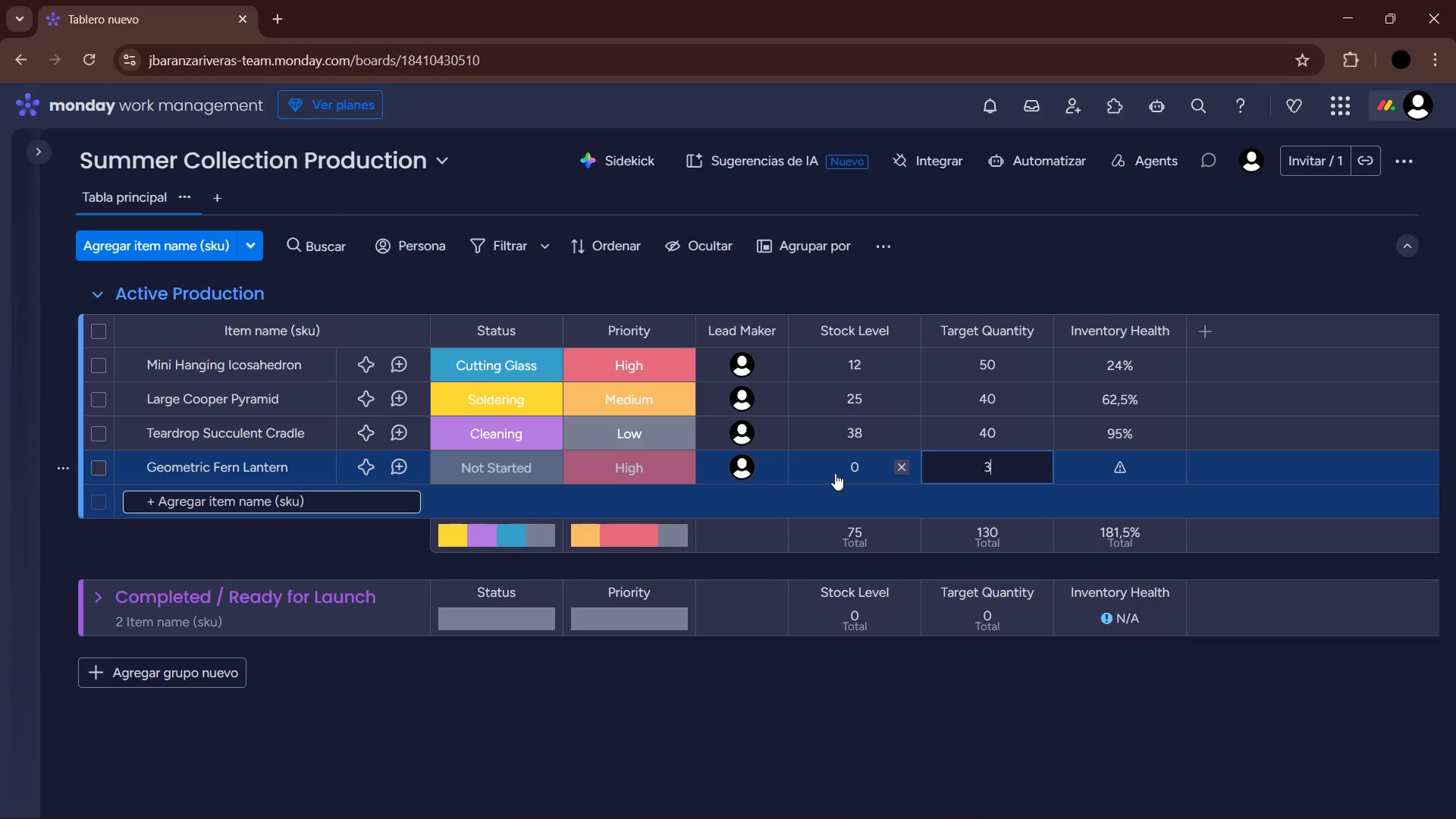 
key(Numpad0)
 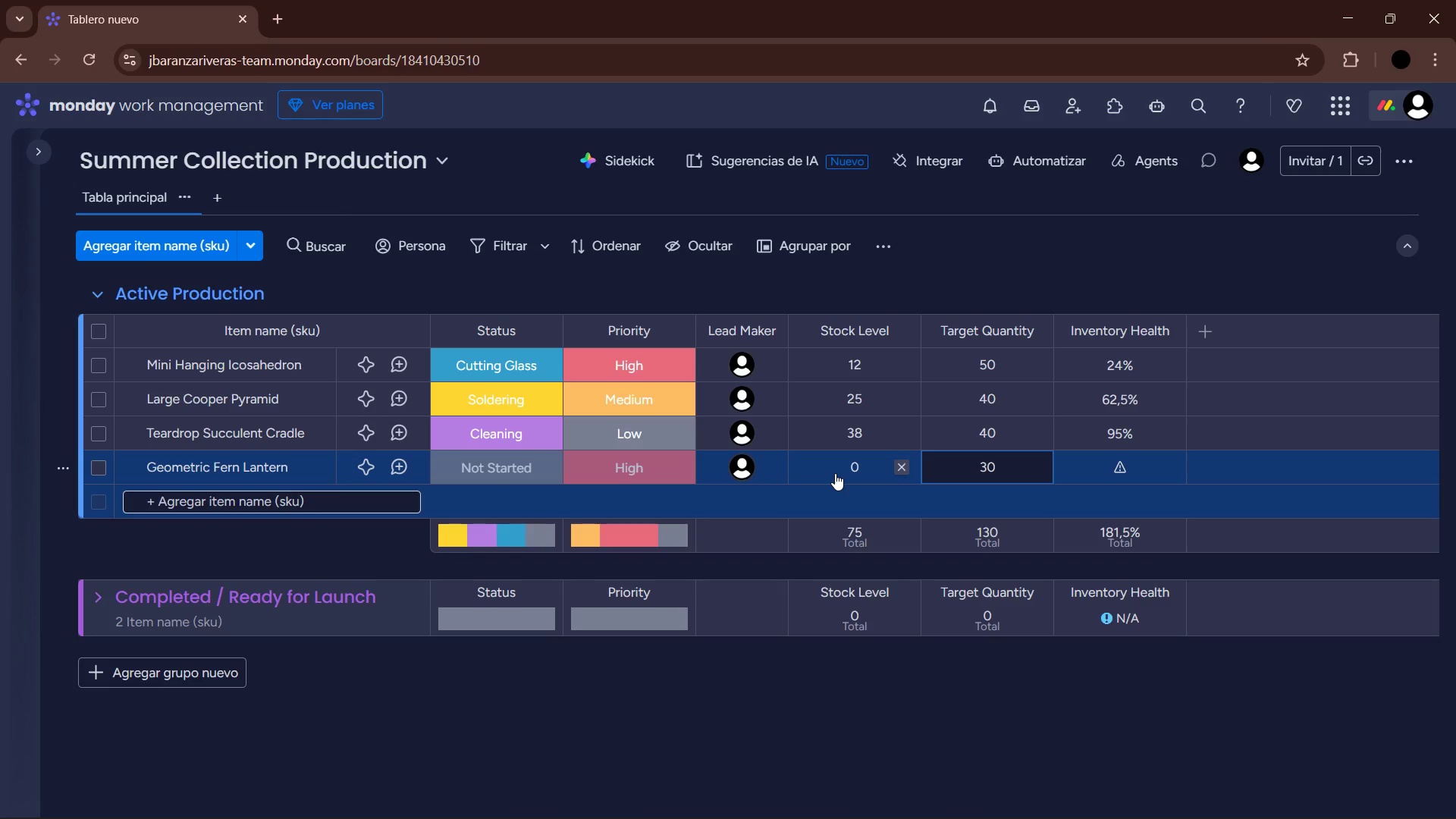 
key(Enter)
 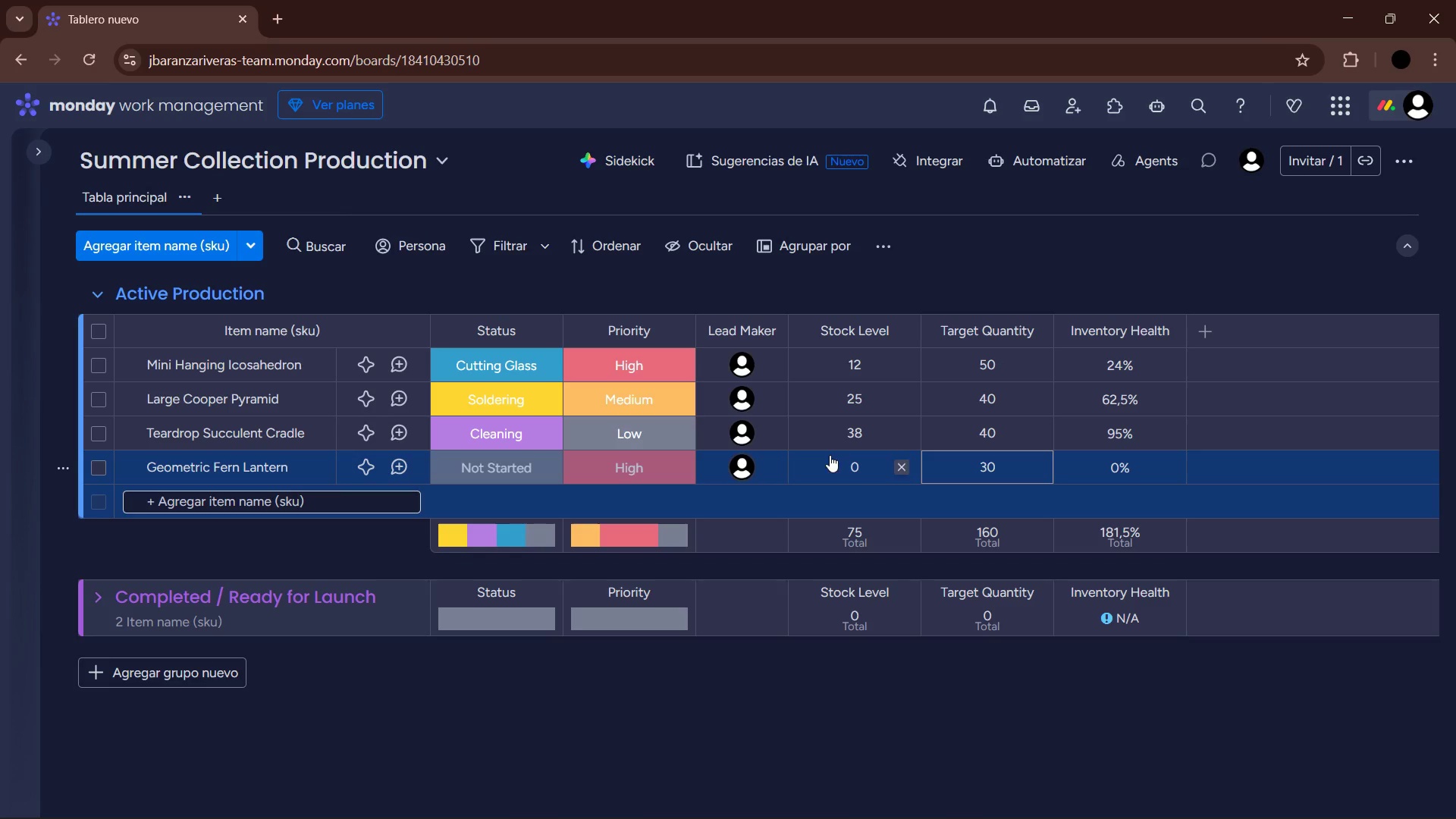 
wait(5.2)
 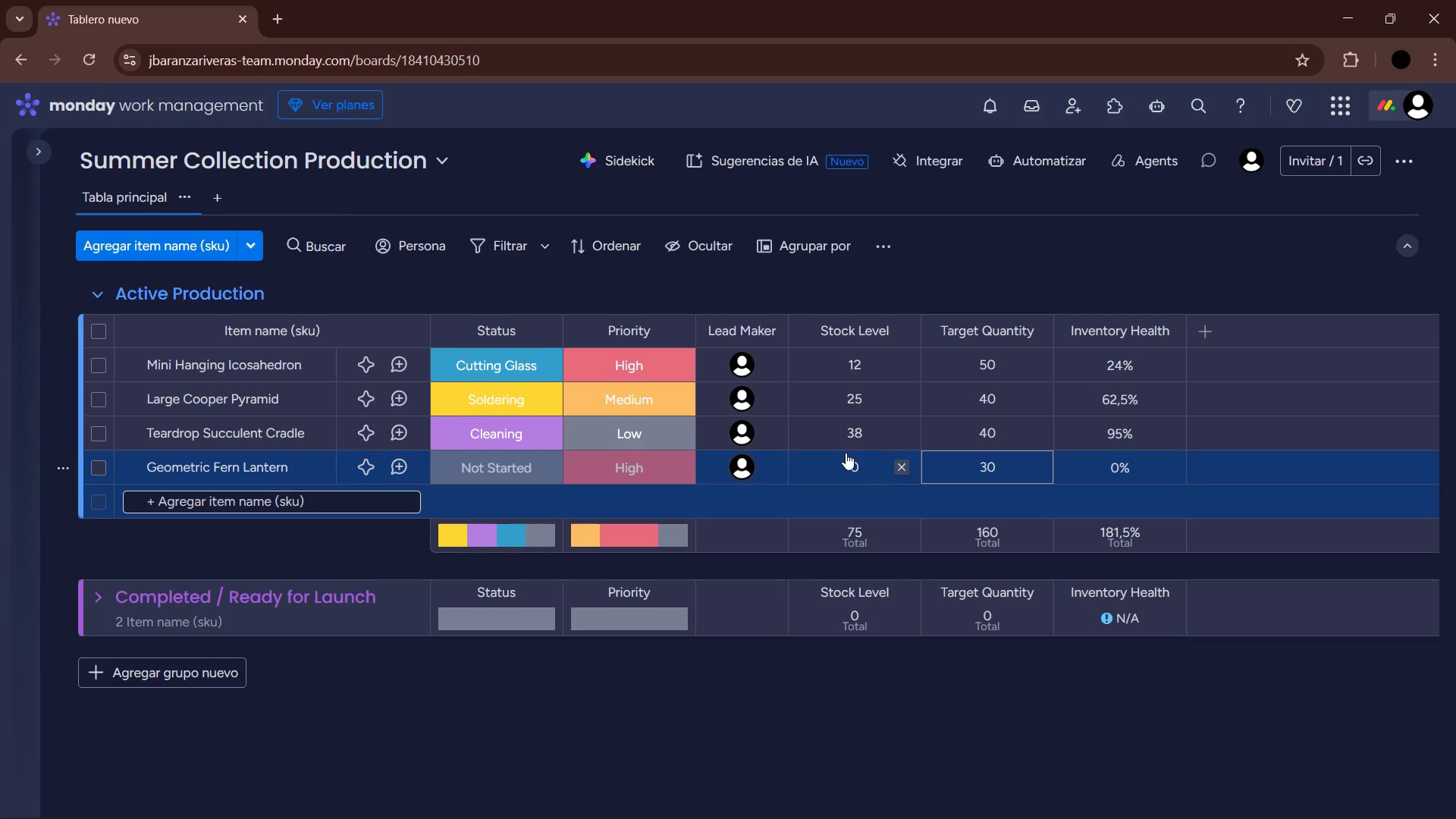 
left_click([331, 498])
 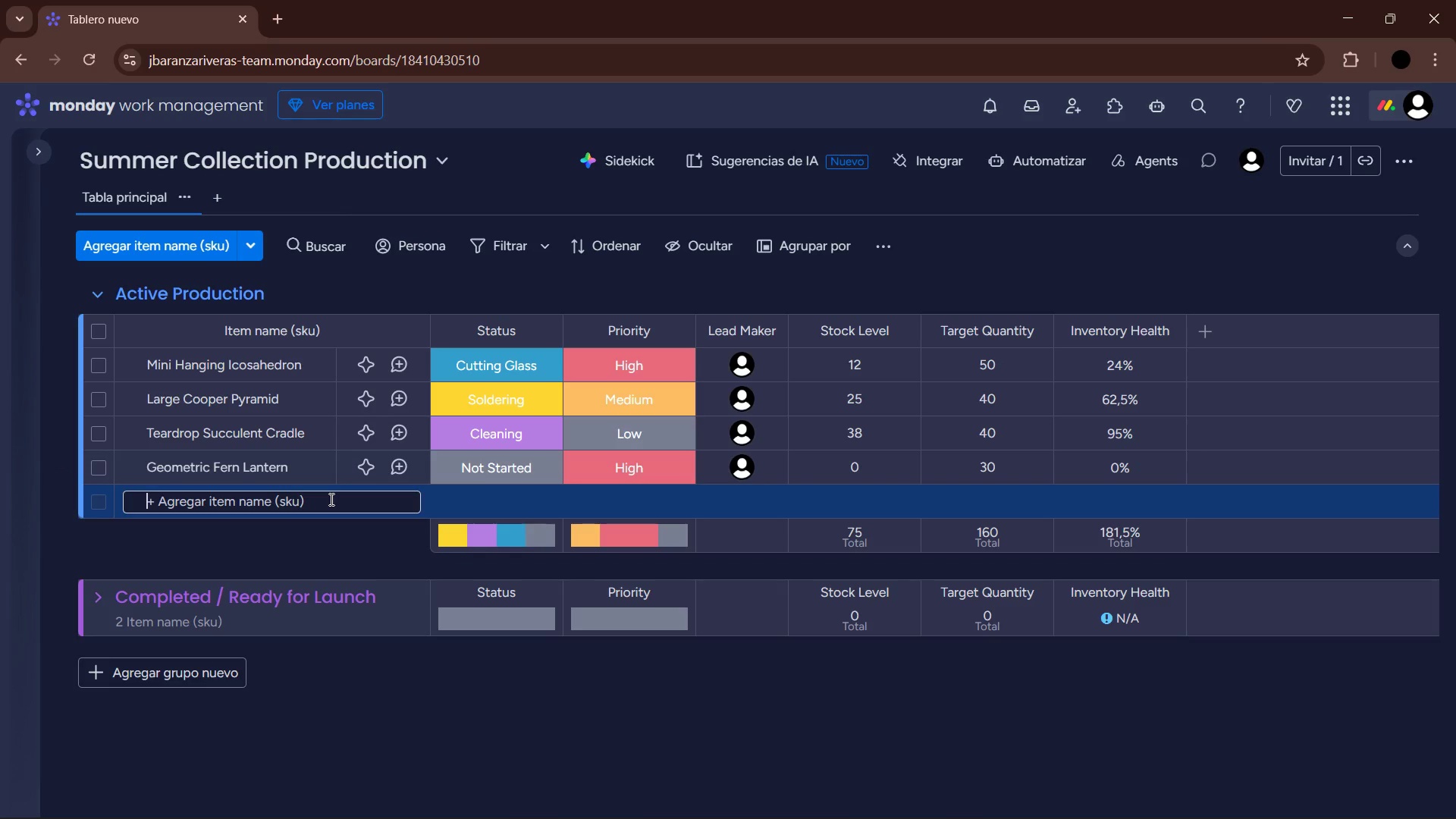 
type(Stained Glass Orb)
 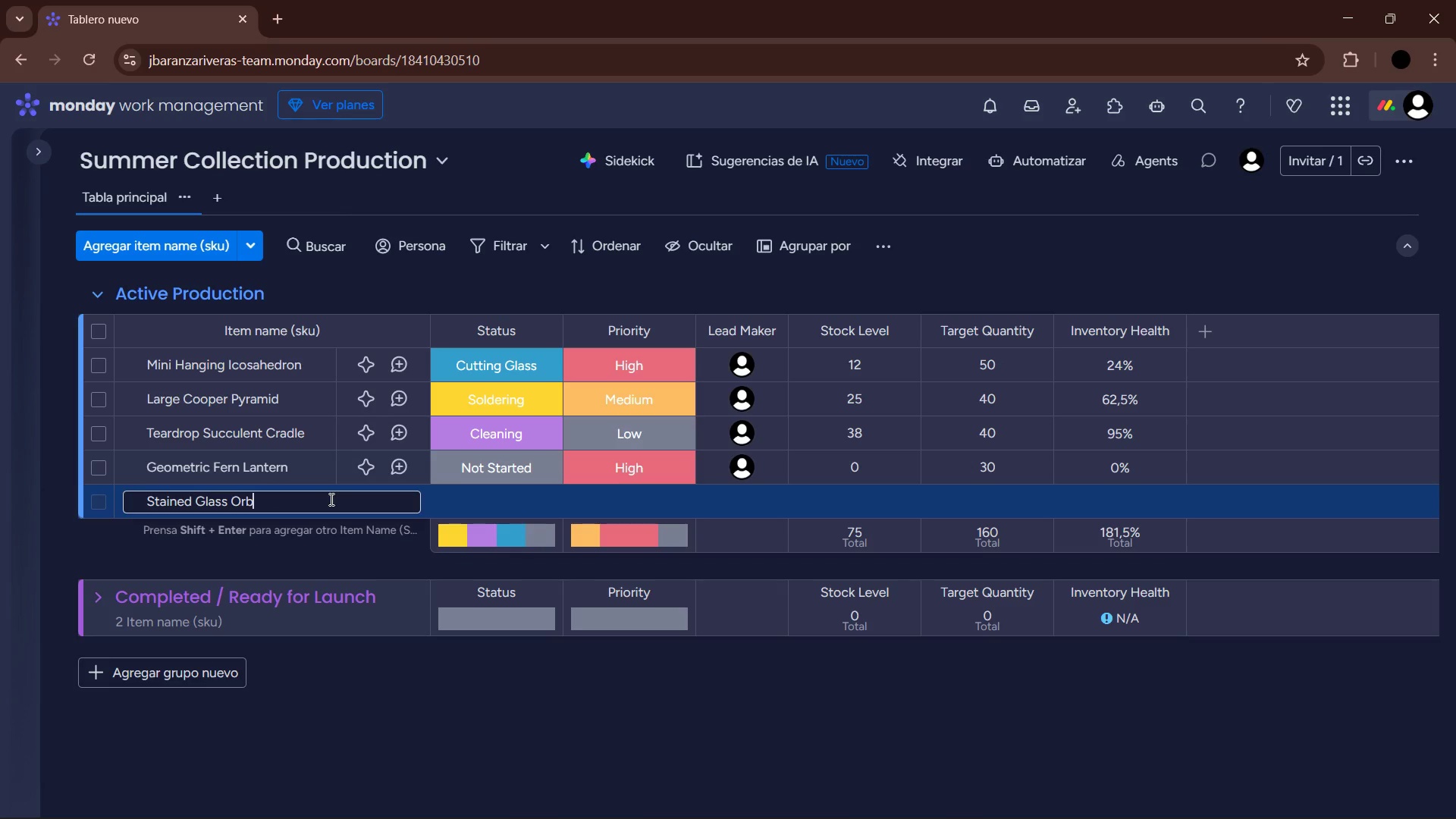 
key(Enter)
 